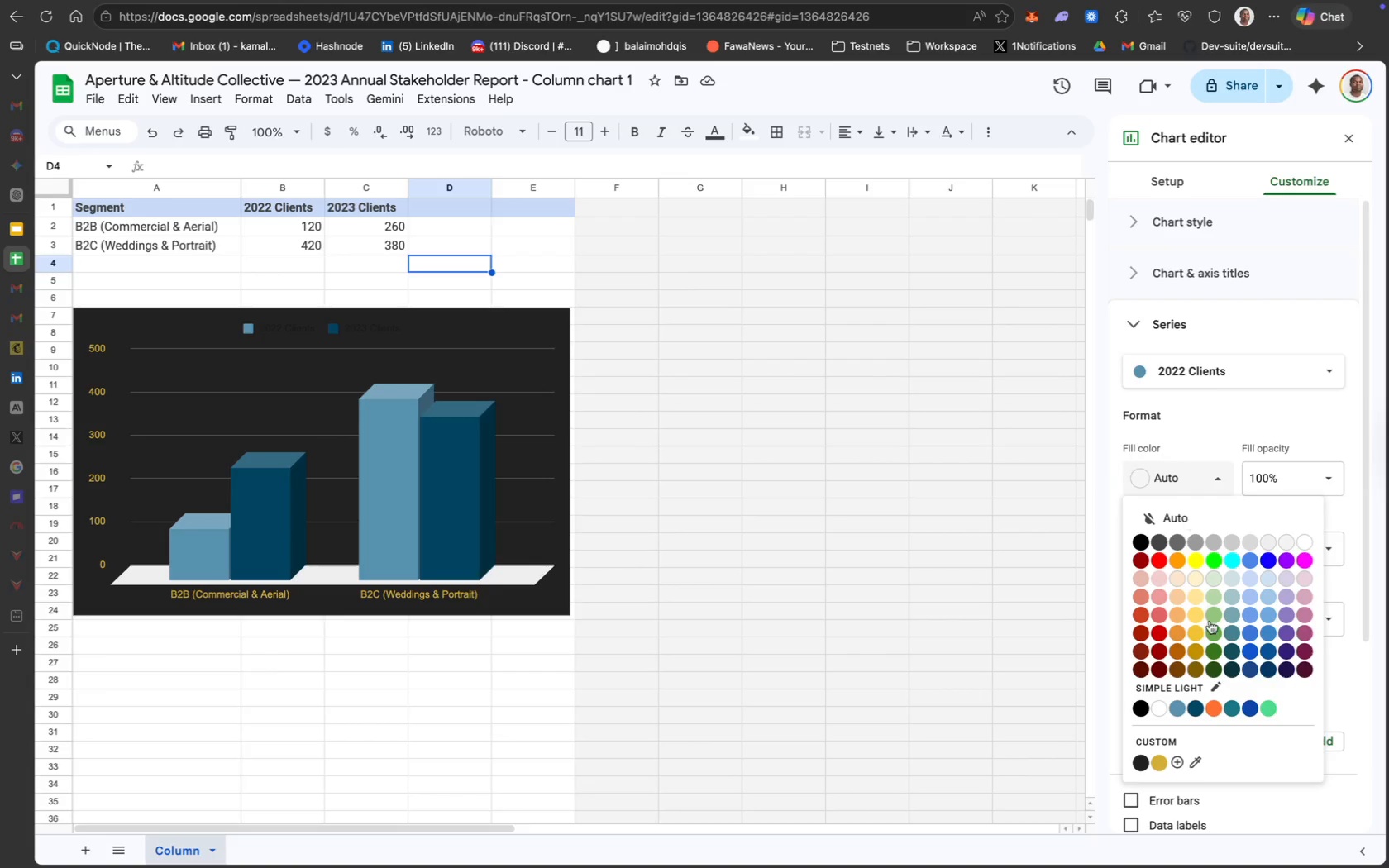 
left_click([426, 116])
 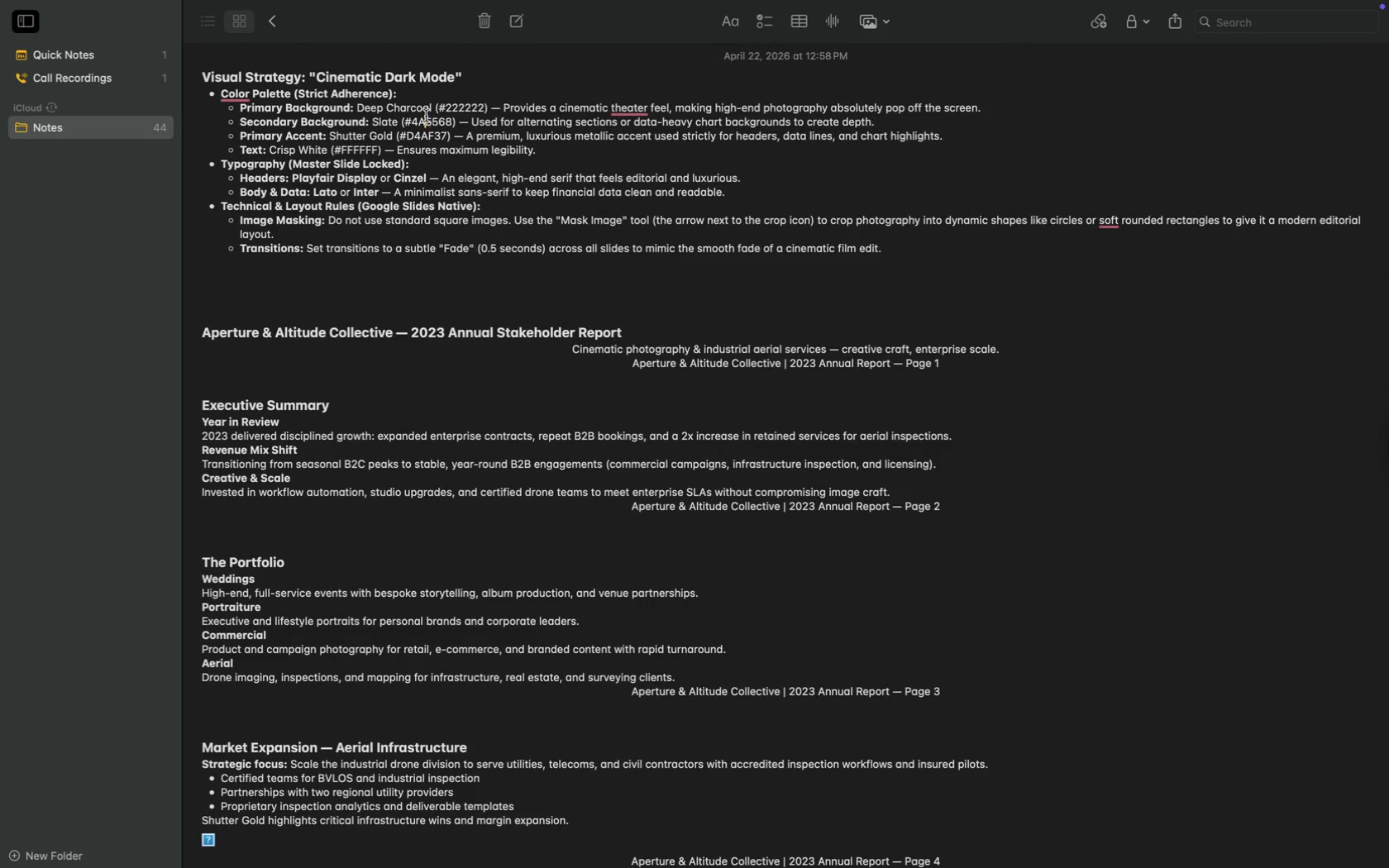 
double_click([426, 116])
 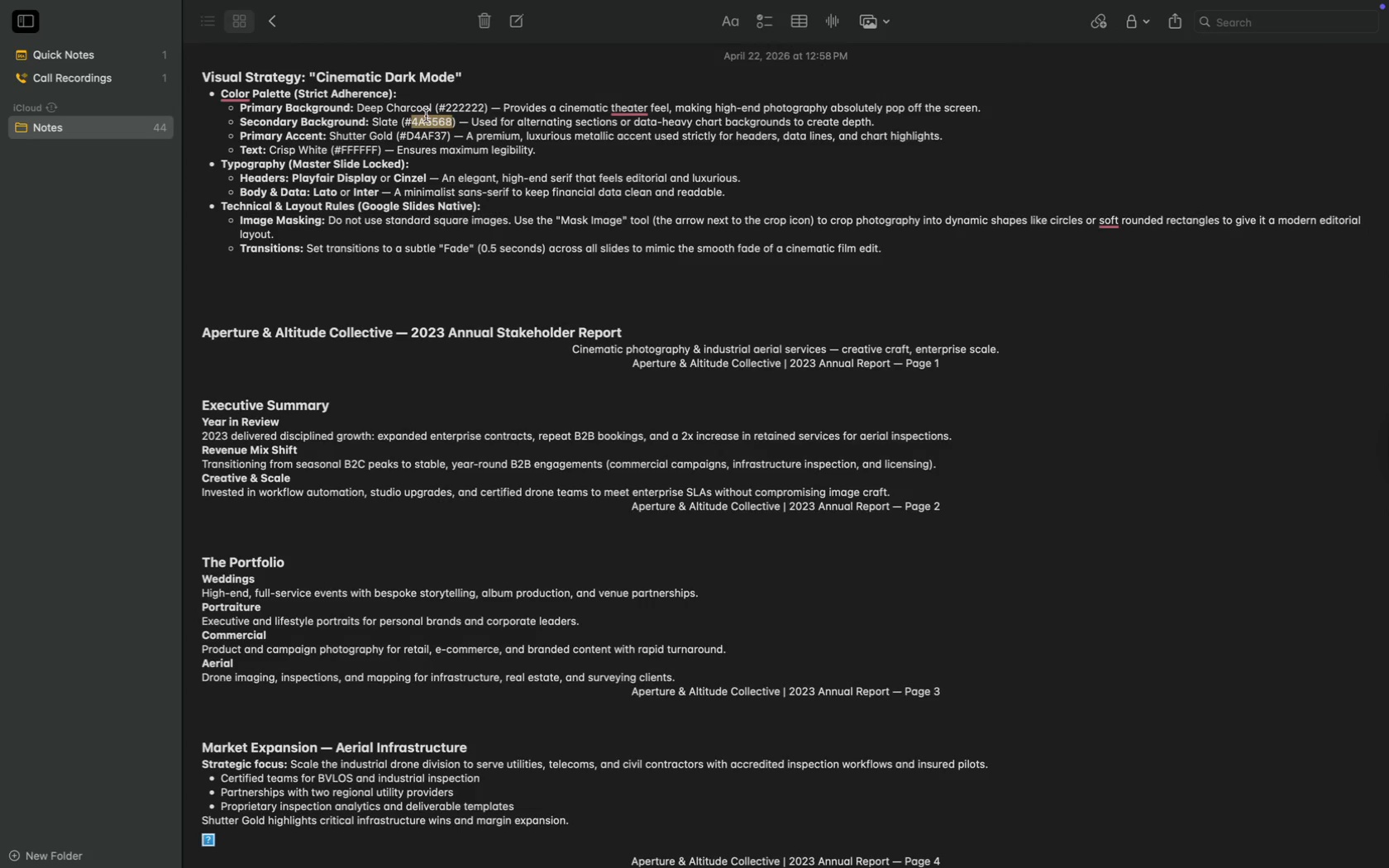 
key(Meta+C)
 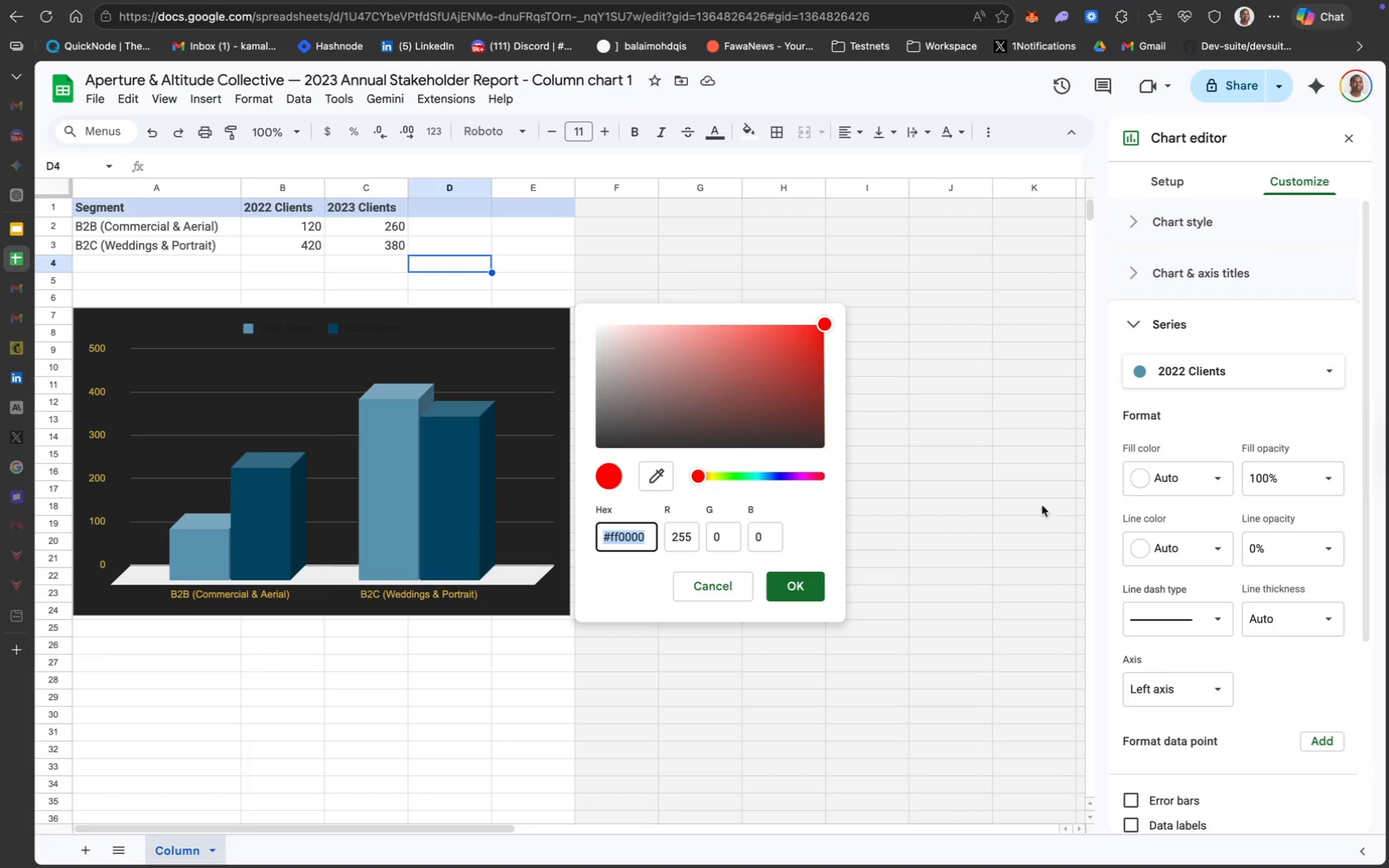 
key(Meta+V)
 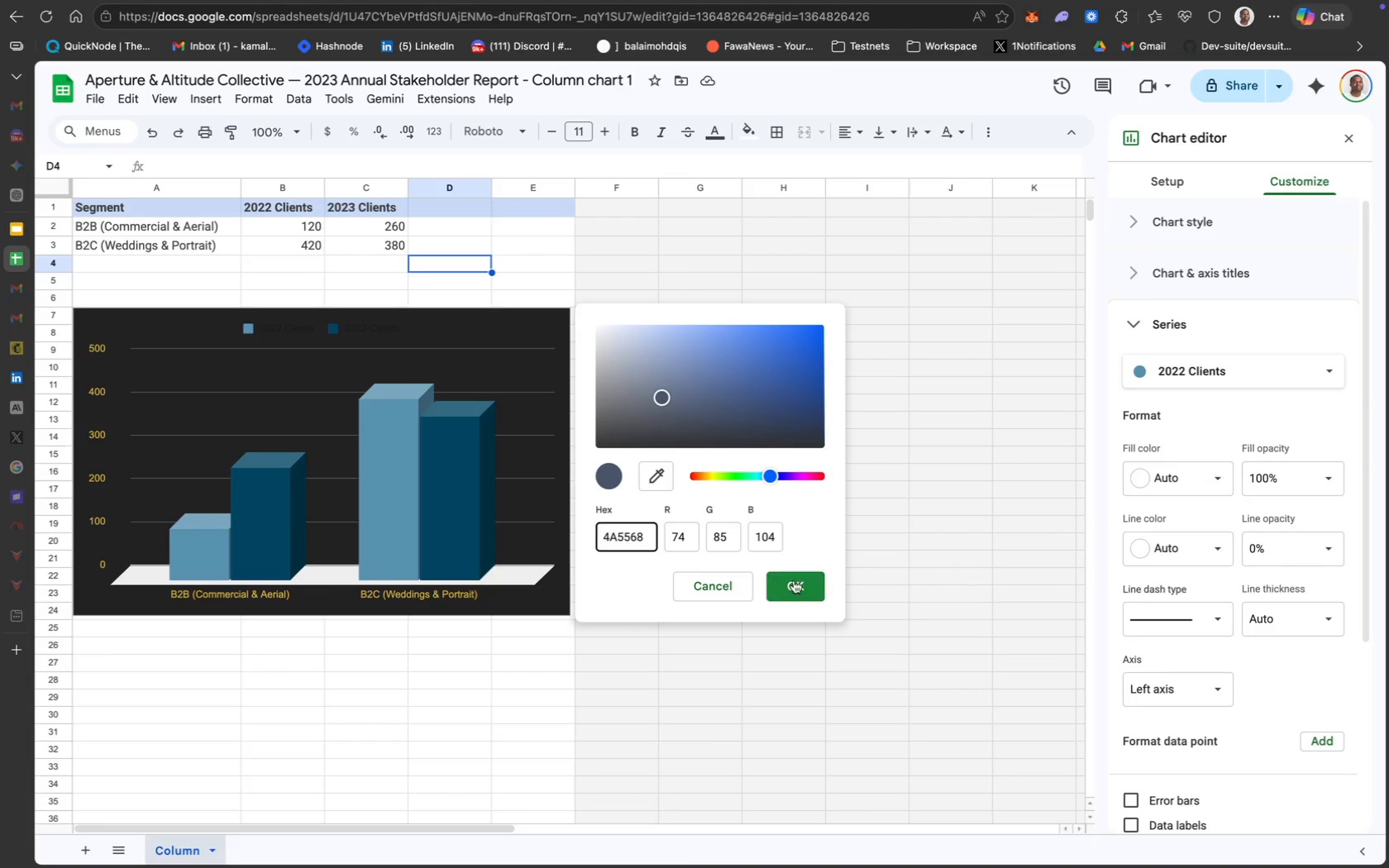 
left_click([795, 584])
 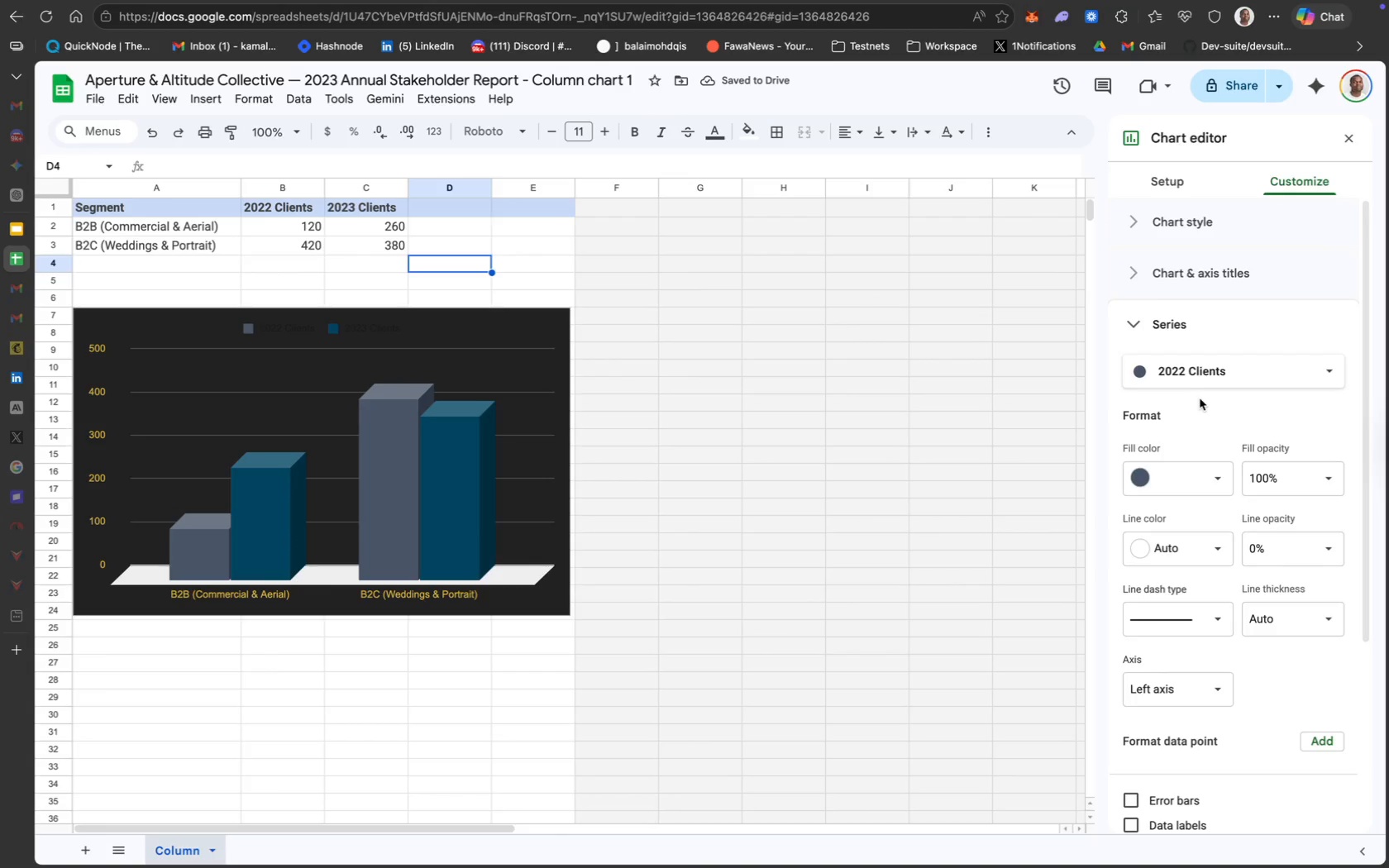 
wait(6.66)
 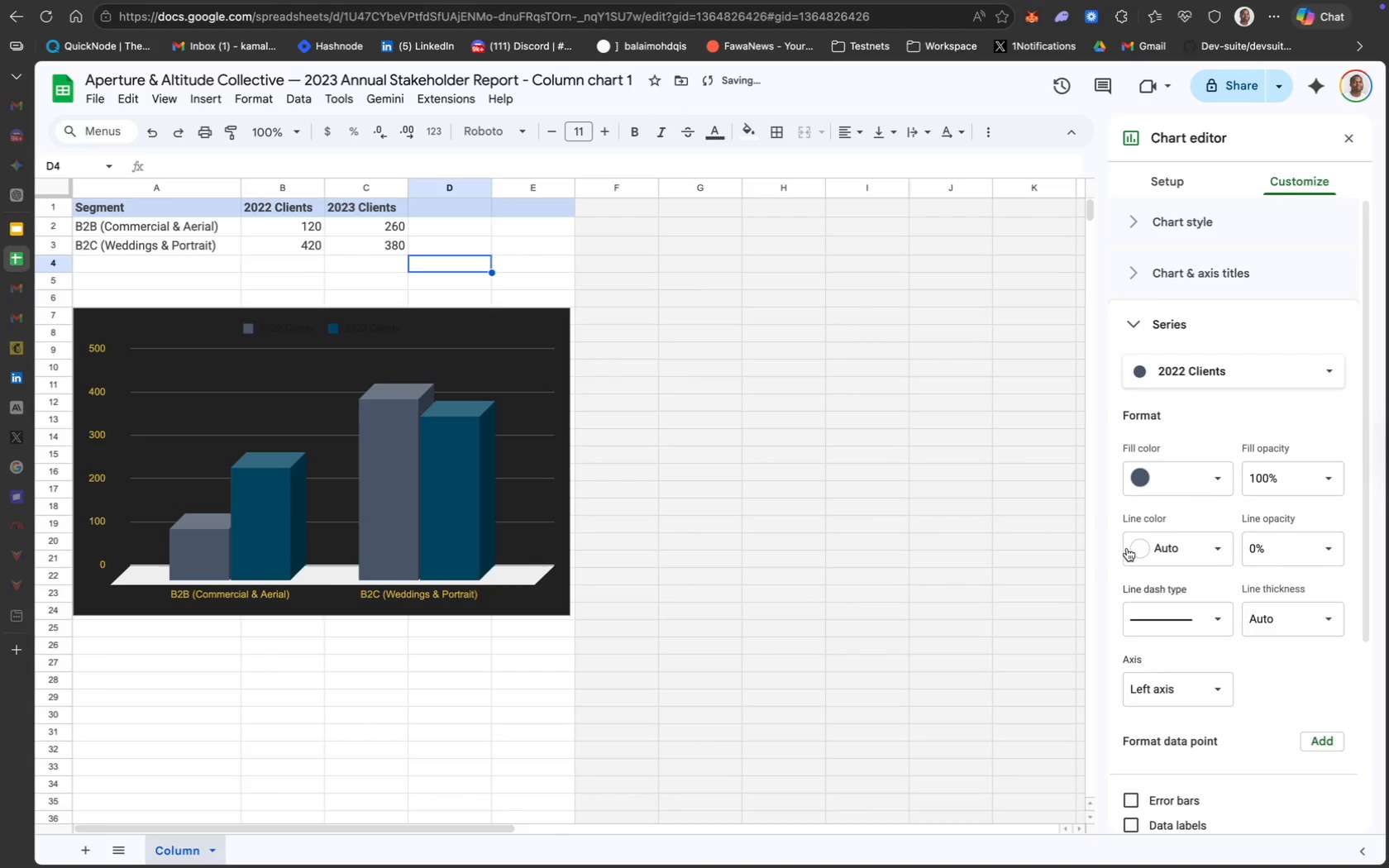 
left_click([1200, 402])
 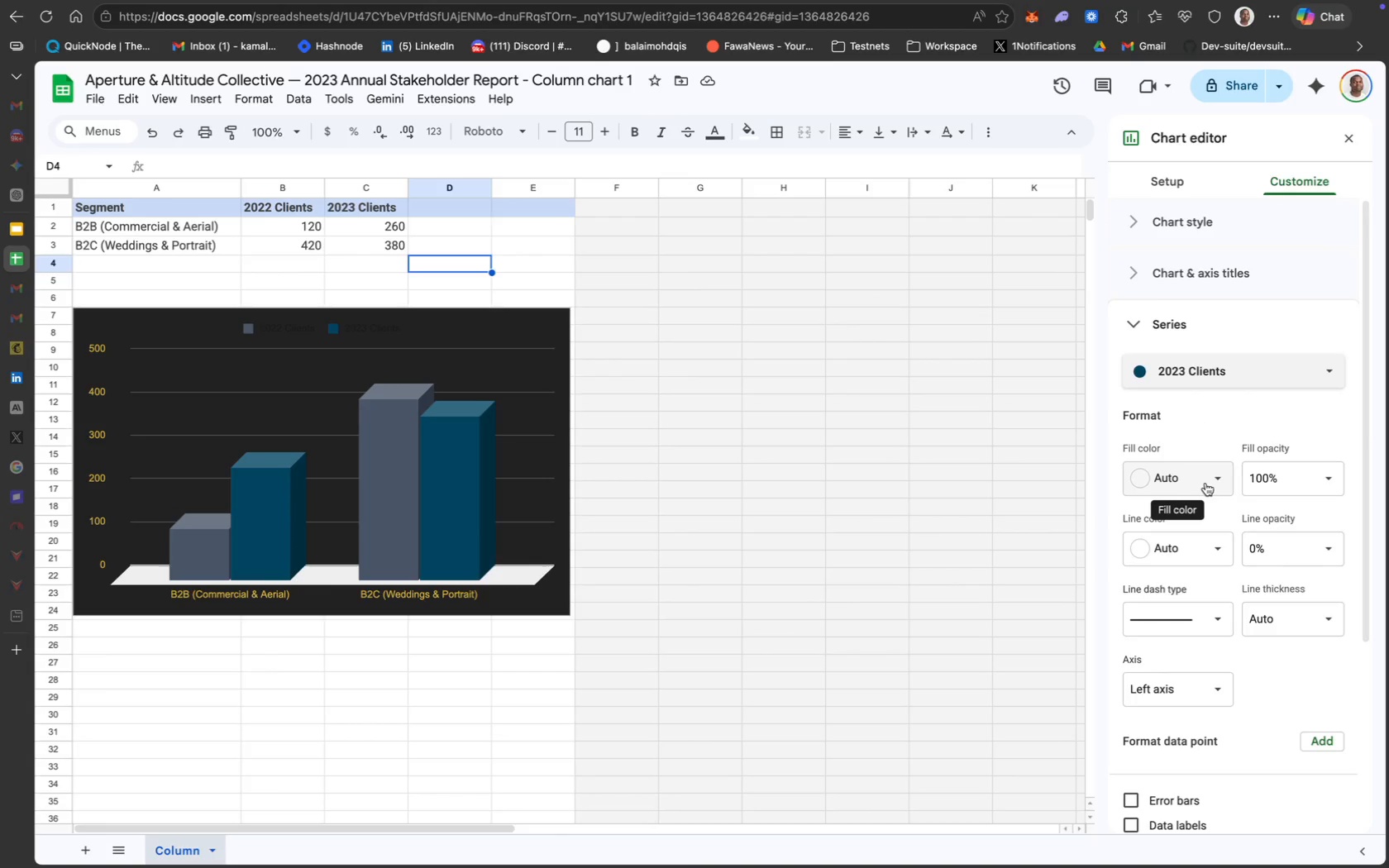 
left_click([1208, 482])
 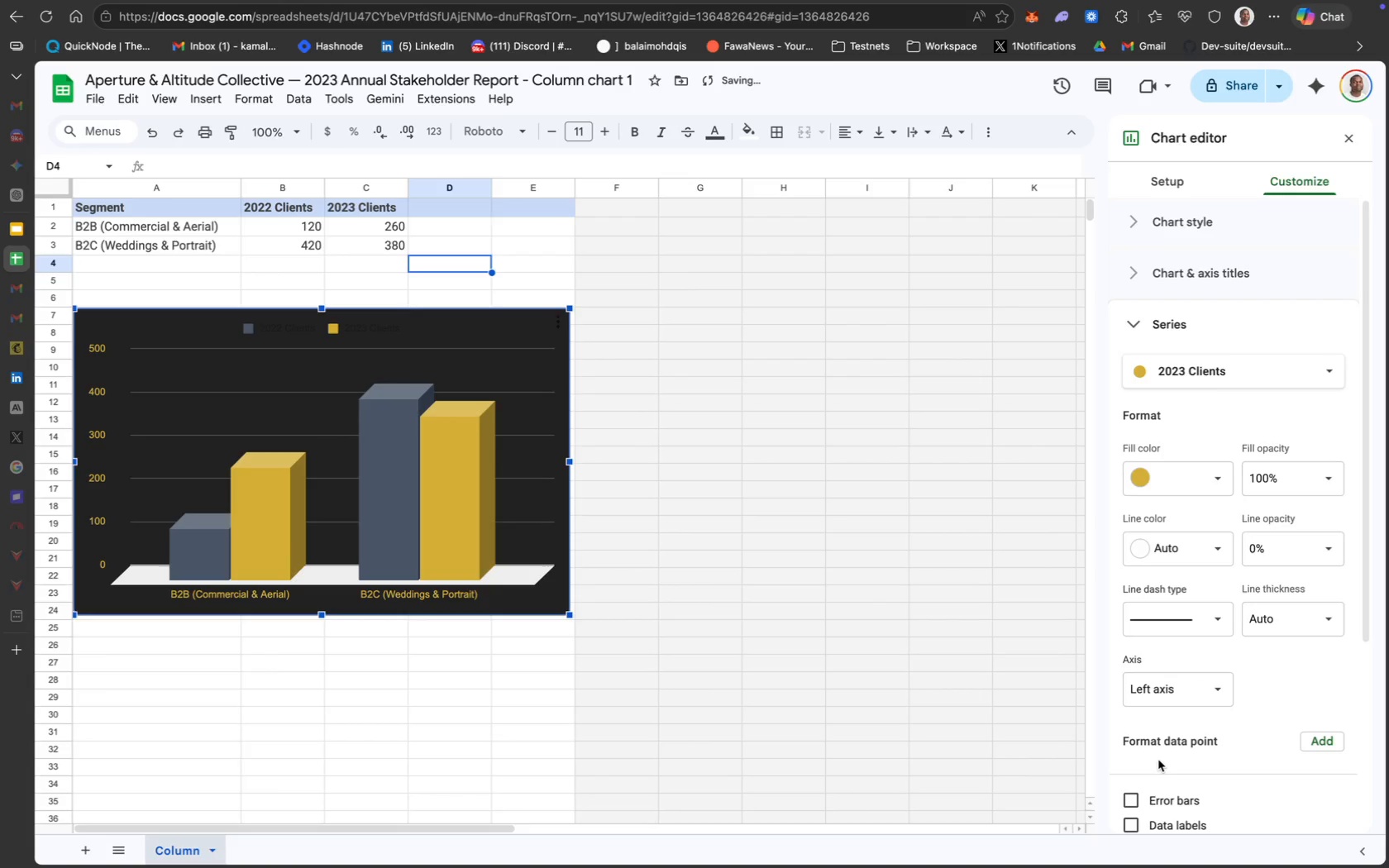 
mouse_move([1195, 626])
 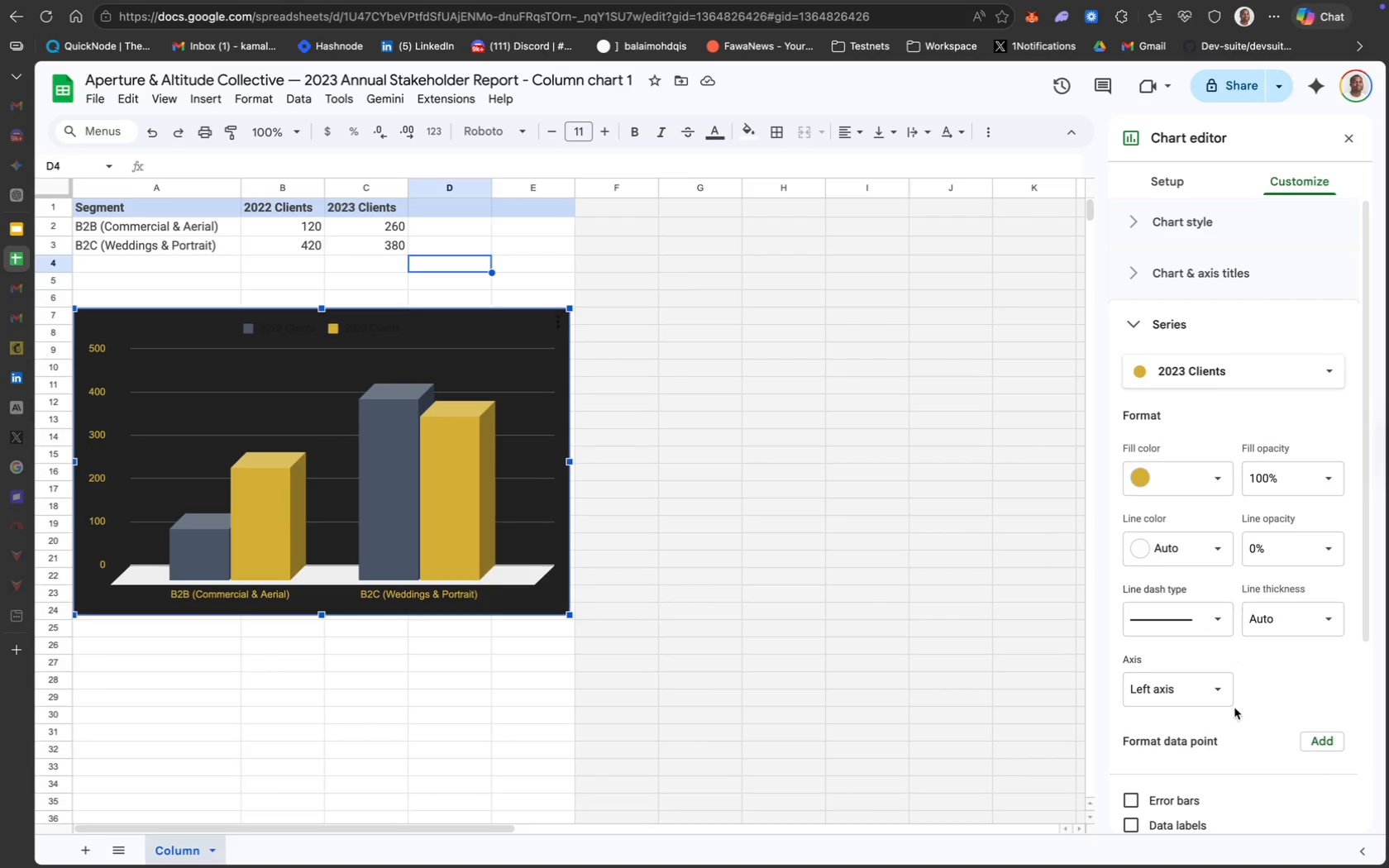 
scroll: coordinate [1234, 708], scroll_direction: down, amount: 61.0
 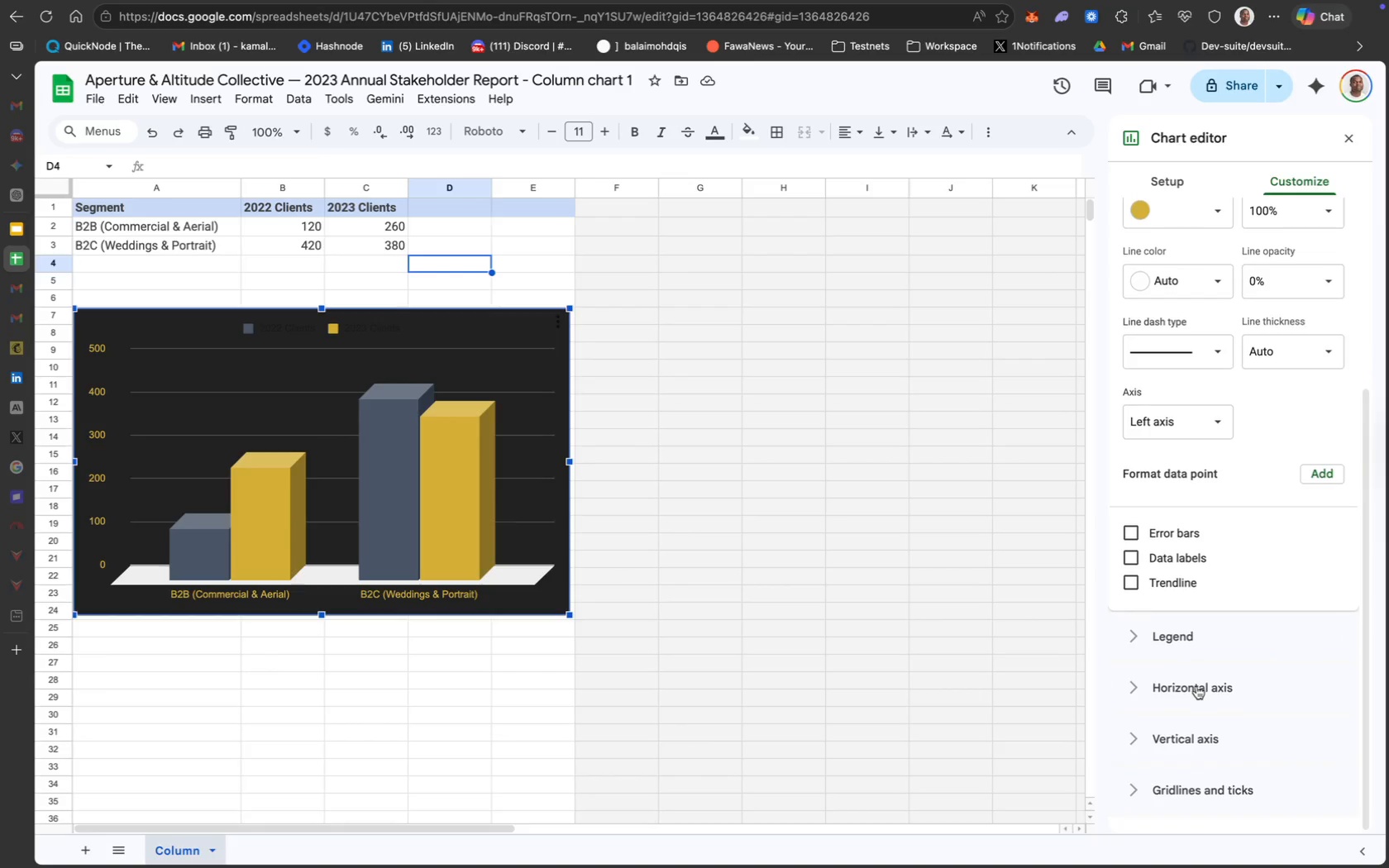 
left_click([1196, 685])
 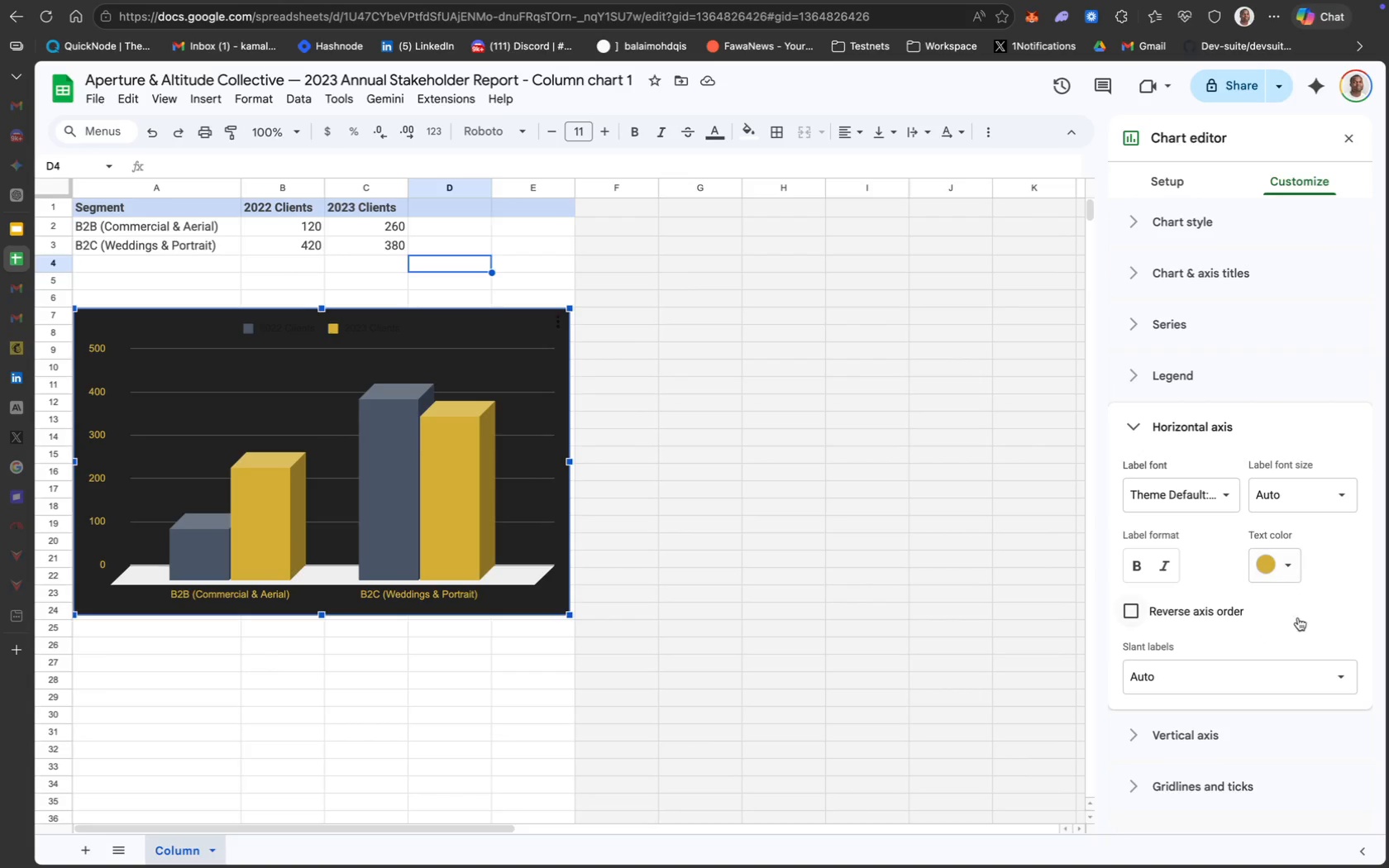 
scroll: coordinate [1298, 618], scroll_direction: down, amount: 5.0
 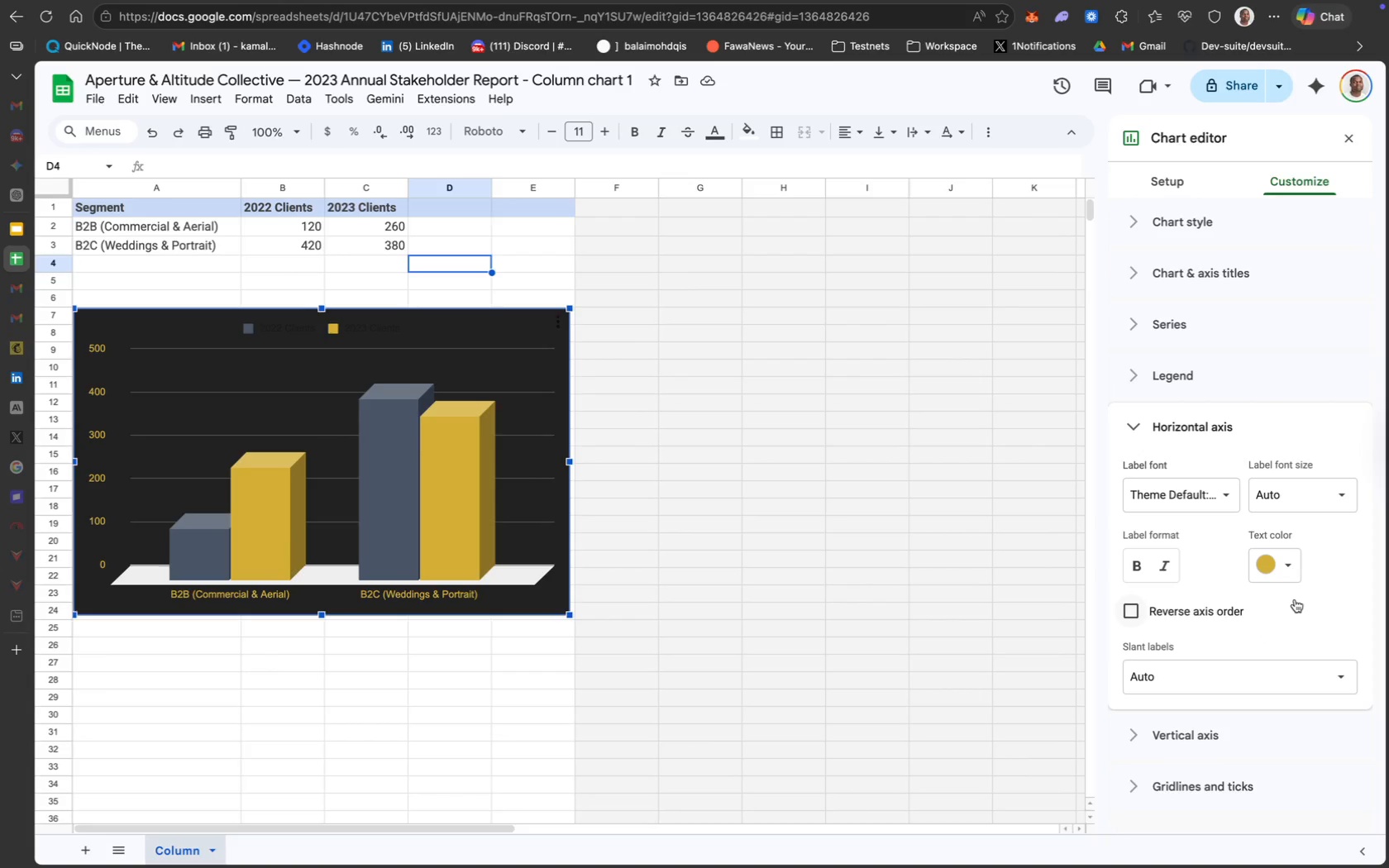 
scroll: coordinate [1263, 336], scroll_direction: up, amount: 59.0
 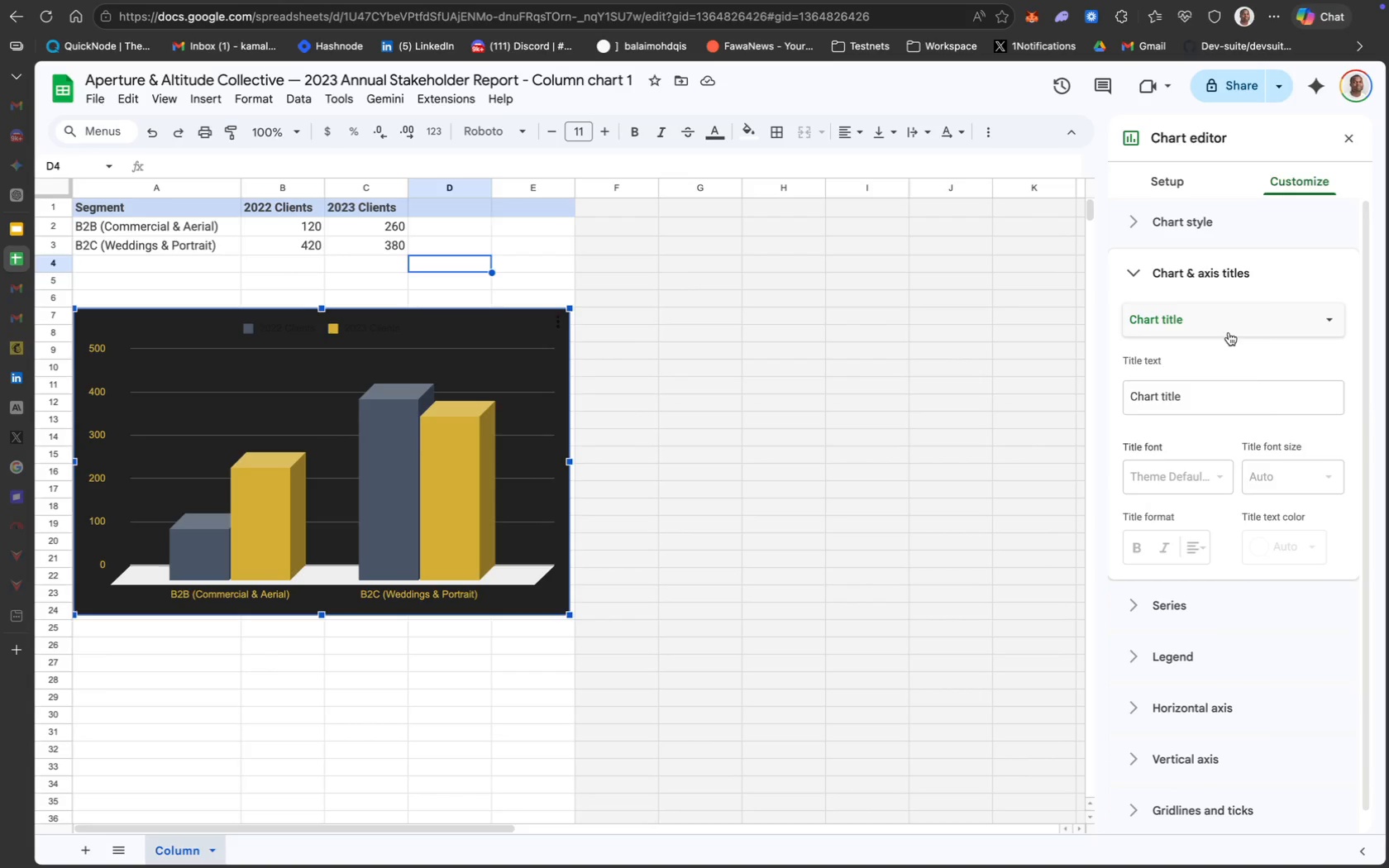 
left_click([1210, 365])
 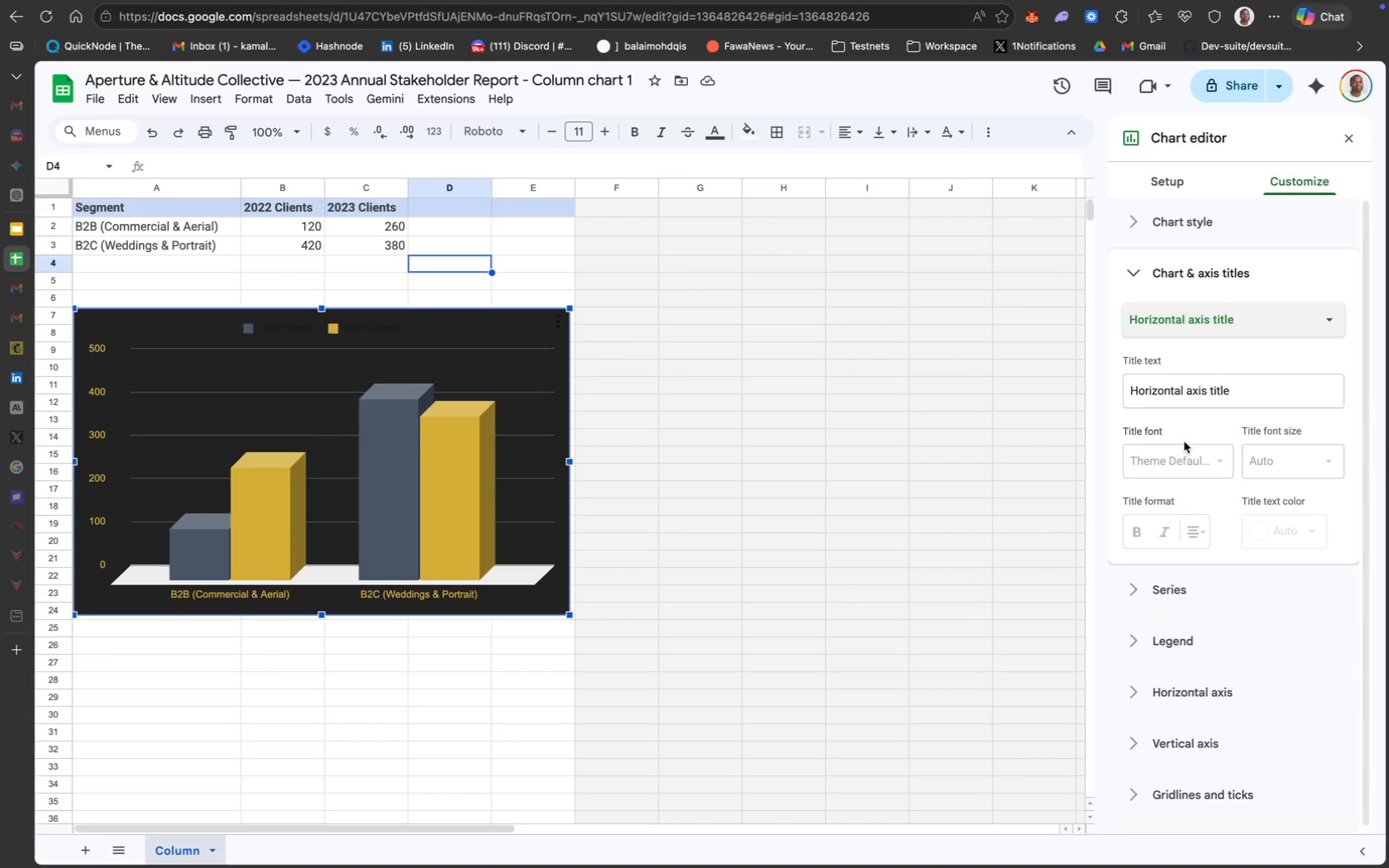 
wait(6.74)
 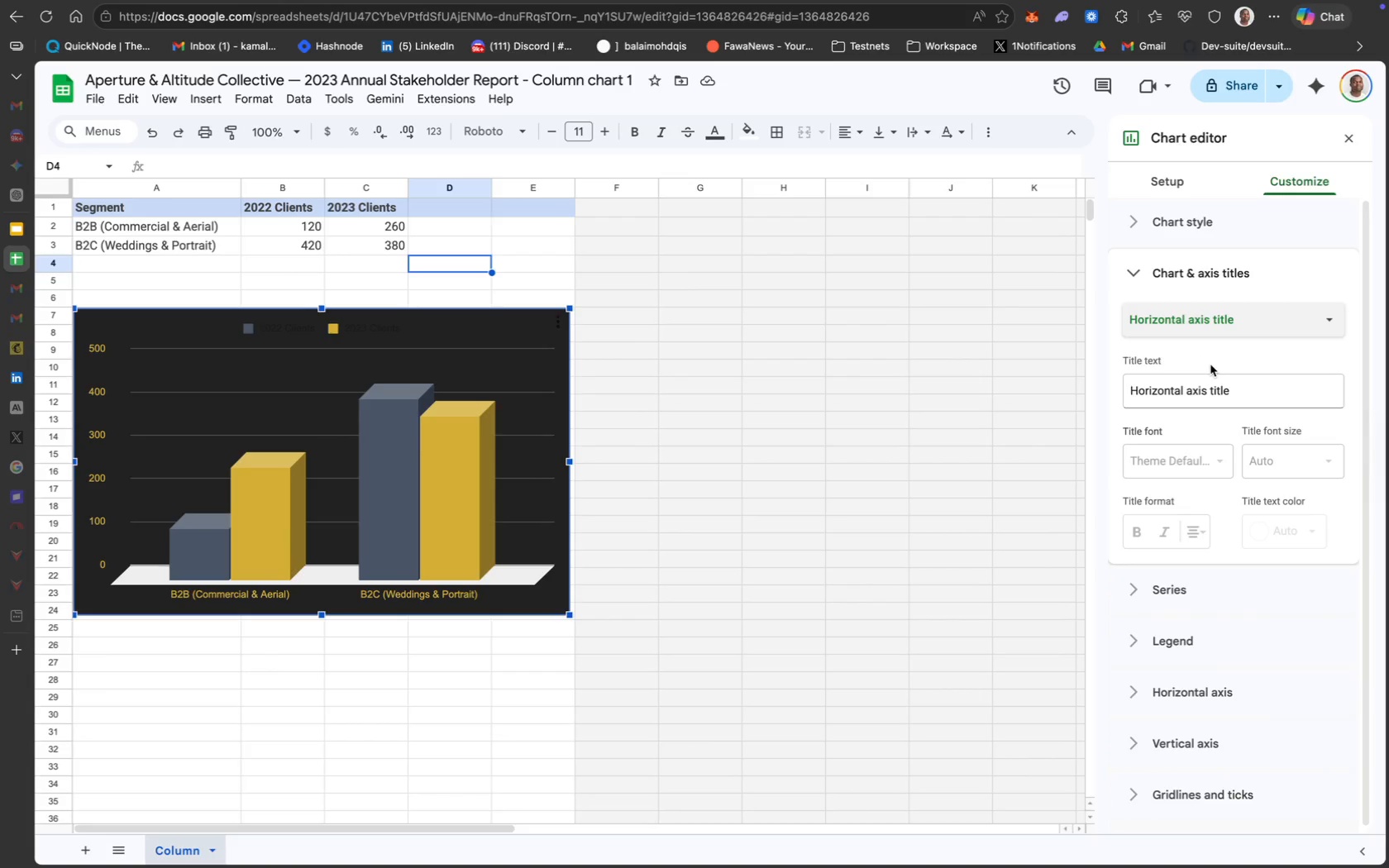 
left_click([1162, 460])
 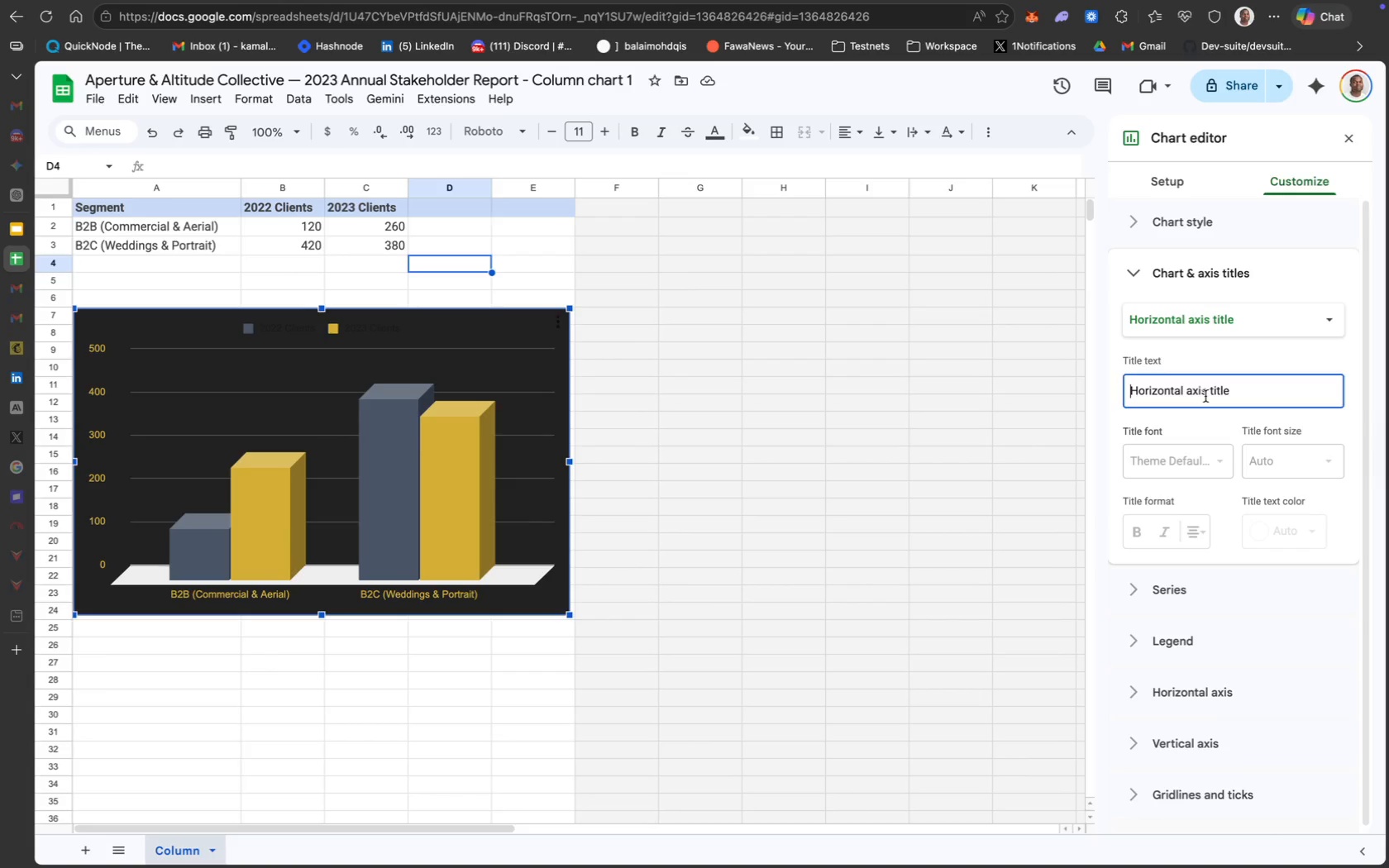 
type(2020)
key(Backspace)
type(2 cLIENTS)
key(Backspace)
key(Backspace)
key(Backspace)
key(Backspace)
key(Backspace)
key(Backspace)
key(Backspace)
type(Clients)
 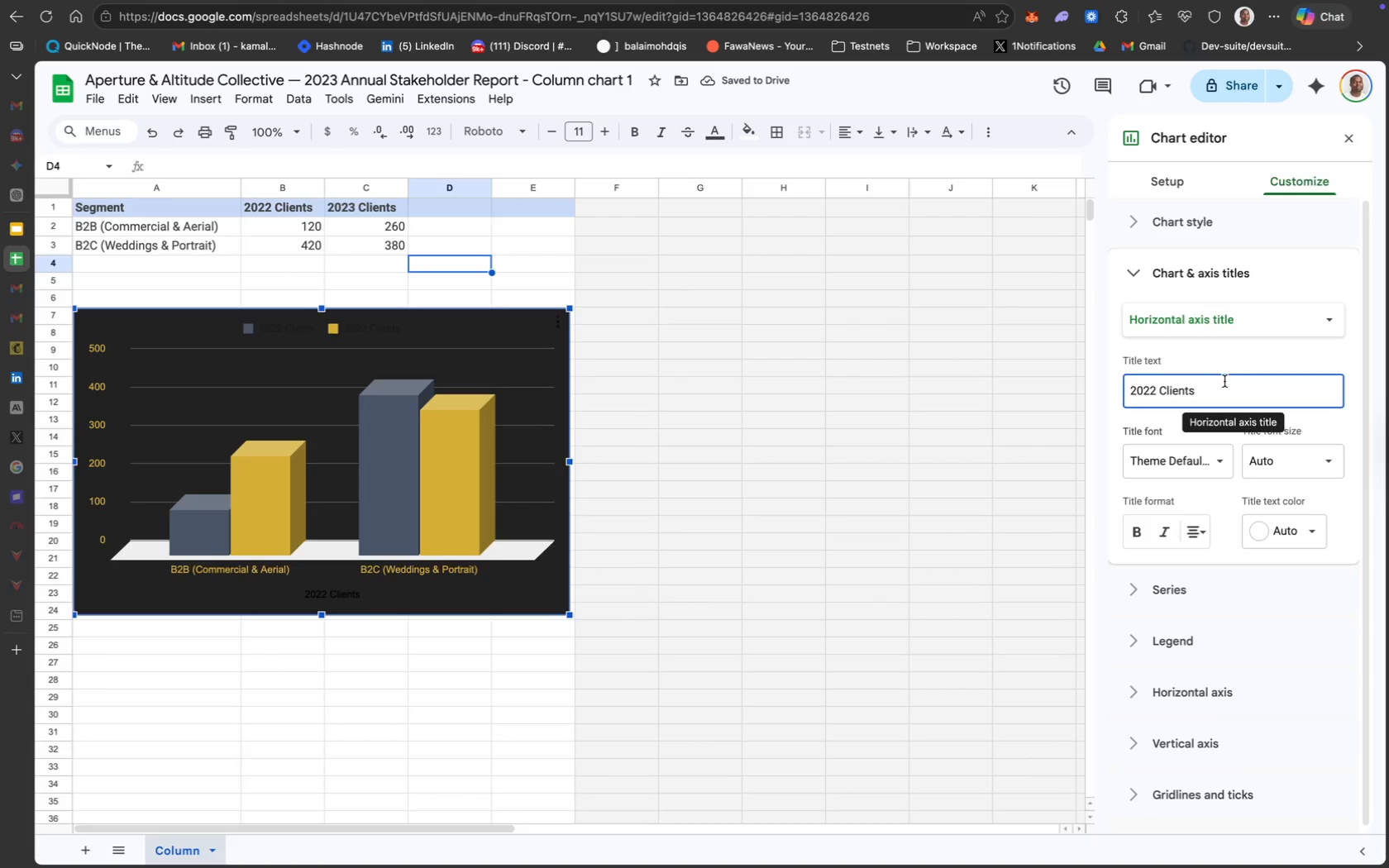 
wait(6.02)
 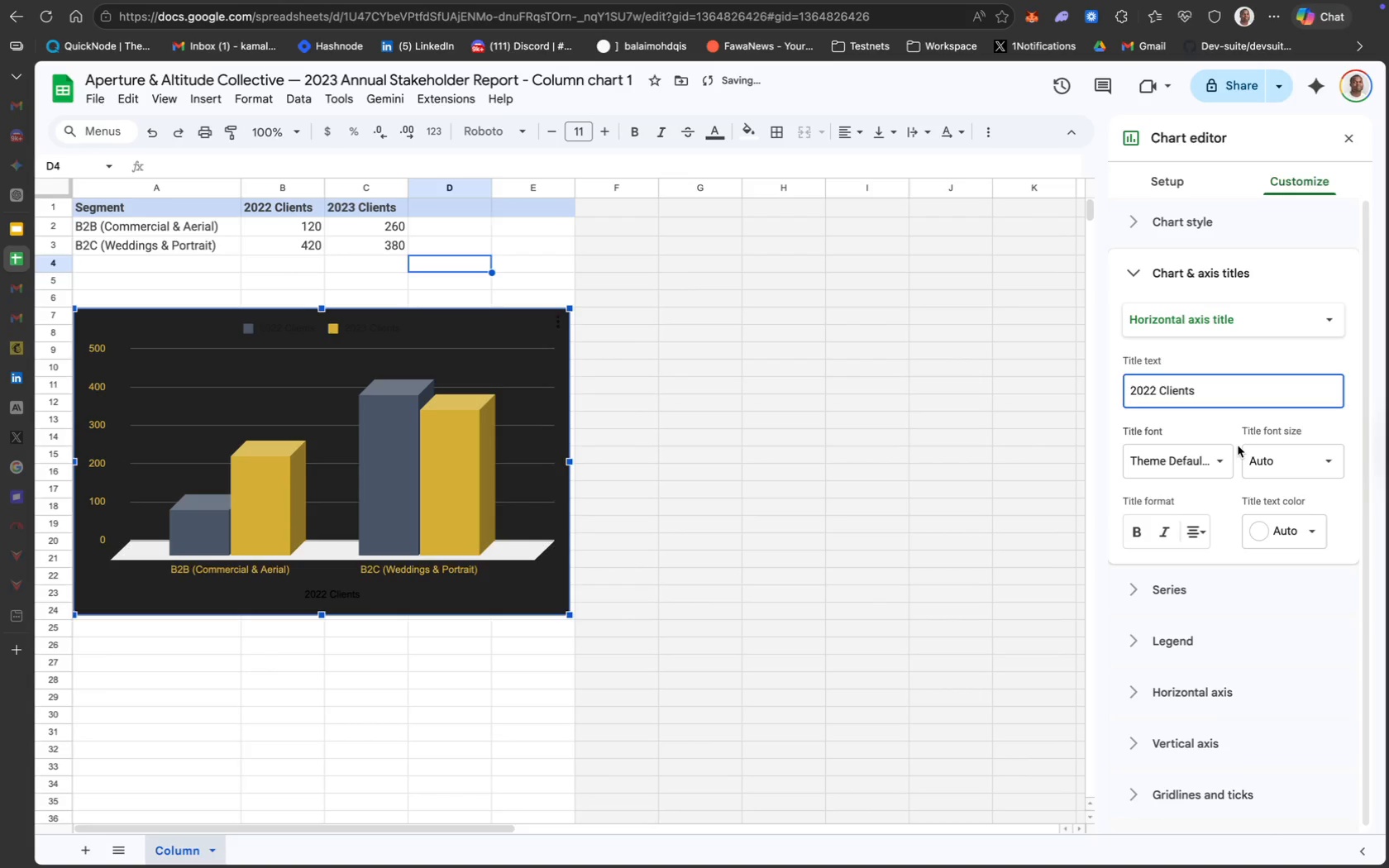 
key(Shift+ShiftRight)
 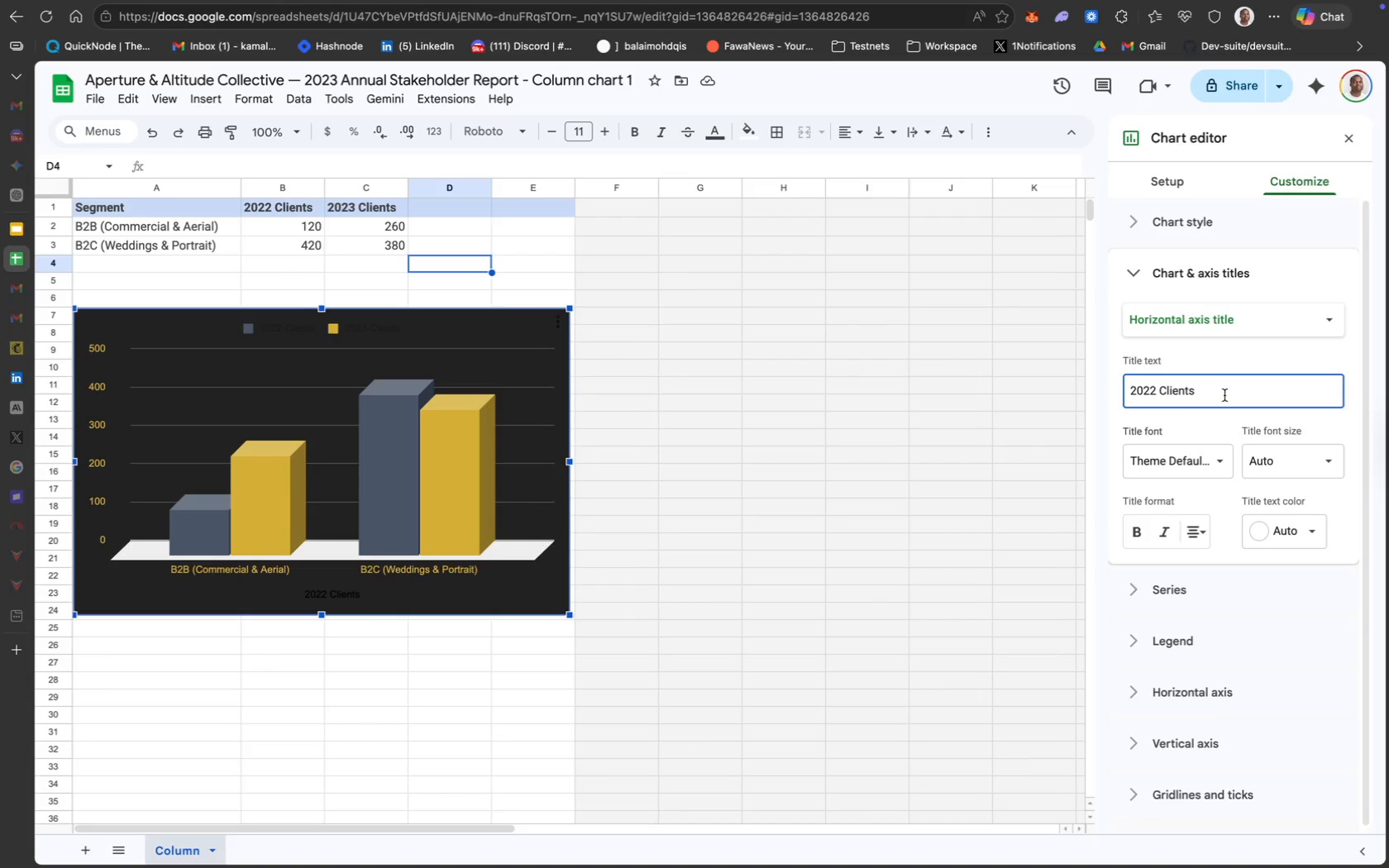 
key(Shift+Enter)
 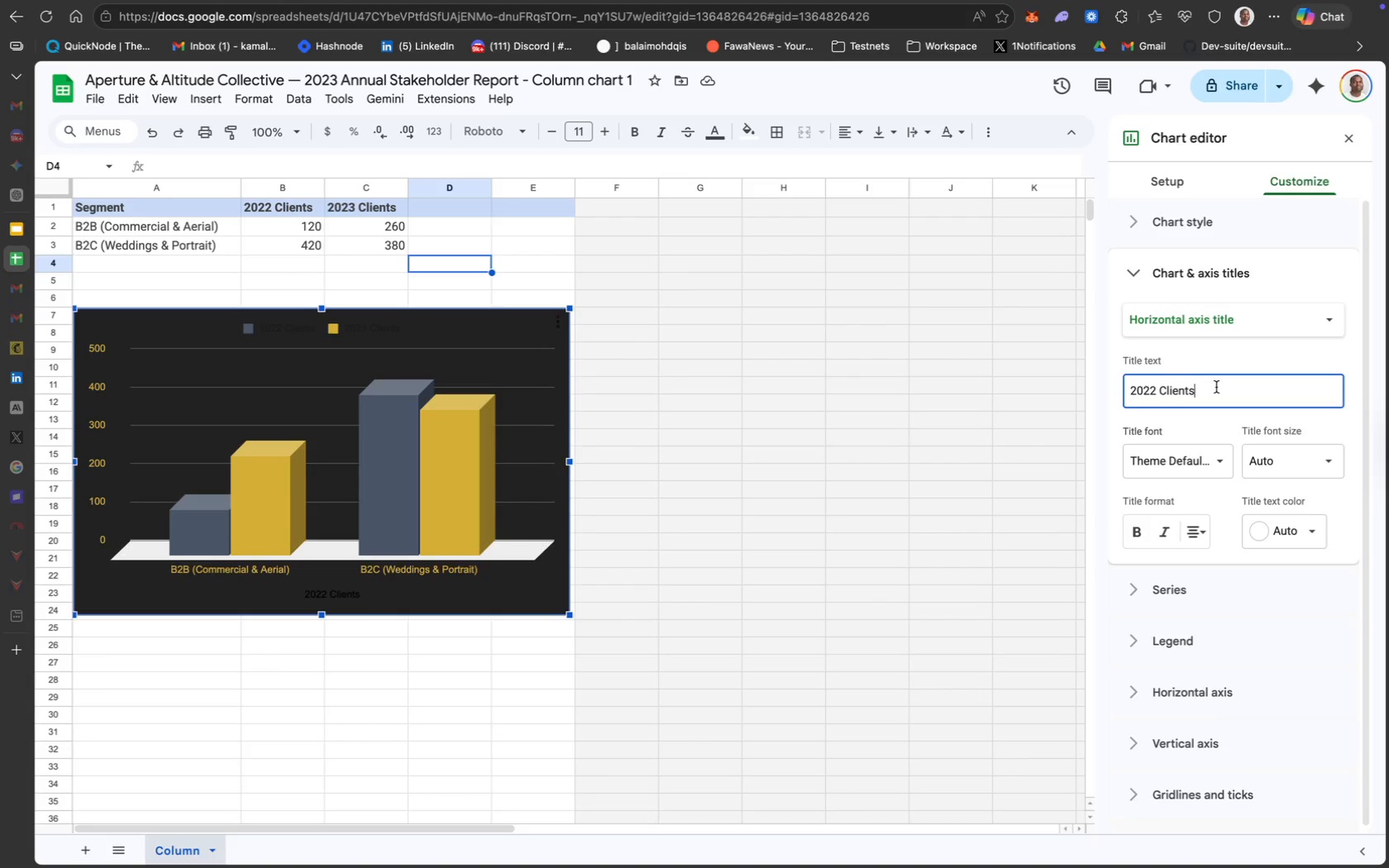 
left_click_drag(start_coordinate=[1210, 389], to_coordinate=[1122, 388])
 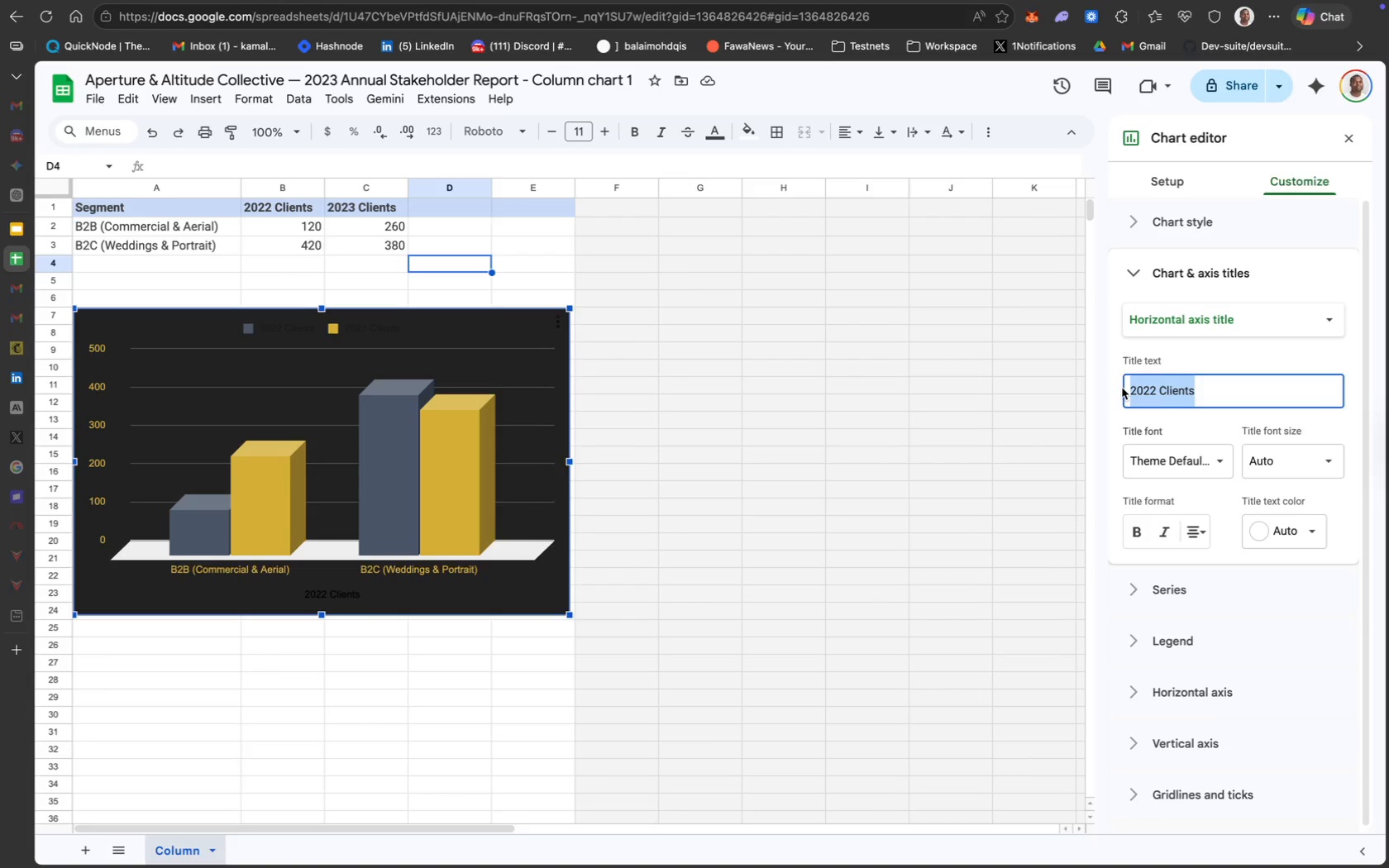 
key(Meta+X)
 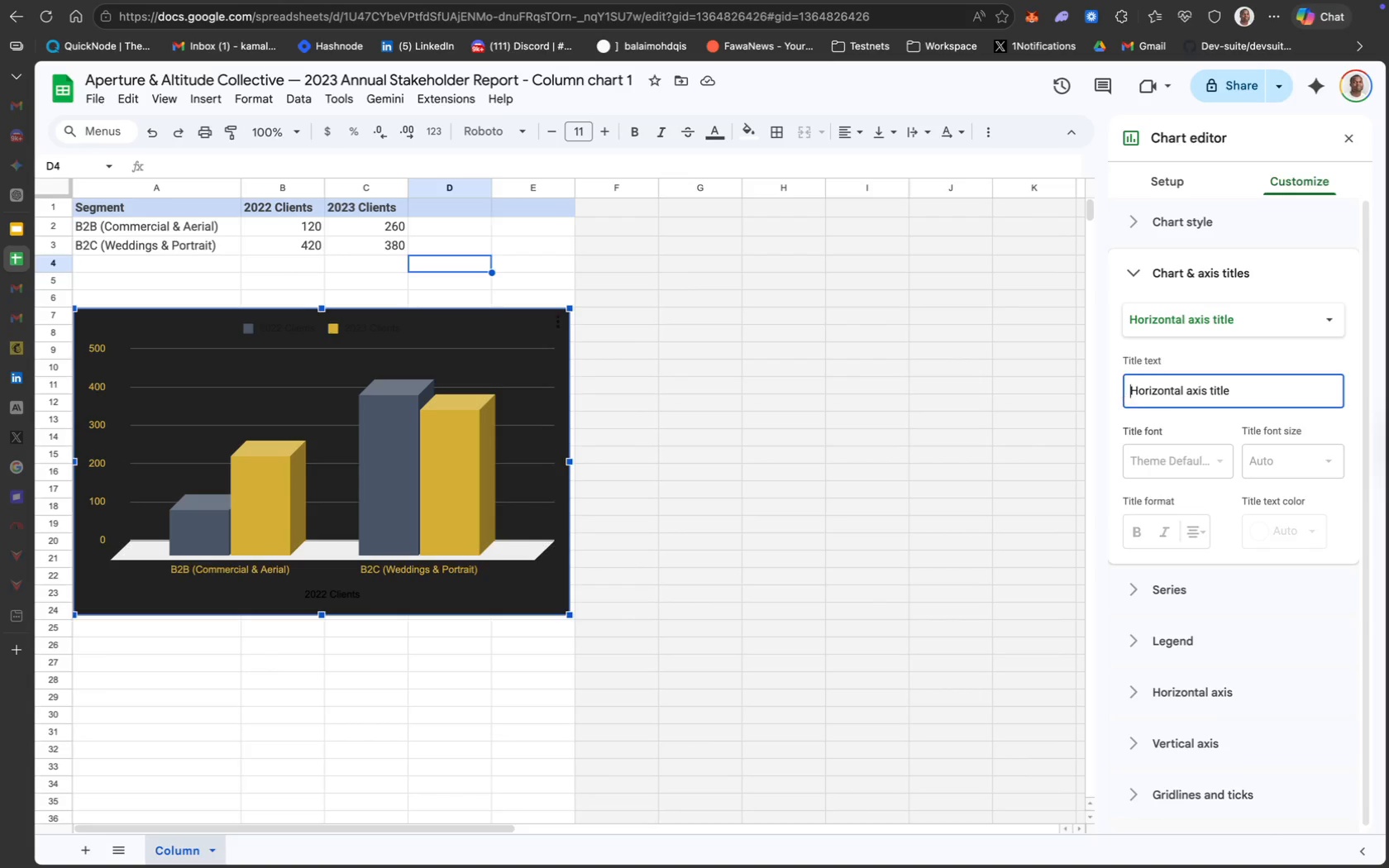 
key(Backspace)
 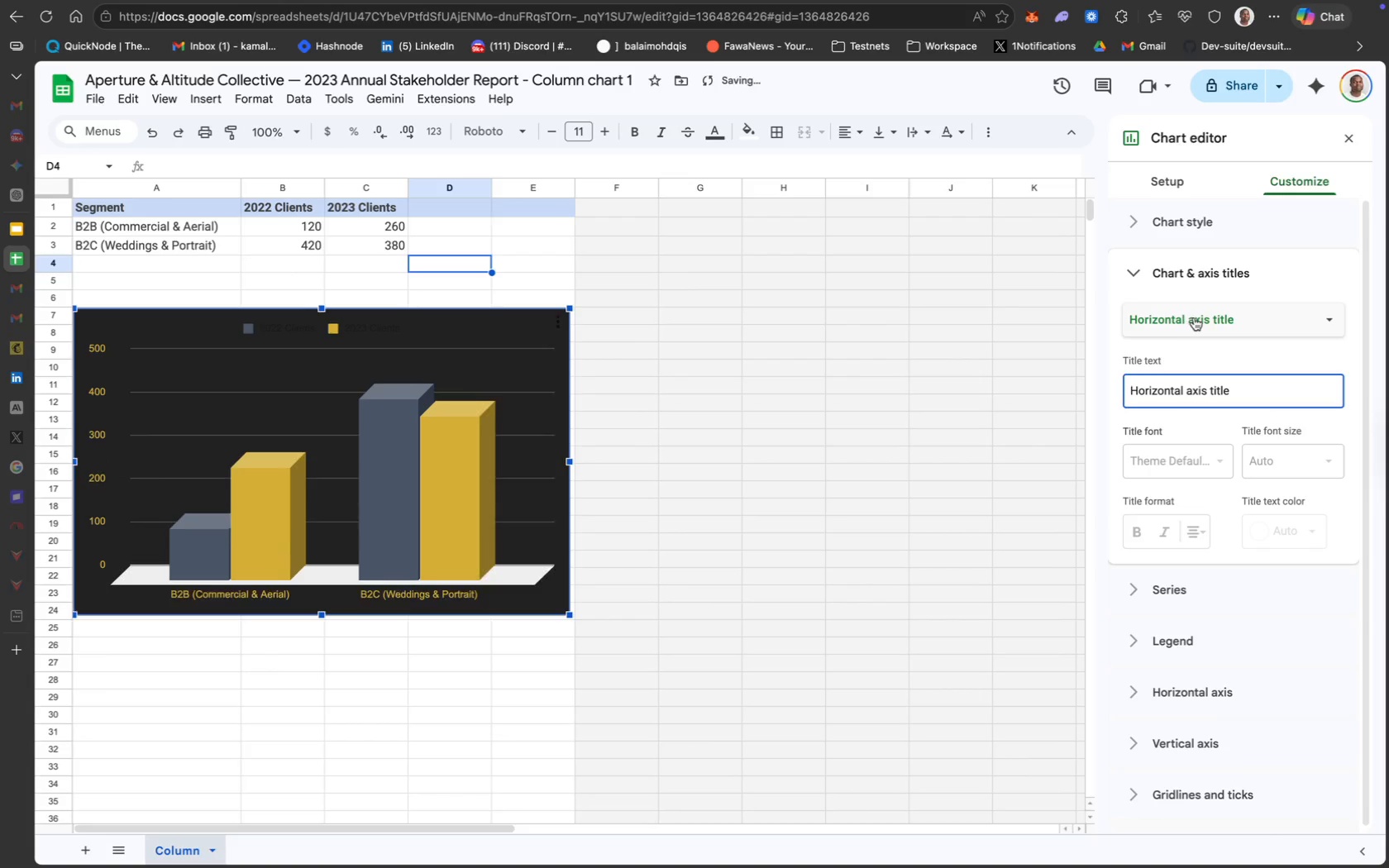 
left_click([1195, 317])
 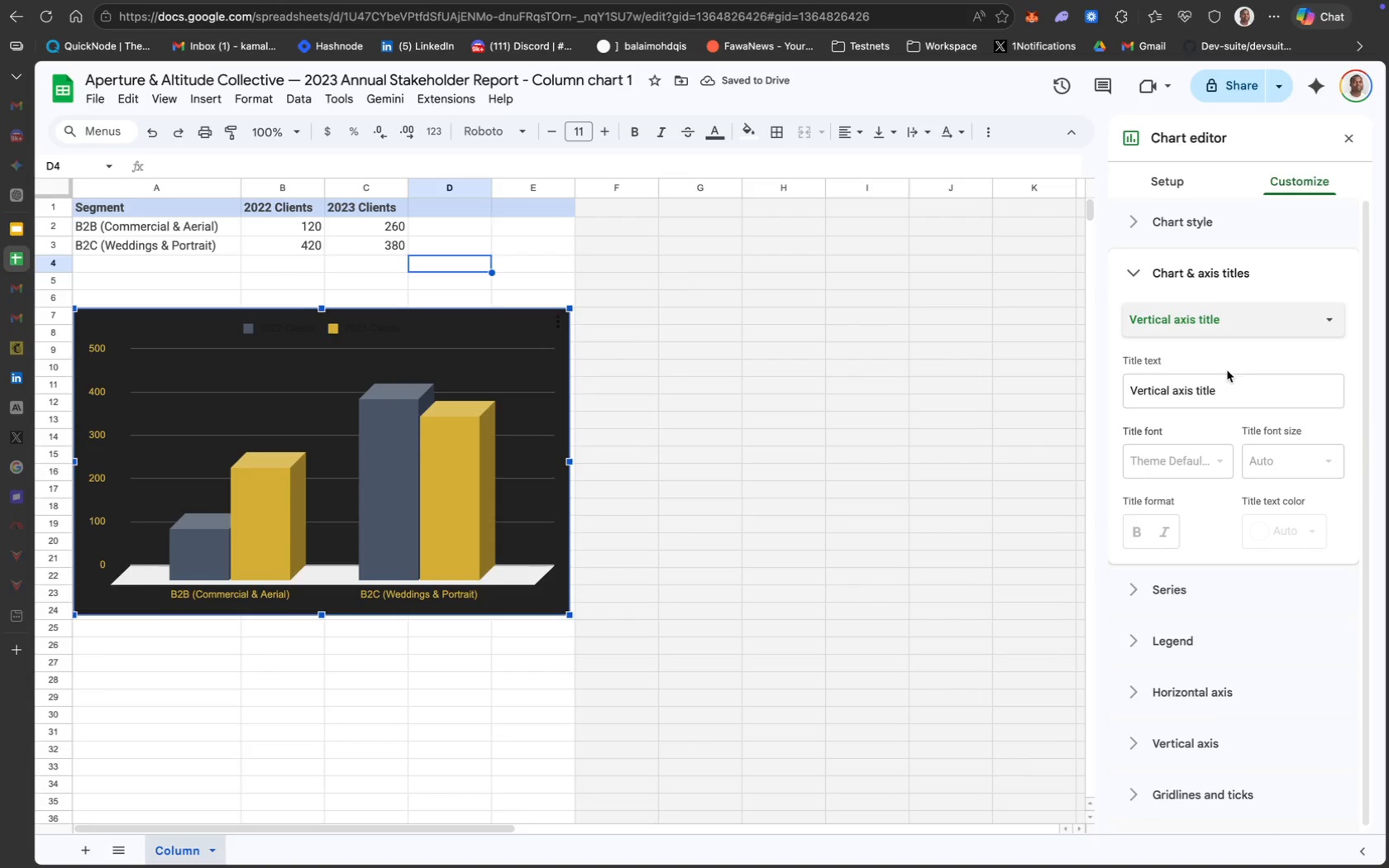 
key(Meta+V)
 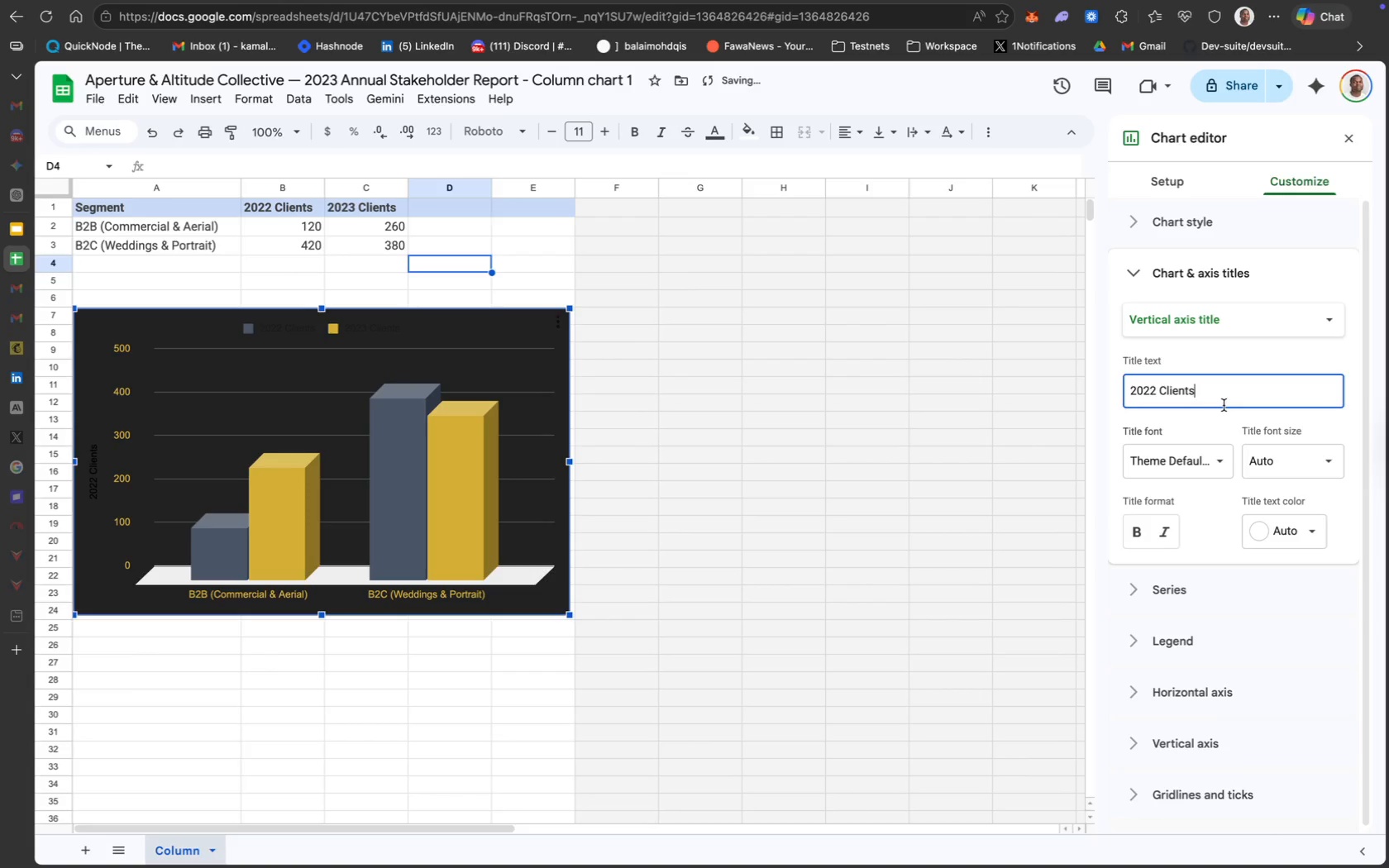 
type( | 2023 Clients)
 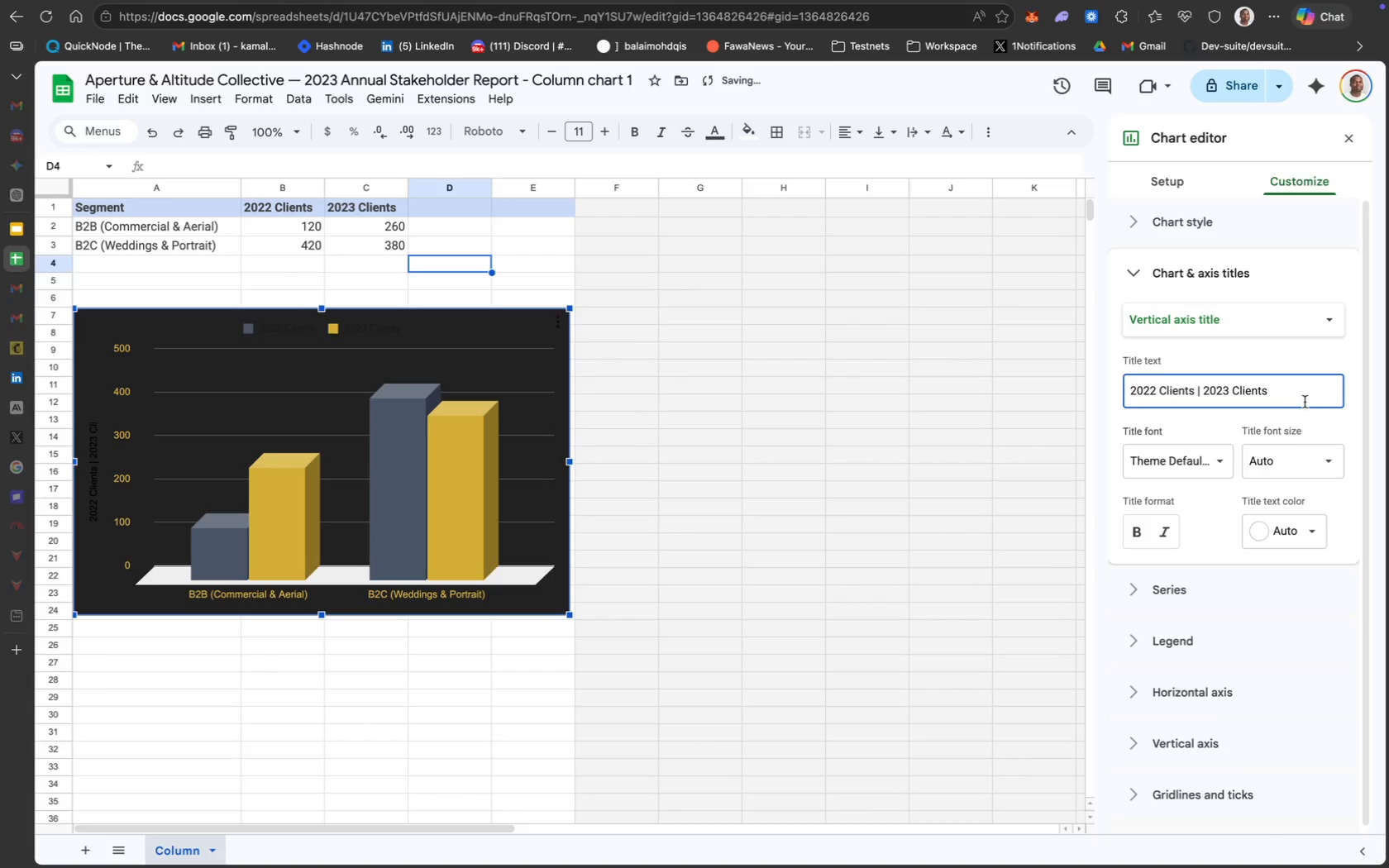 
left_click([1310, 529])
 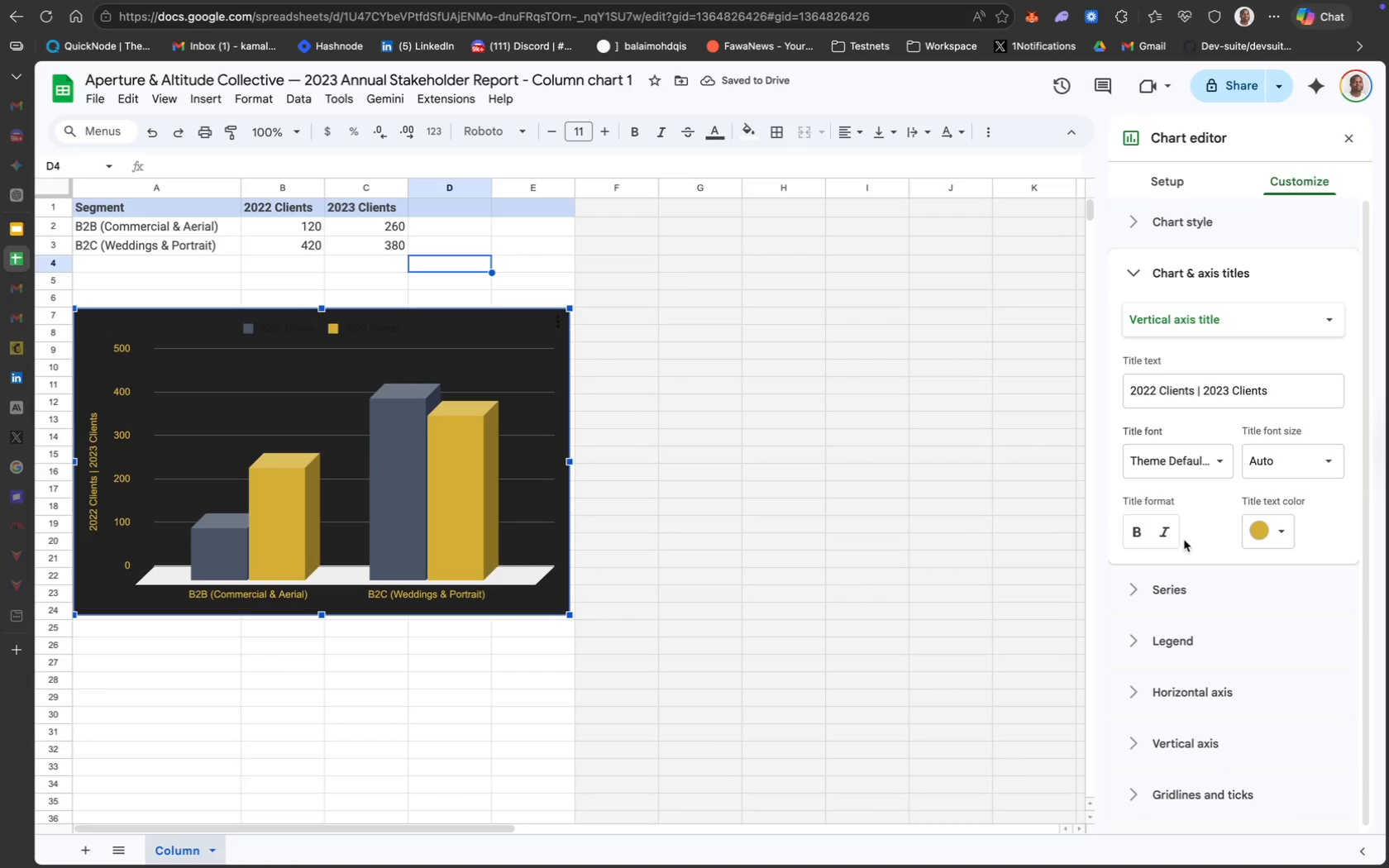 
wait(9.03)
 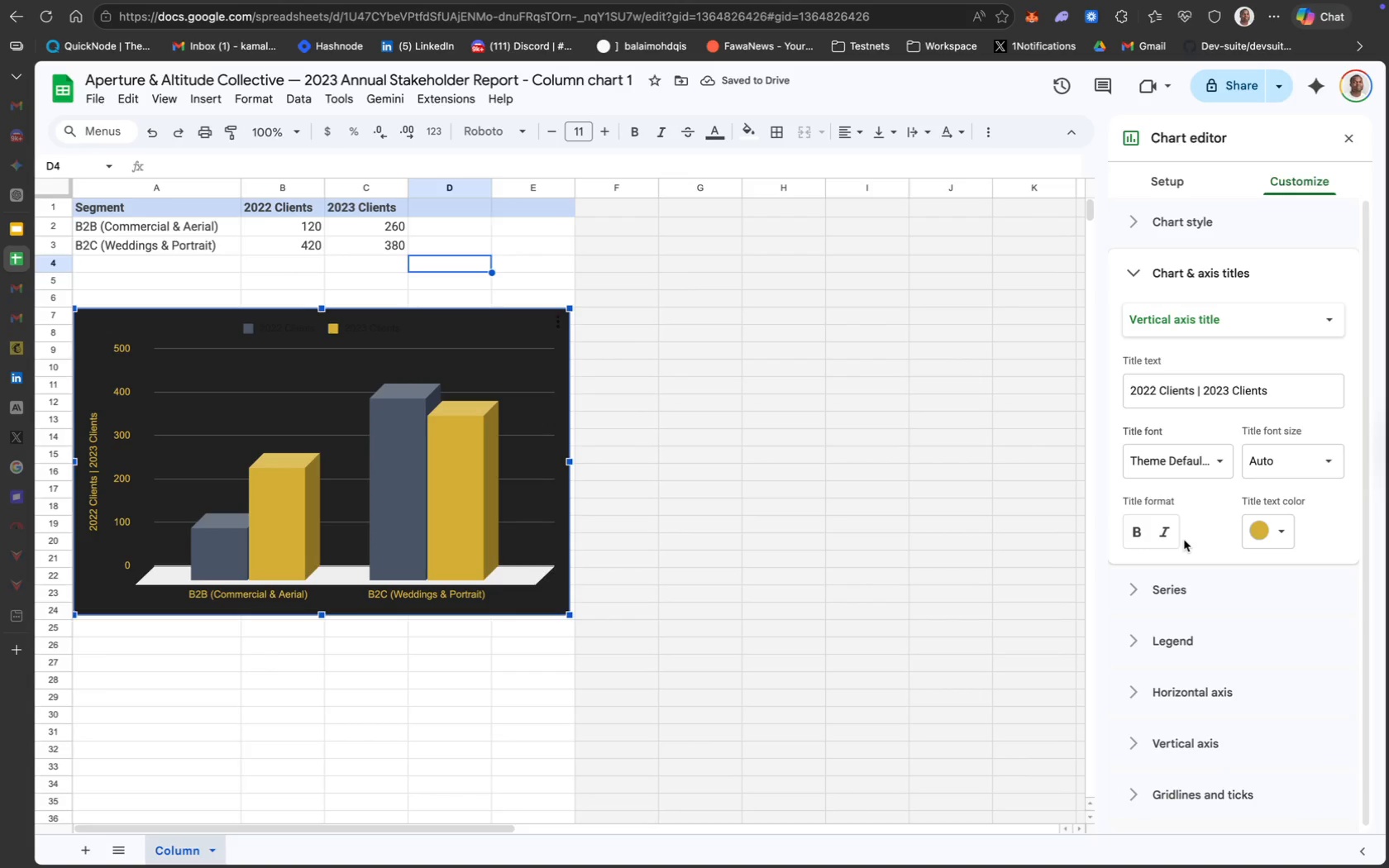 
left_click([1224, 393])
 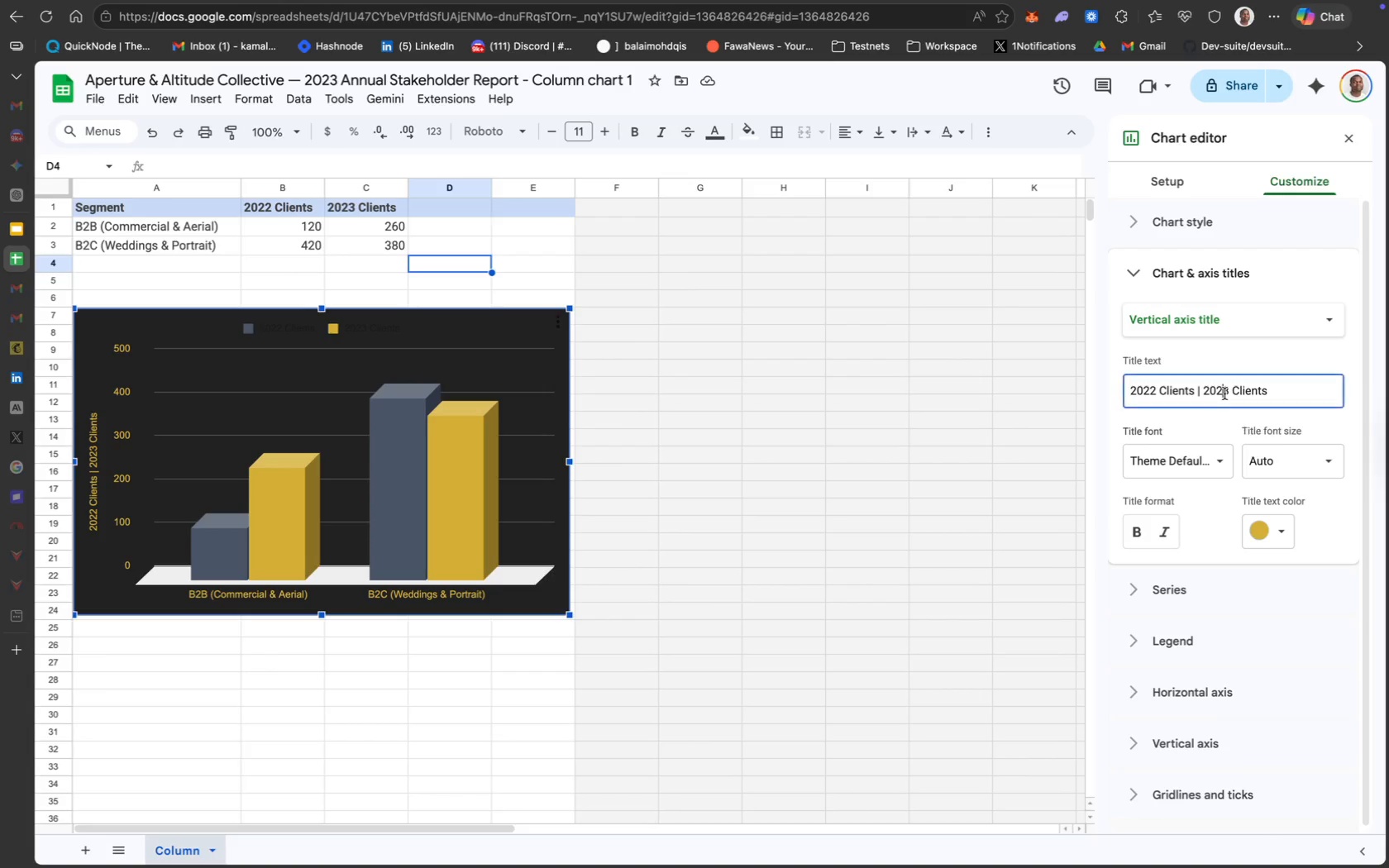 
key(Meta+A)
 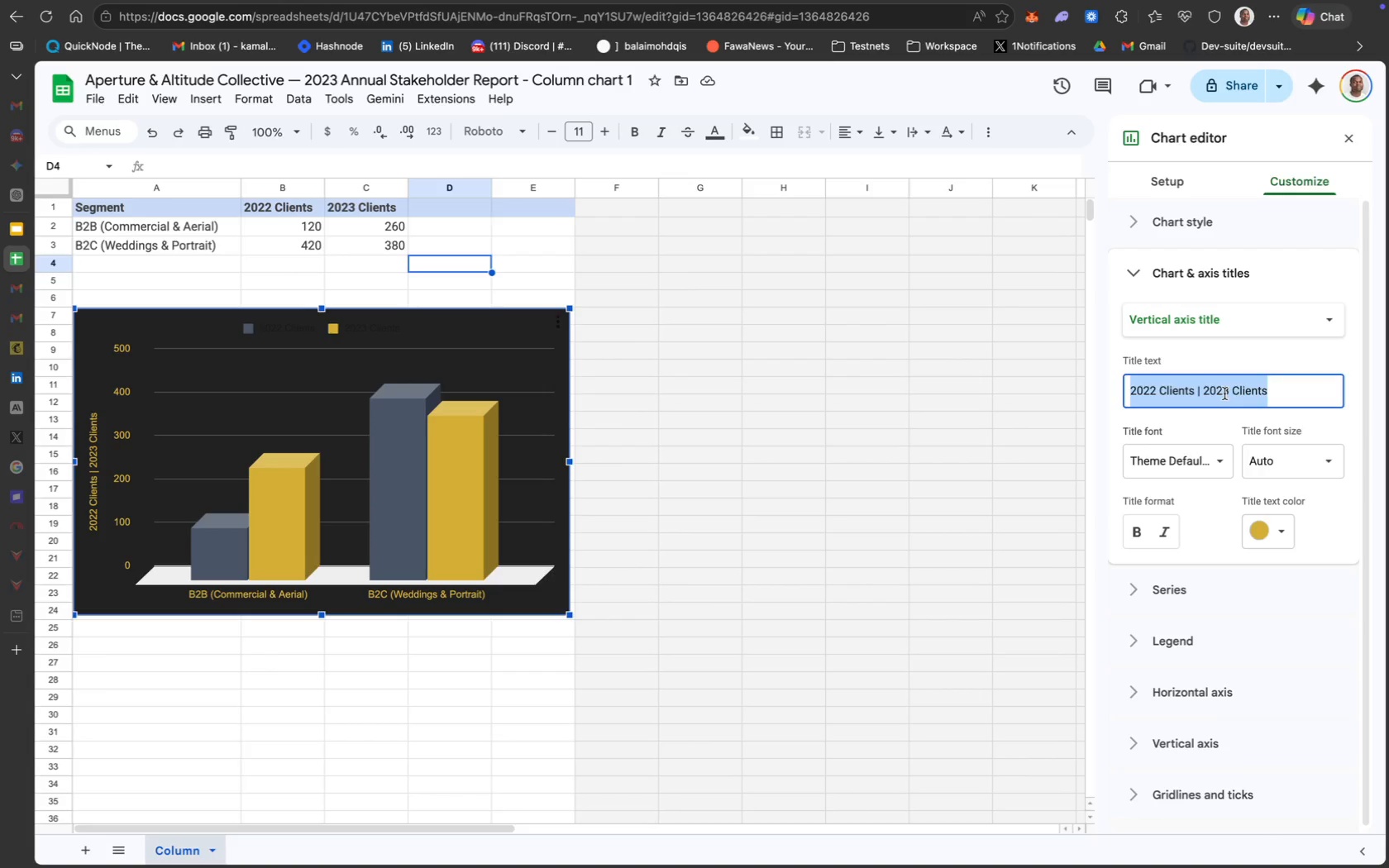 
key(Backspace)
 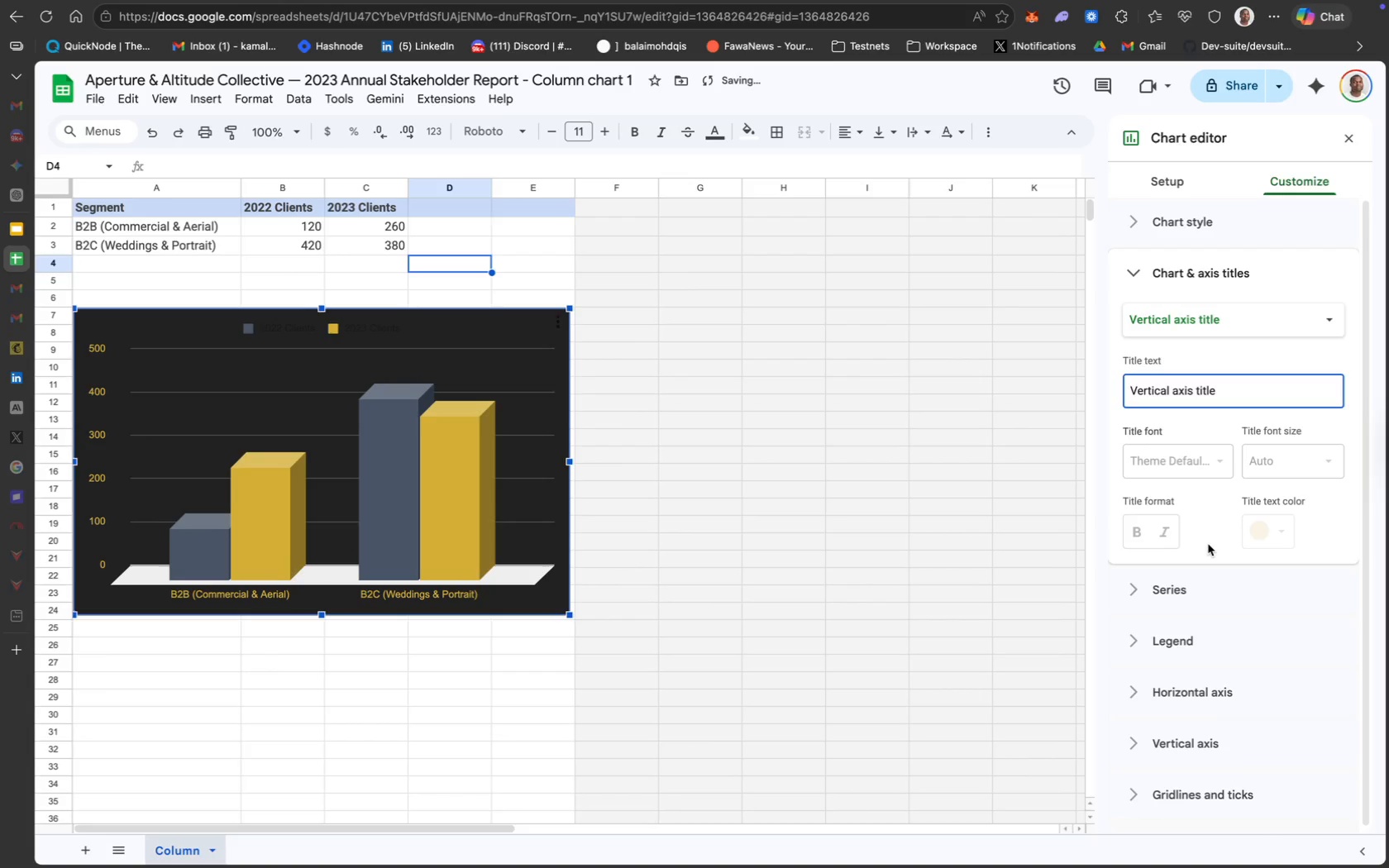 
scroll: coordinate [1208, 544], scroll_direction: down, amount: 25.0
 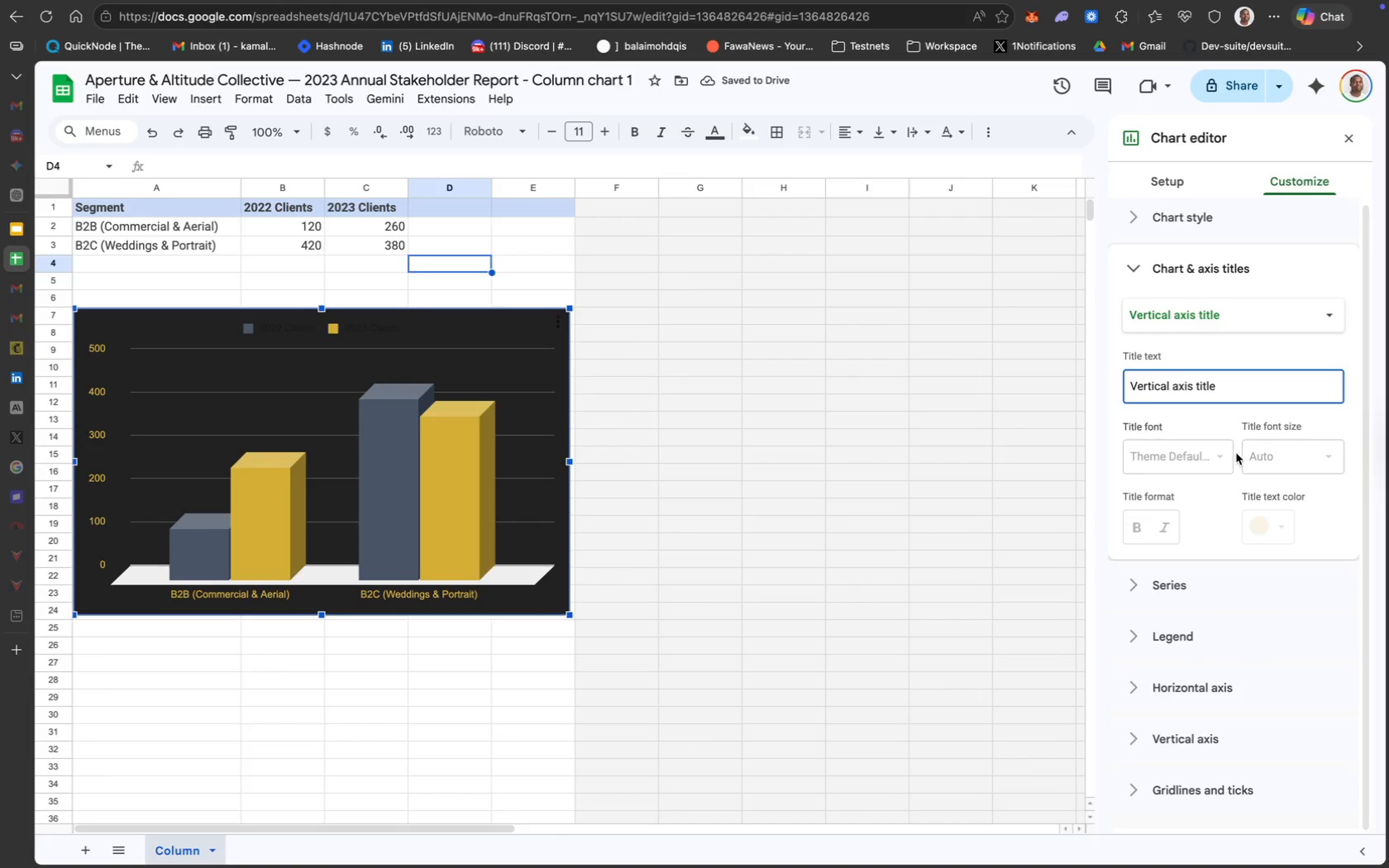 
scroll: coordinate [1236, 453], scroll_direction: up, amount: 15.0
 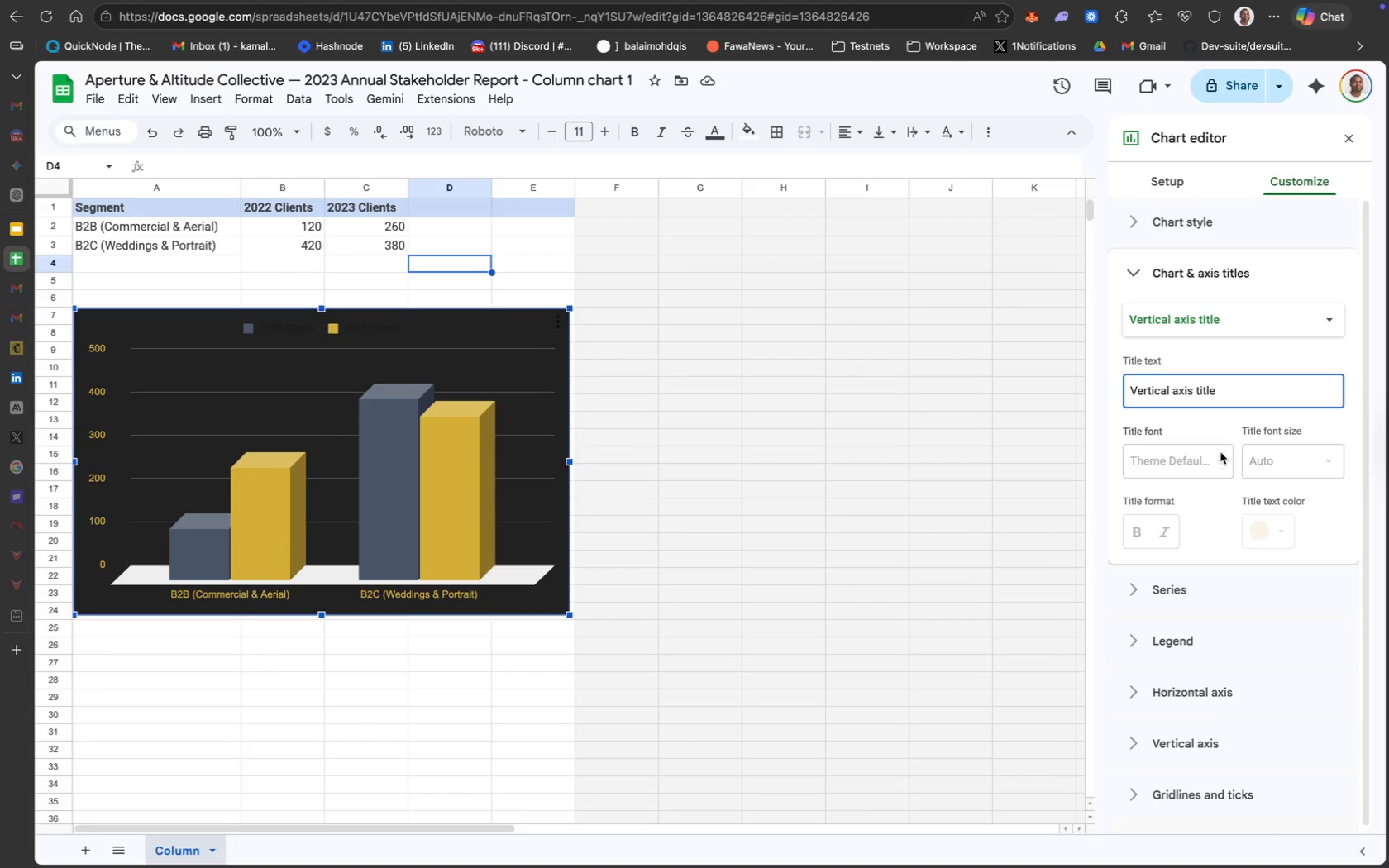 
wait(6.58)
 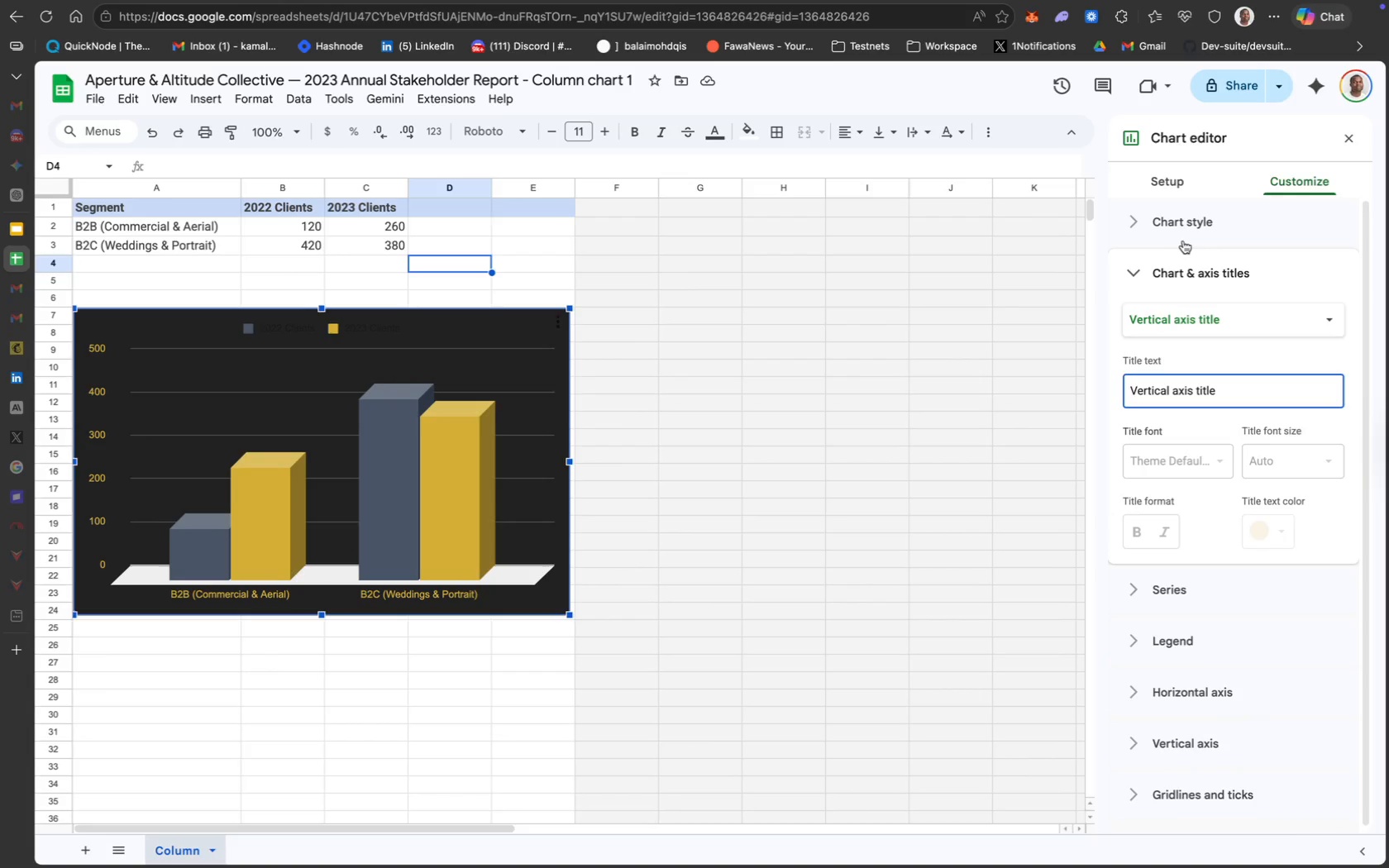 
scroll: coordinate [1258, 712], scroll_direction: down, amount: 21.0
 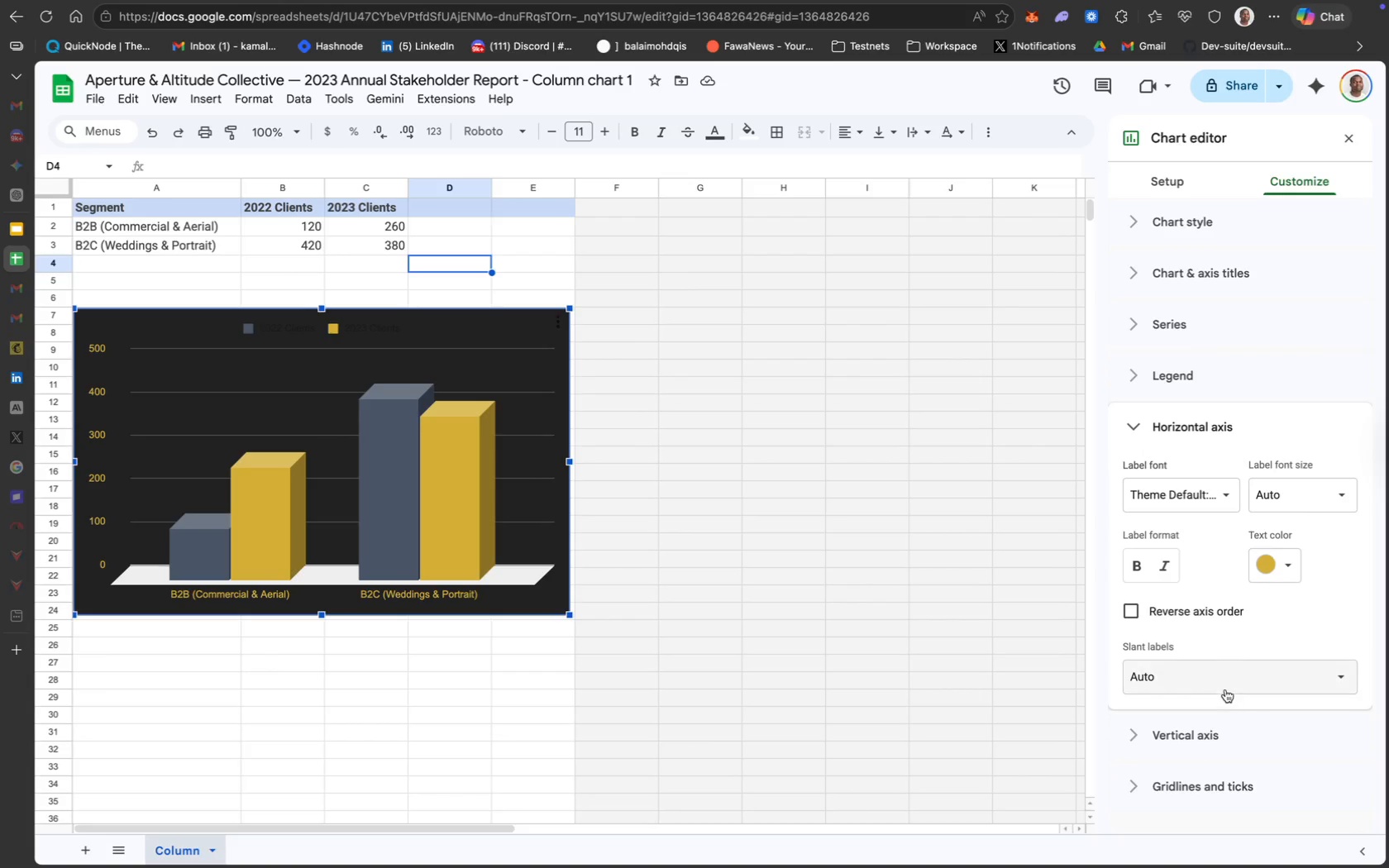 
mouse_move([1240, 706])
 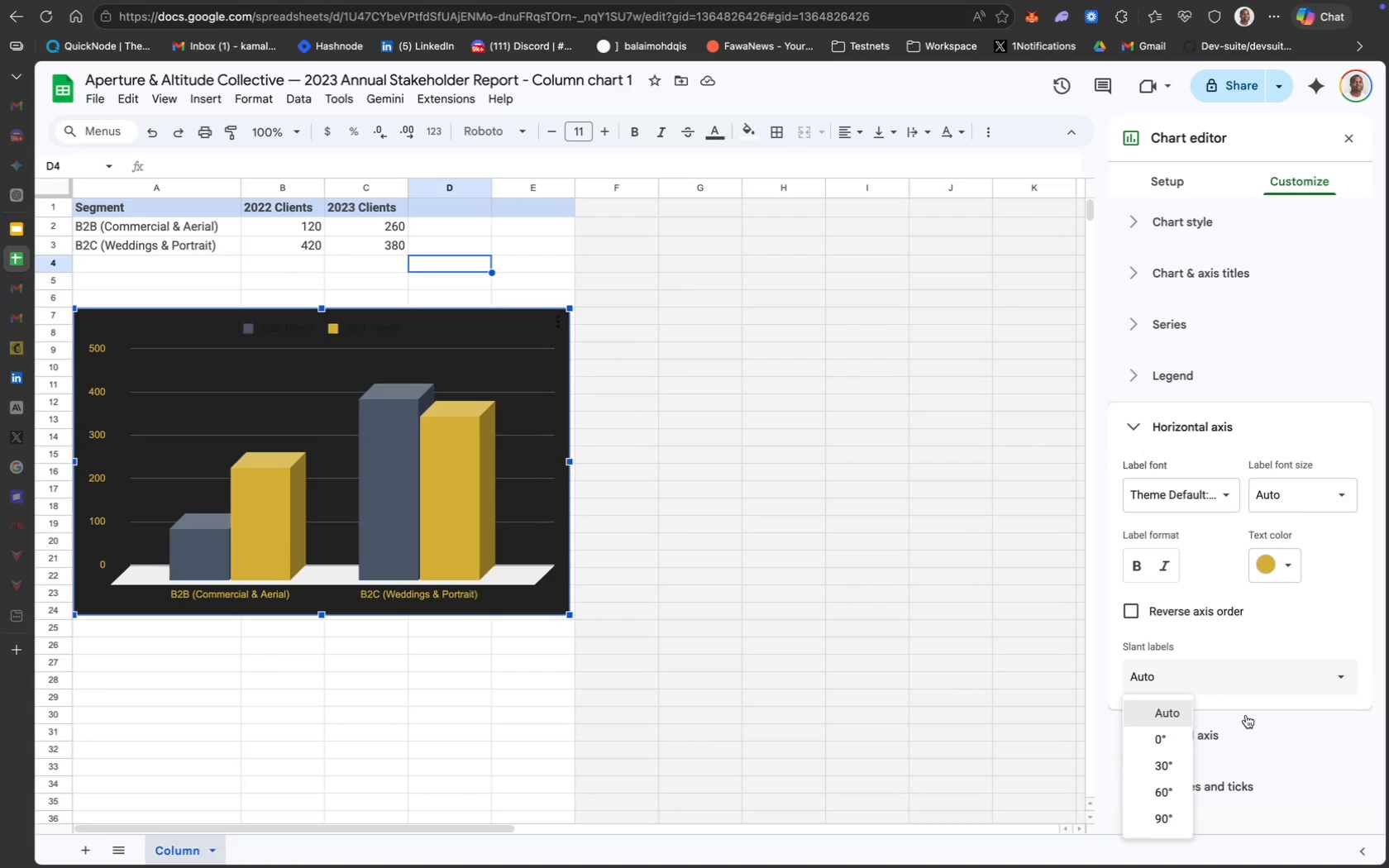 
scroll: coordinate [1246, 715], scroll_direction: down, amount: 4.0
 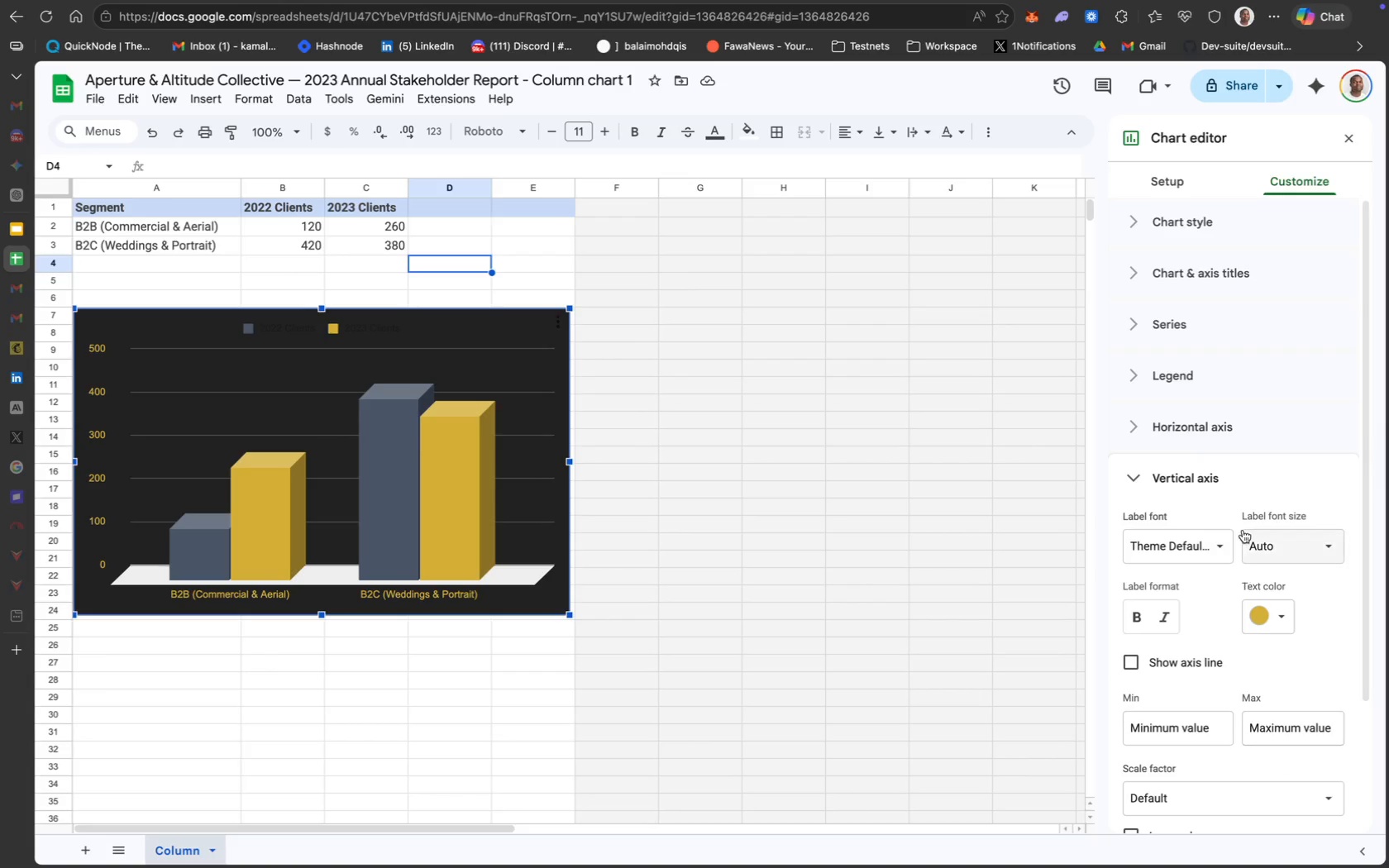 
scroll: coordinate [1243, 530], scroll_direction: up, amount: 19.0
 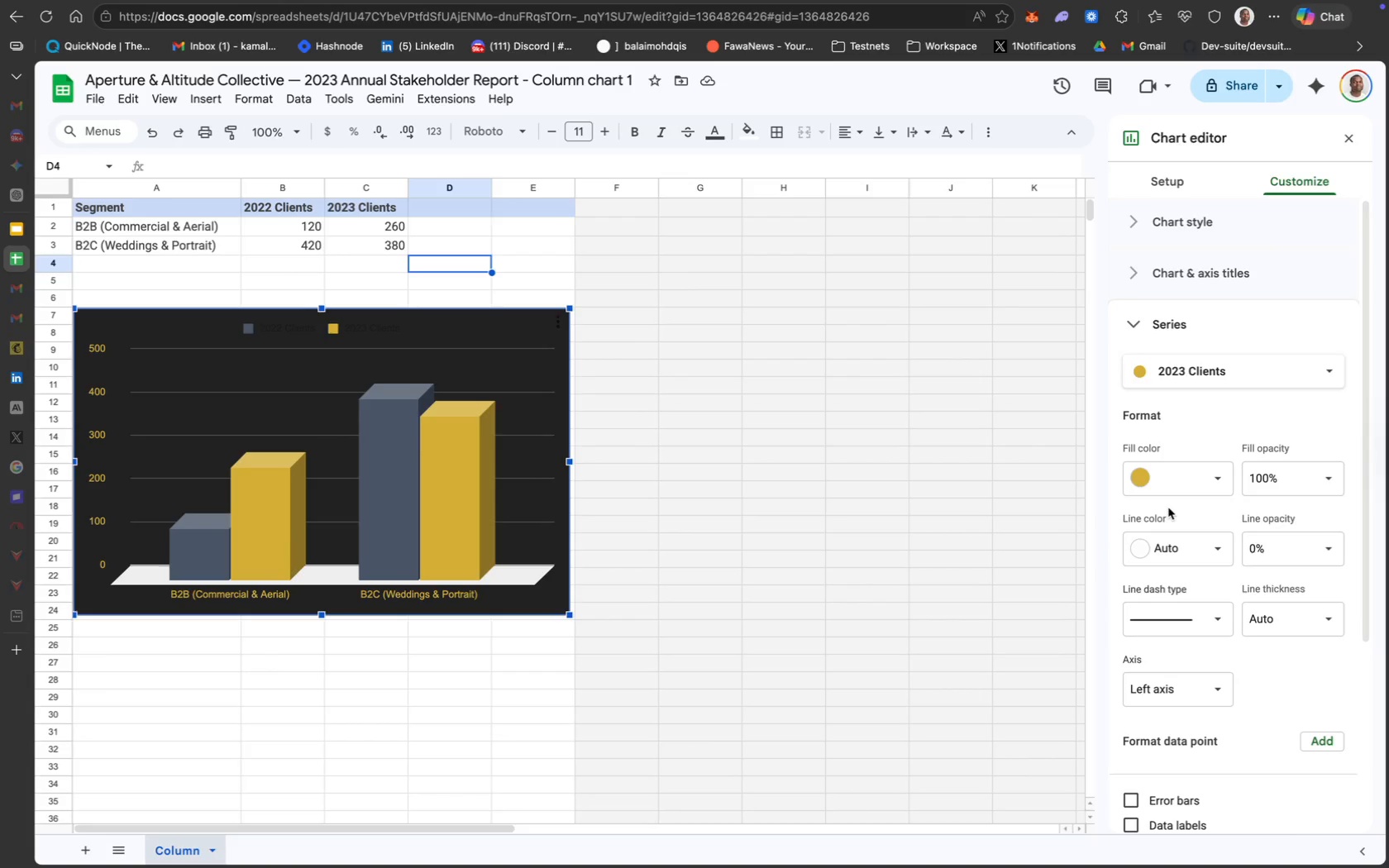 
wait(6.59)
 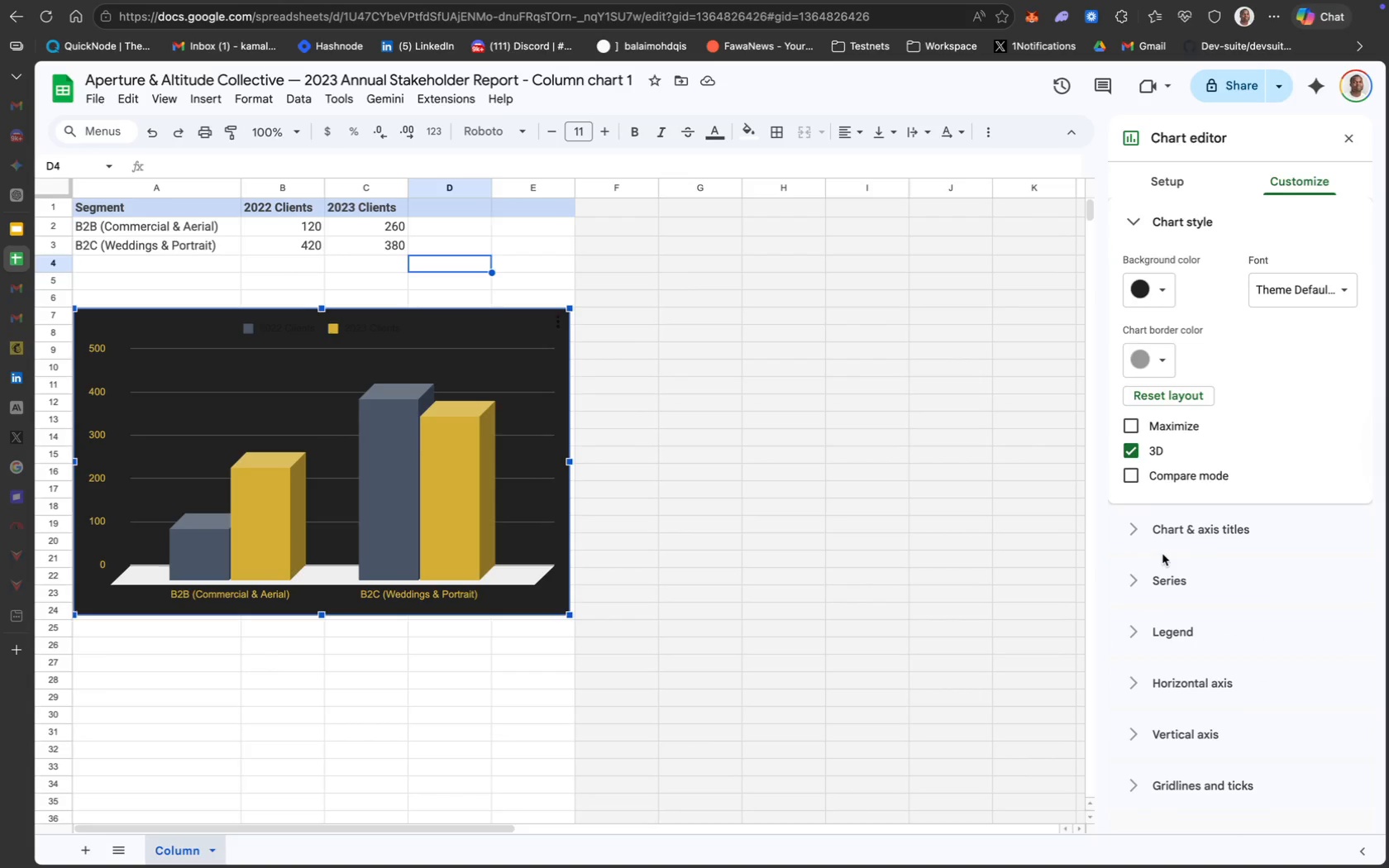 
scroll: coordinate [1243, 658], scroll_direction: down, amount: 19.0
 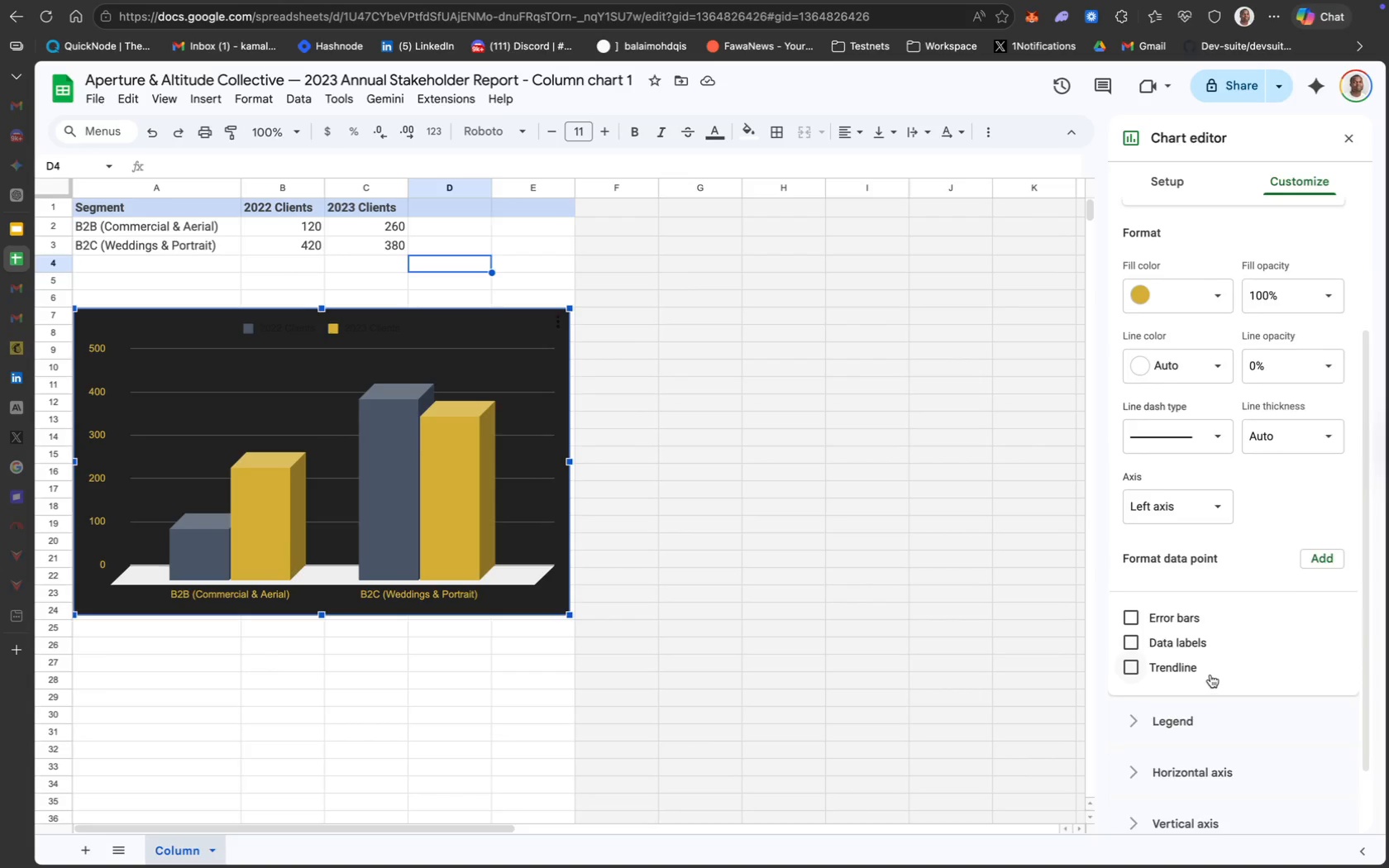 
scroll: coordinate [1210, 675], scroll_direction: up, amount: 8.0
 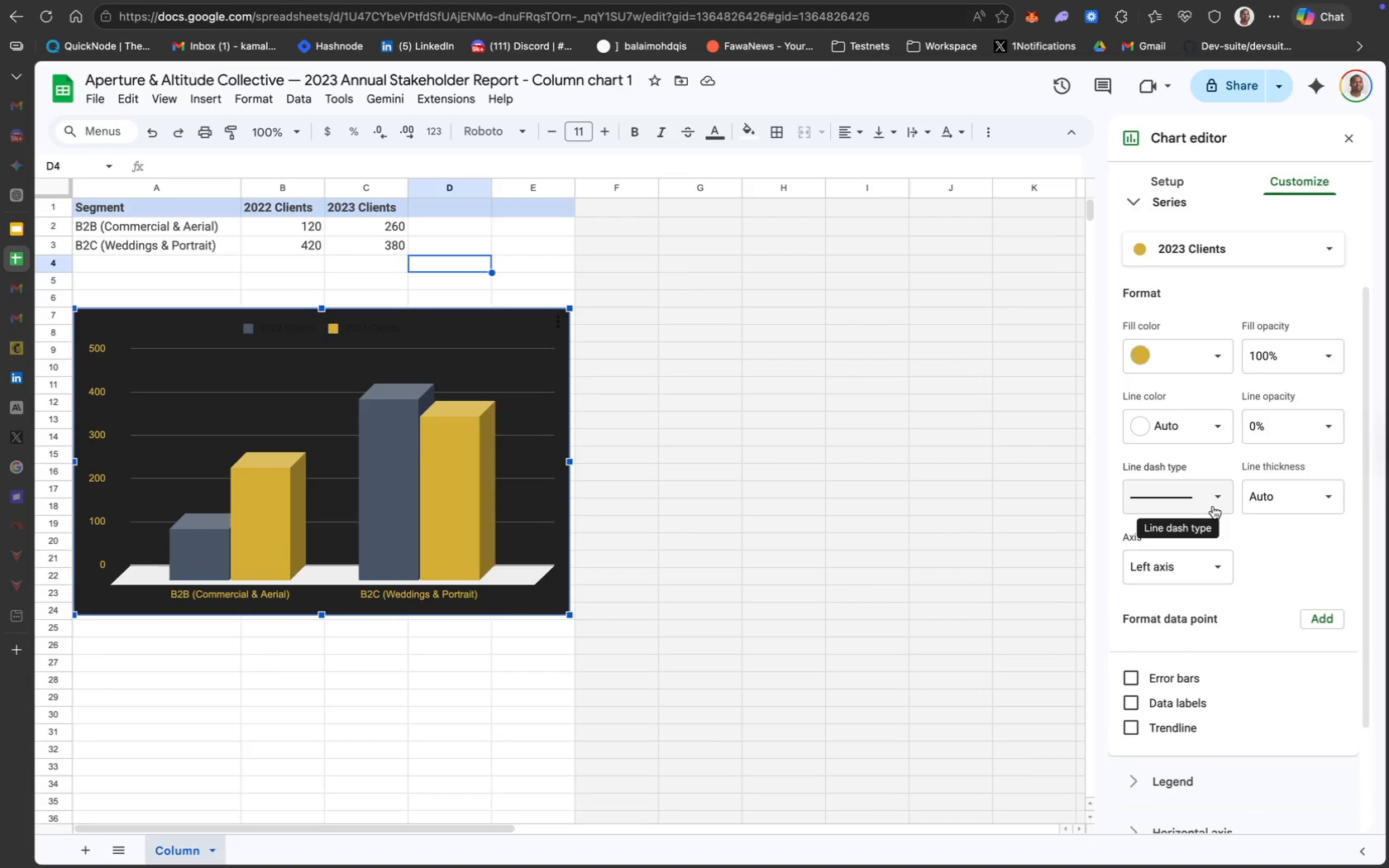 
scroll: coordinate [1213, 506], scroll_direction: down, amount: 23.0
 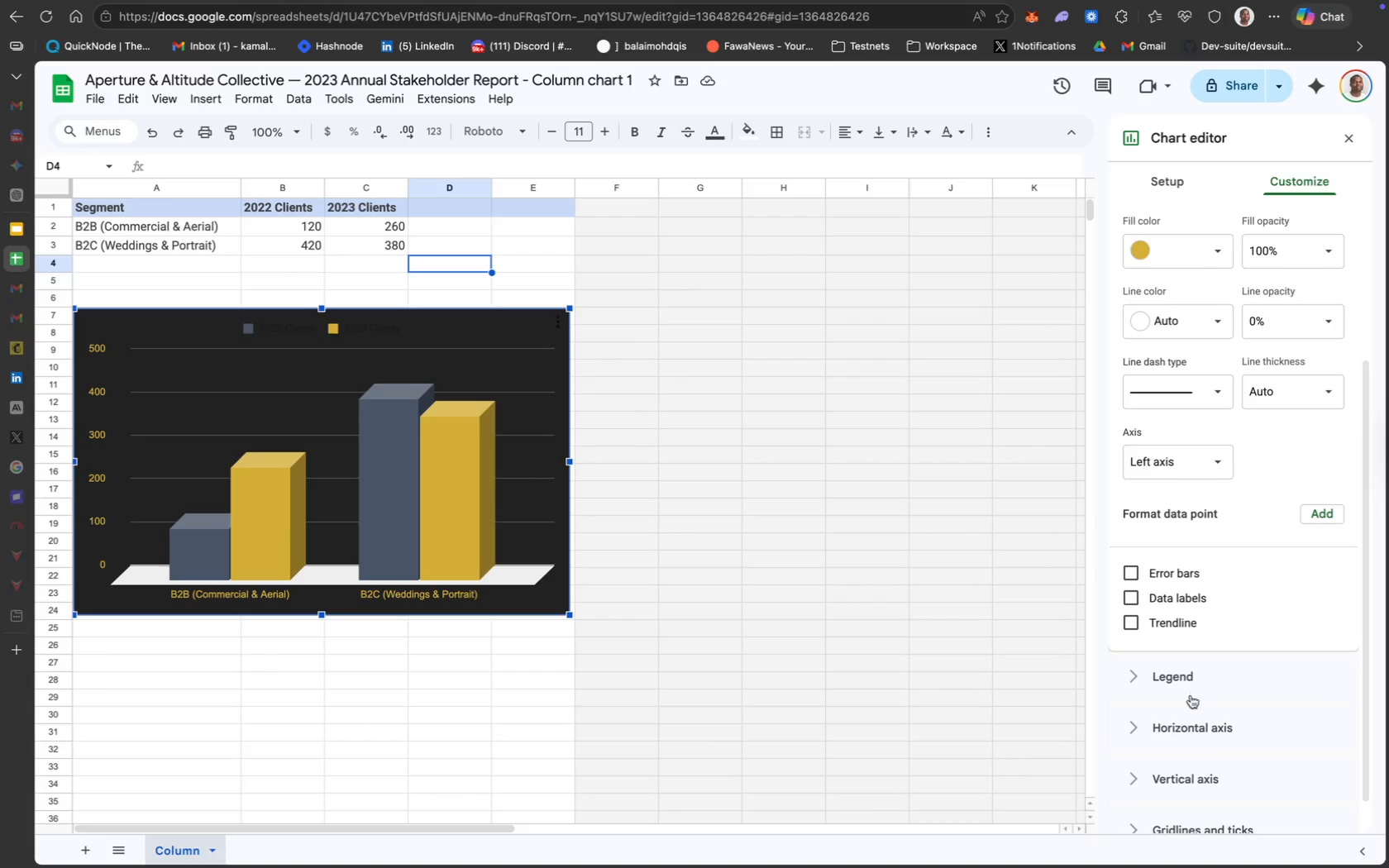 
left_click([1192, 741])
 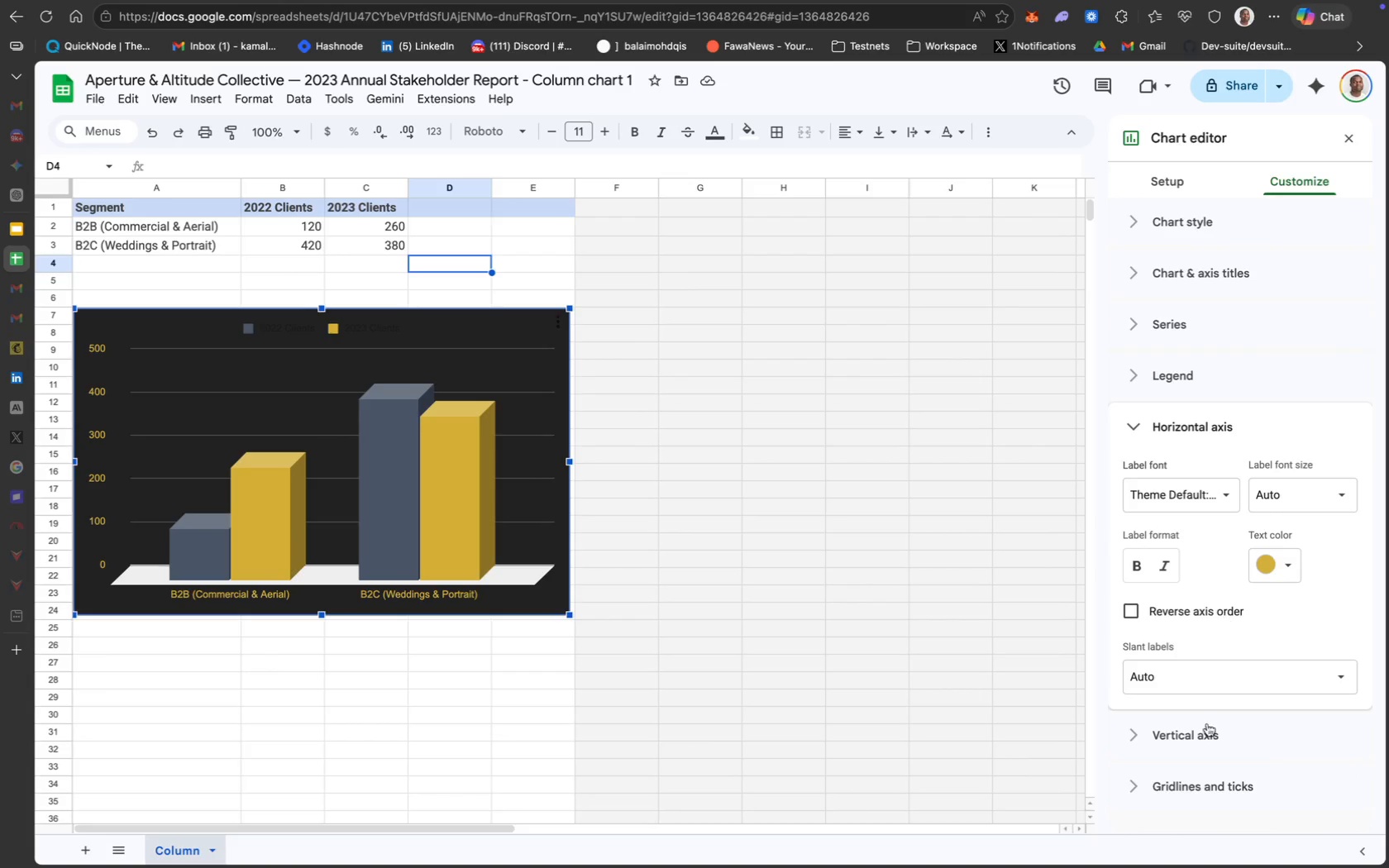 
left_click([1206, 728])
 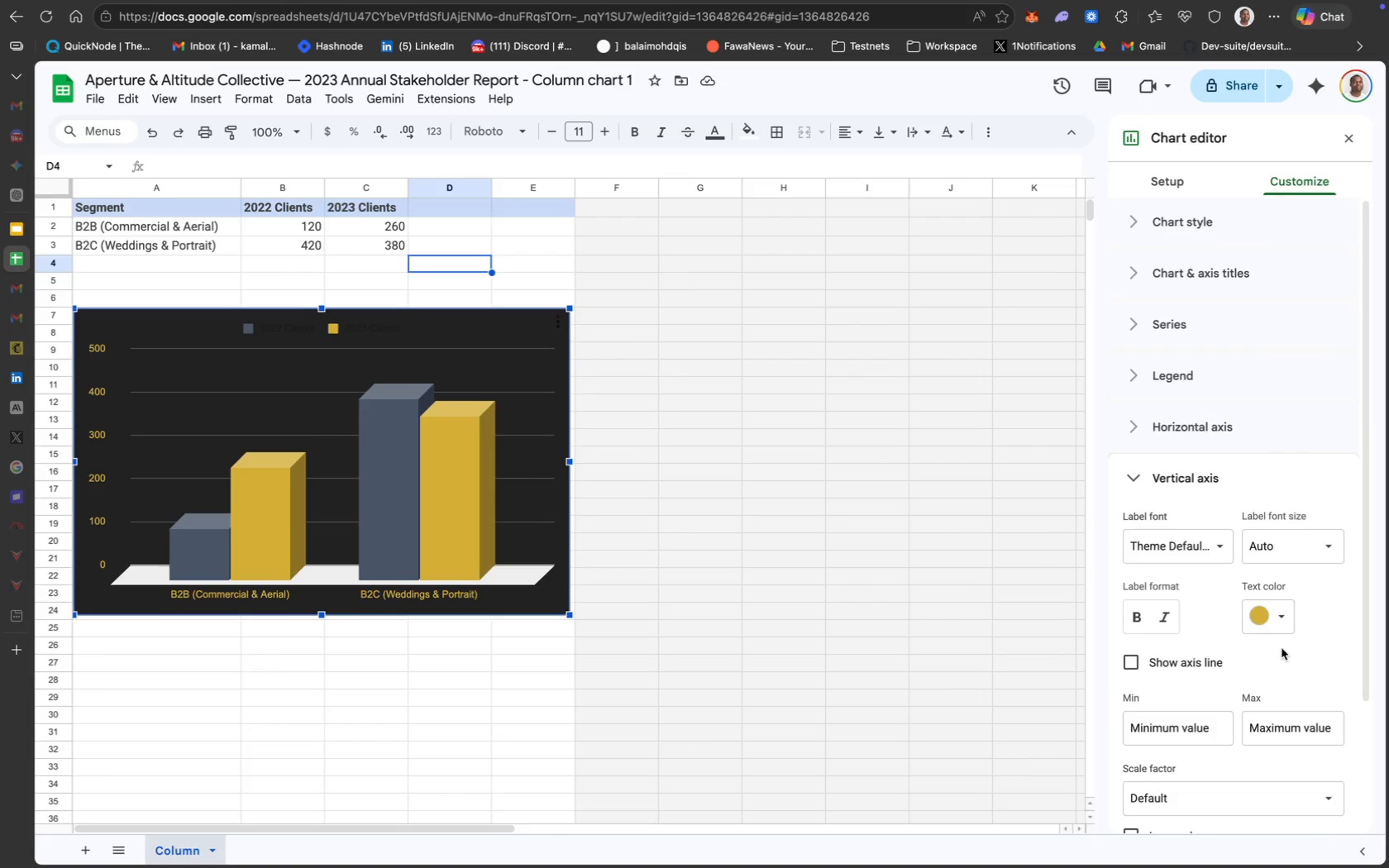 
scroll: coordinate [1282, 648], scroll_direction: down, amount: 18.0
 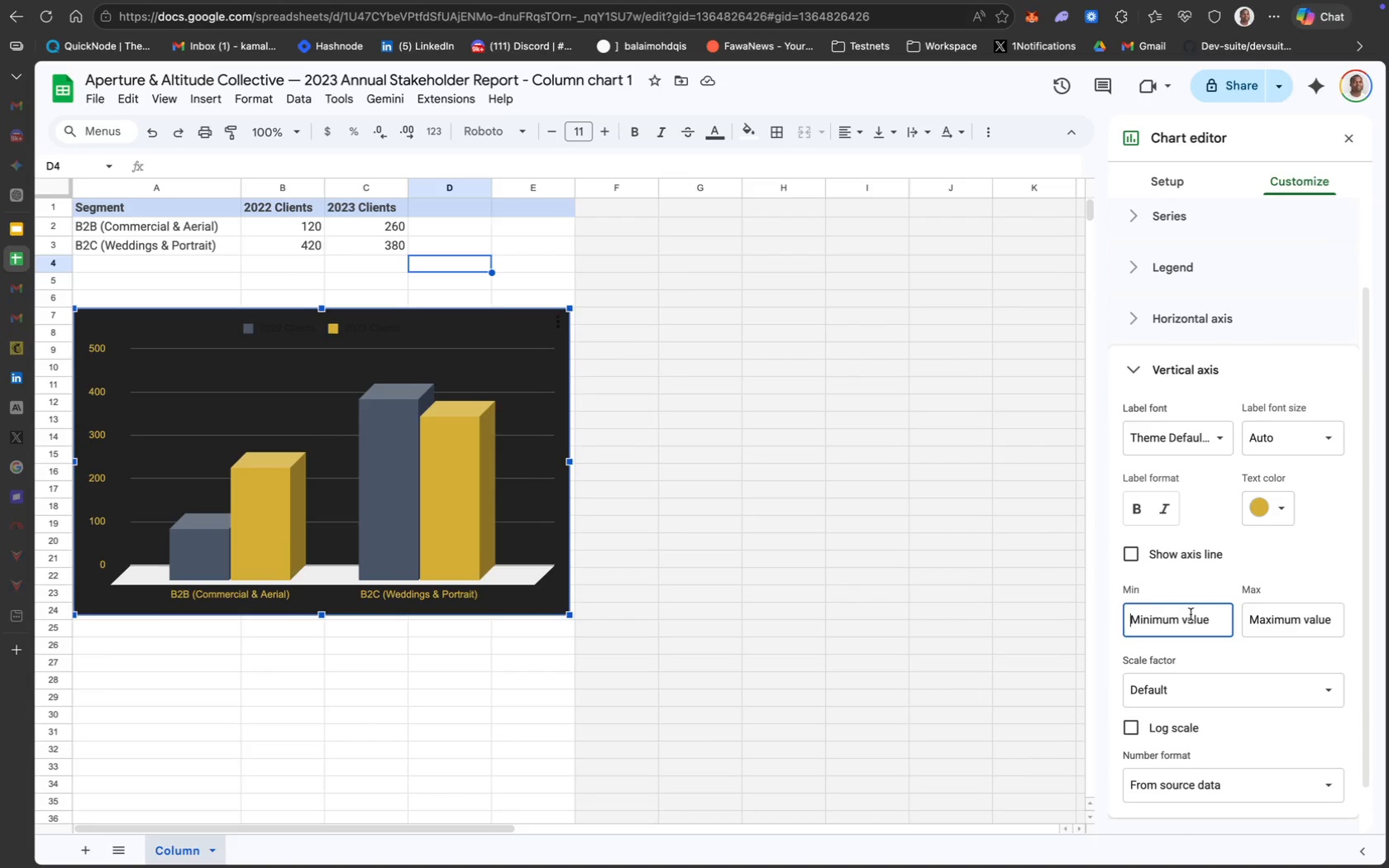 
key(0)
 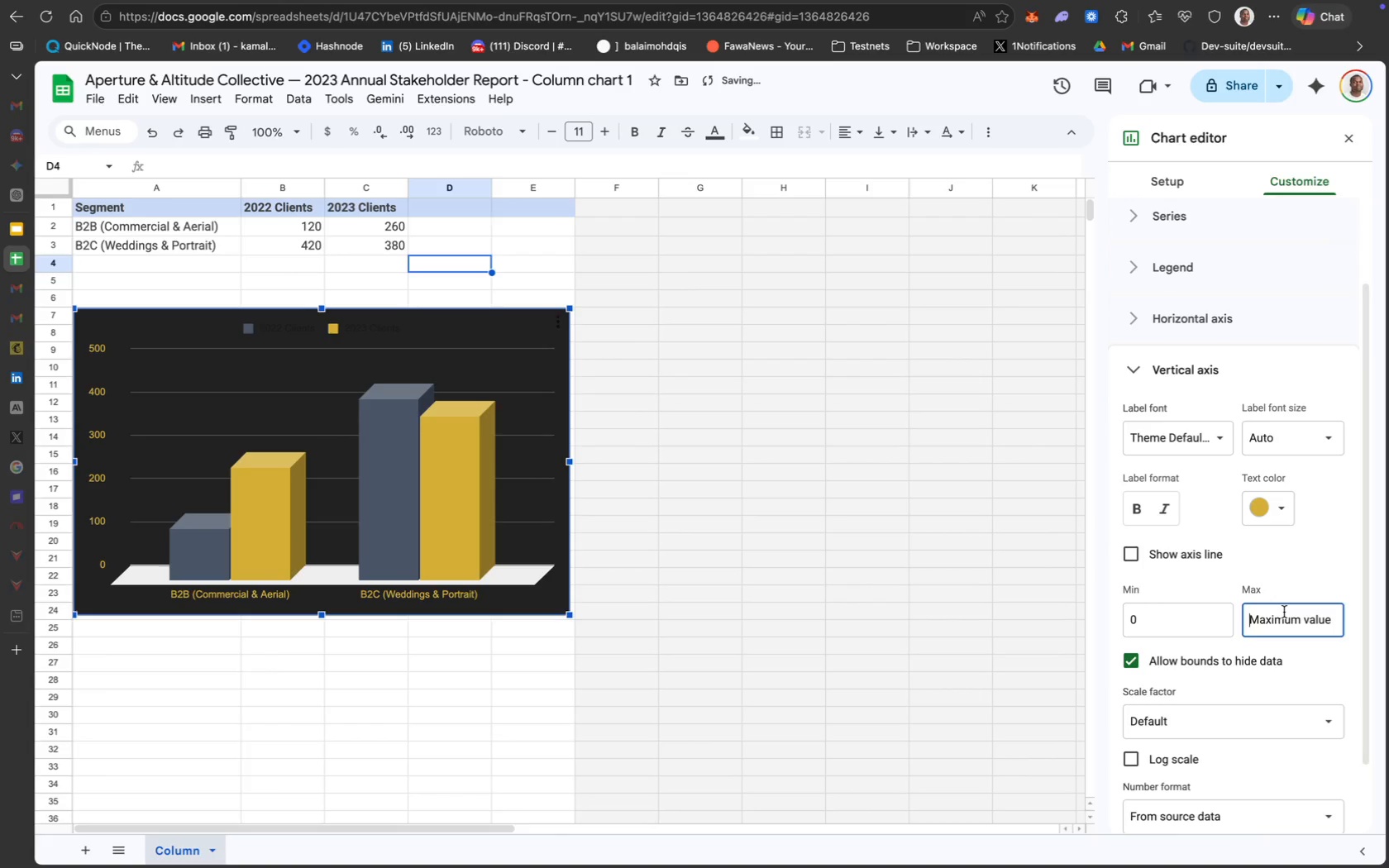 
type(400)
 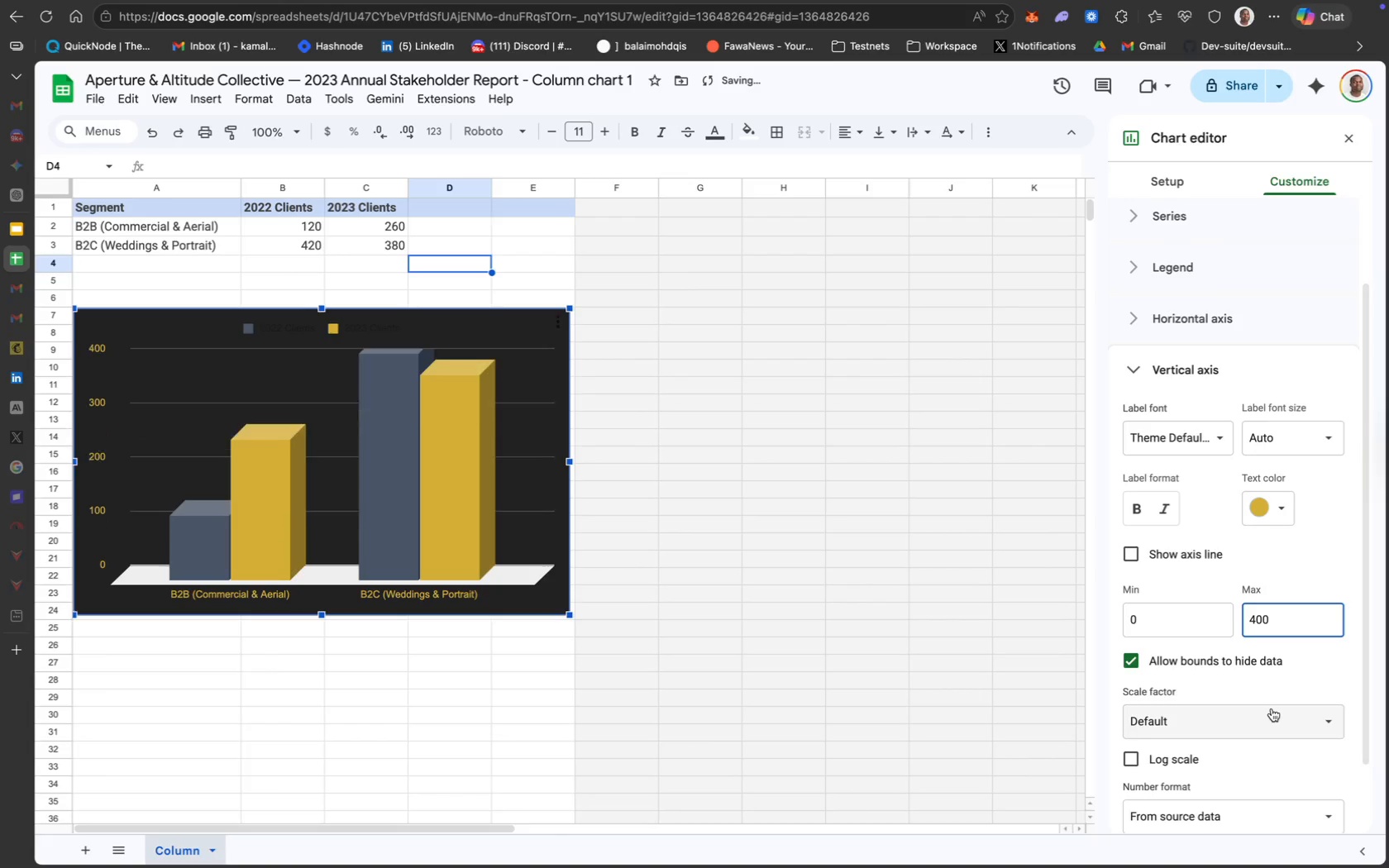 
scroll: coordinate [1272, 708], scroll_direction: down, amount: 19.0
 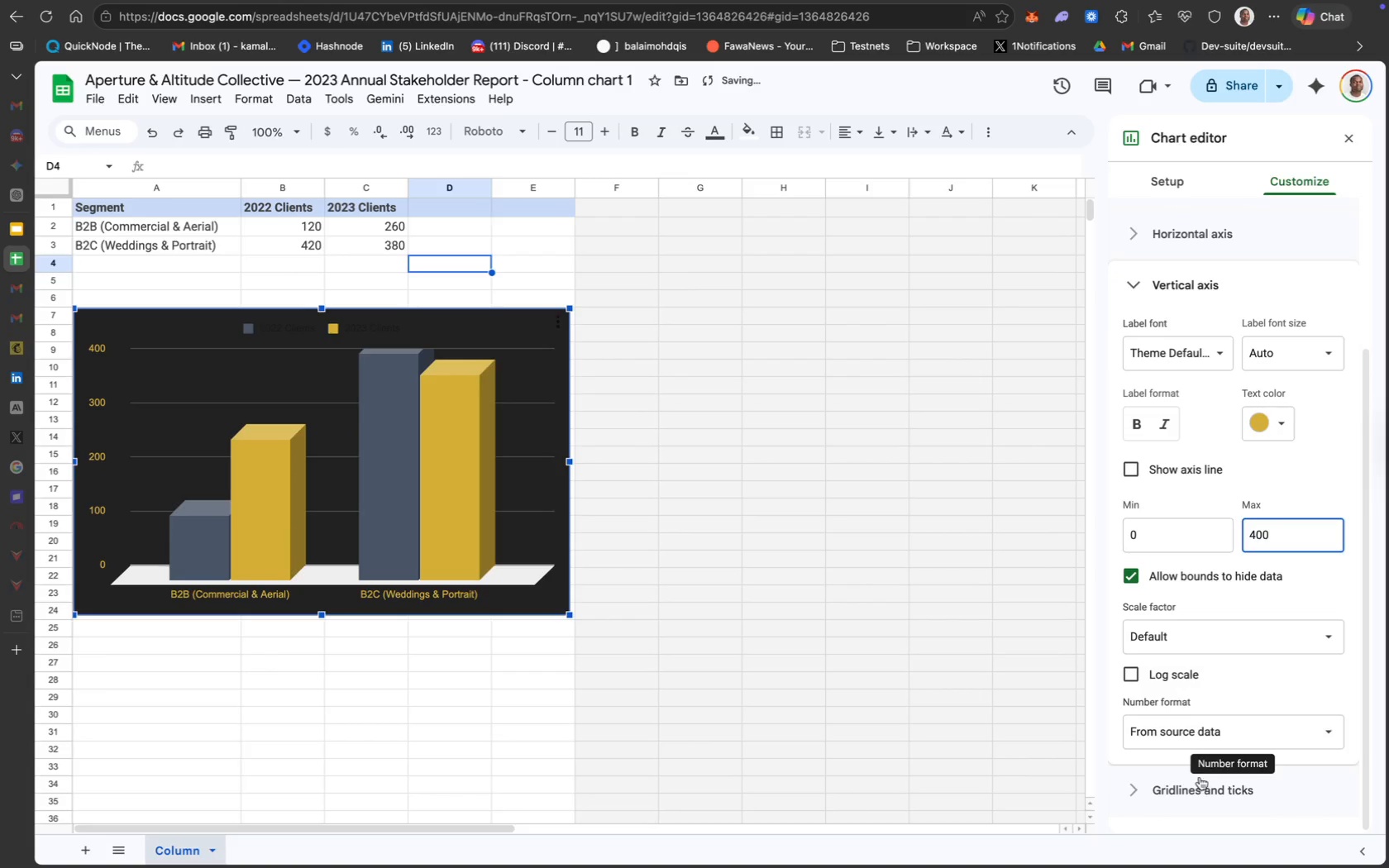 
left_click([1196, 789])
 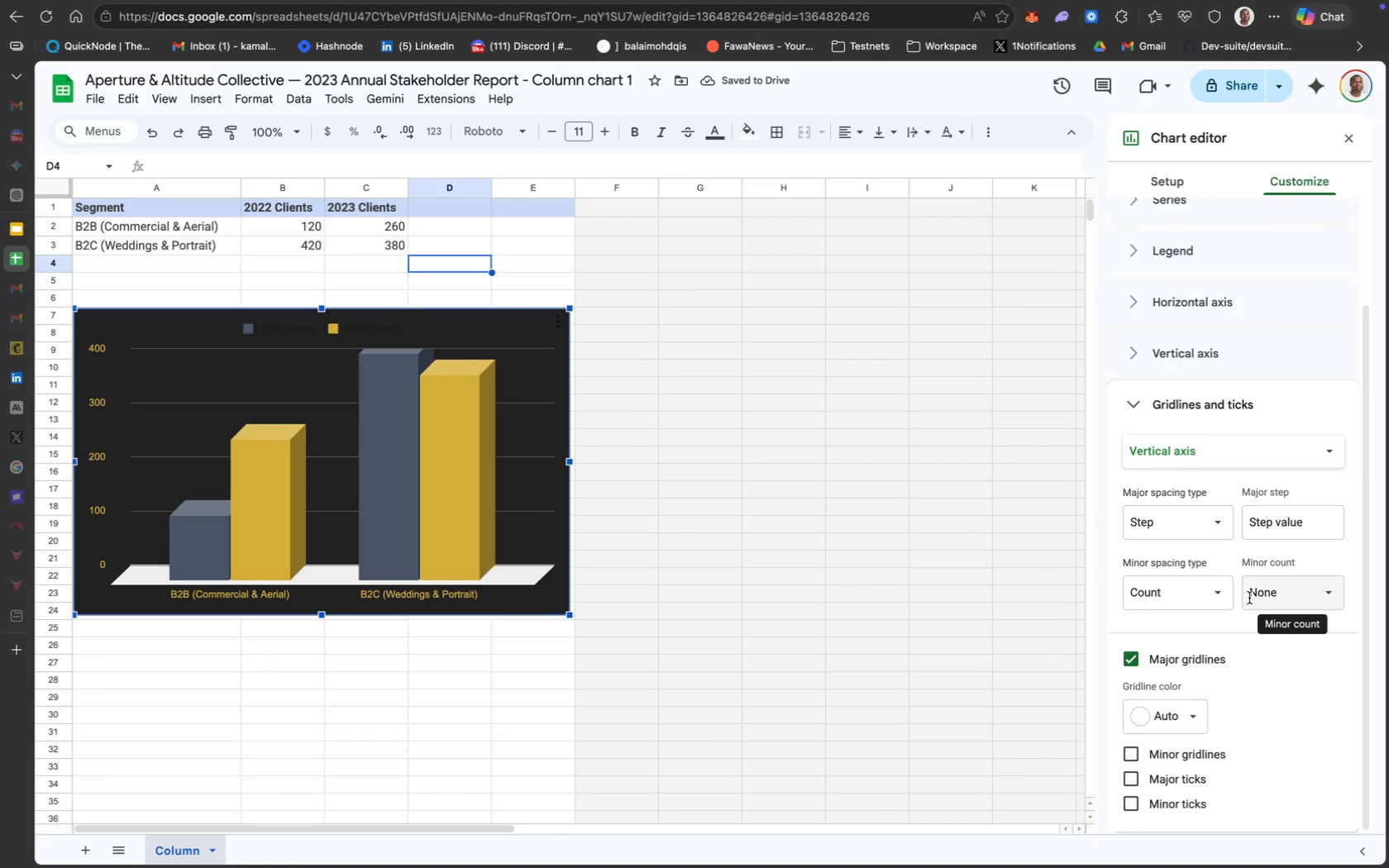 
scroll: coordinate [1249, 598], scroll_direction: down, amount: 12.0
 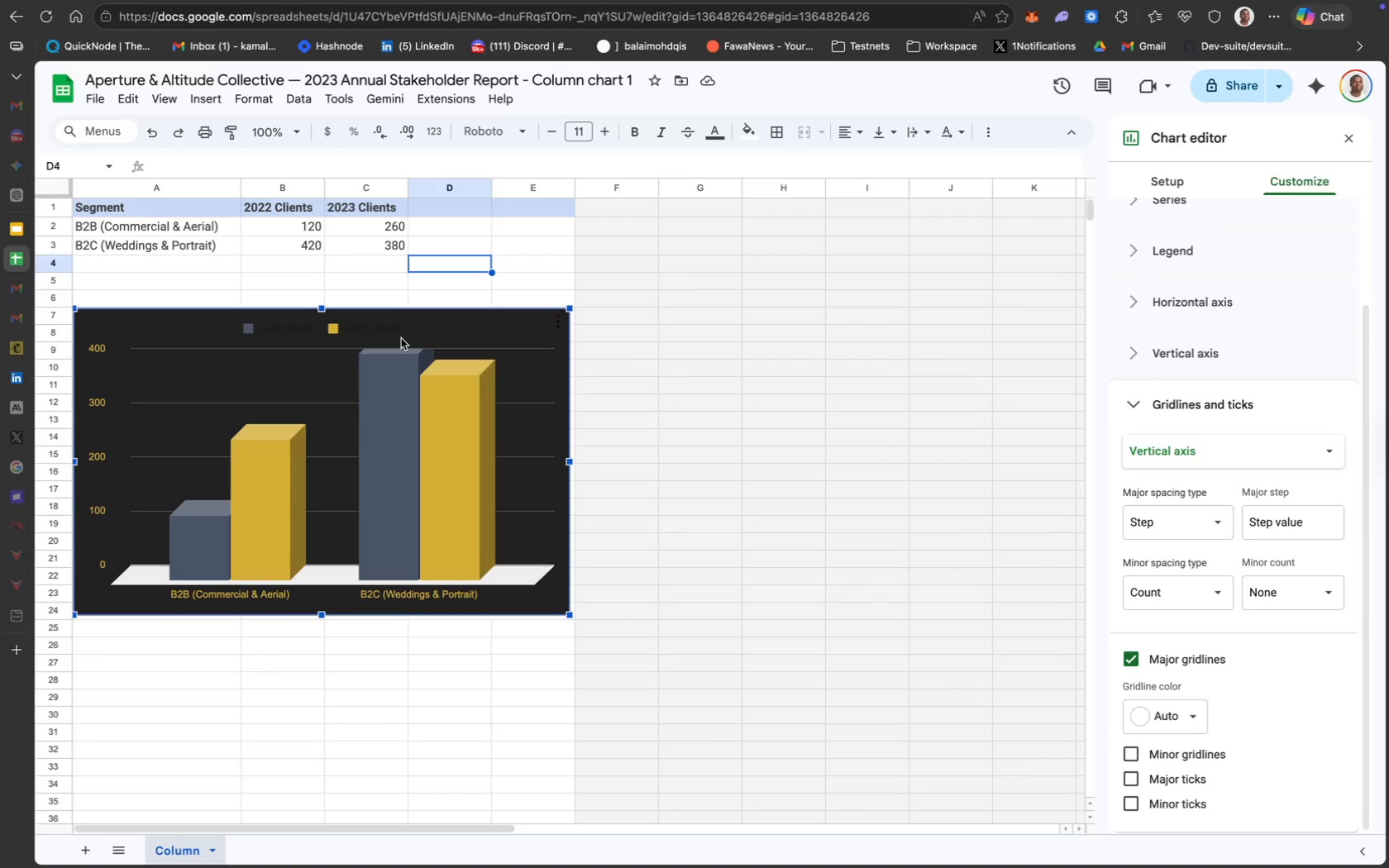 
left_click([394, 328])
 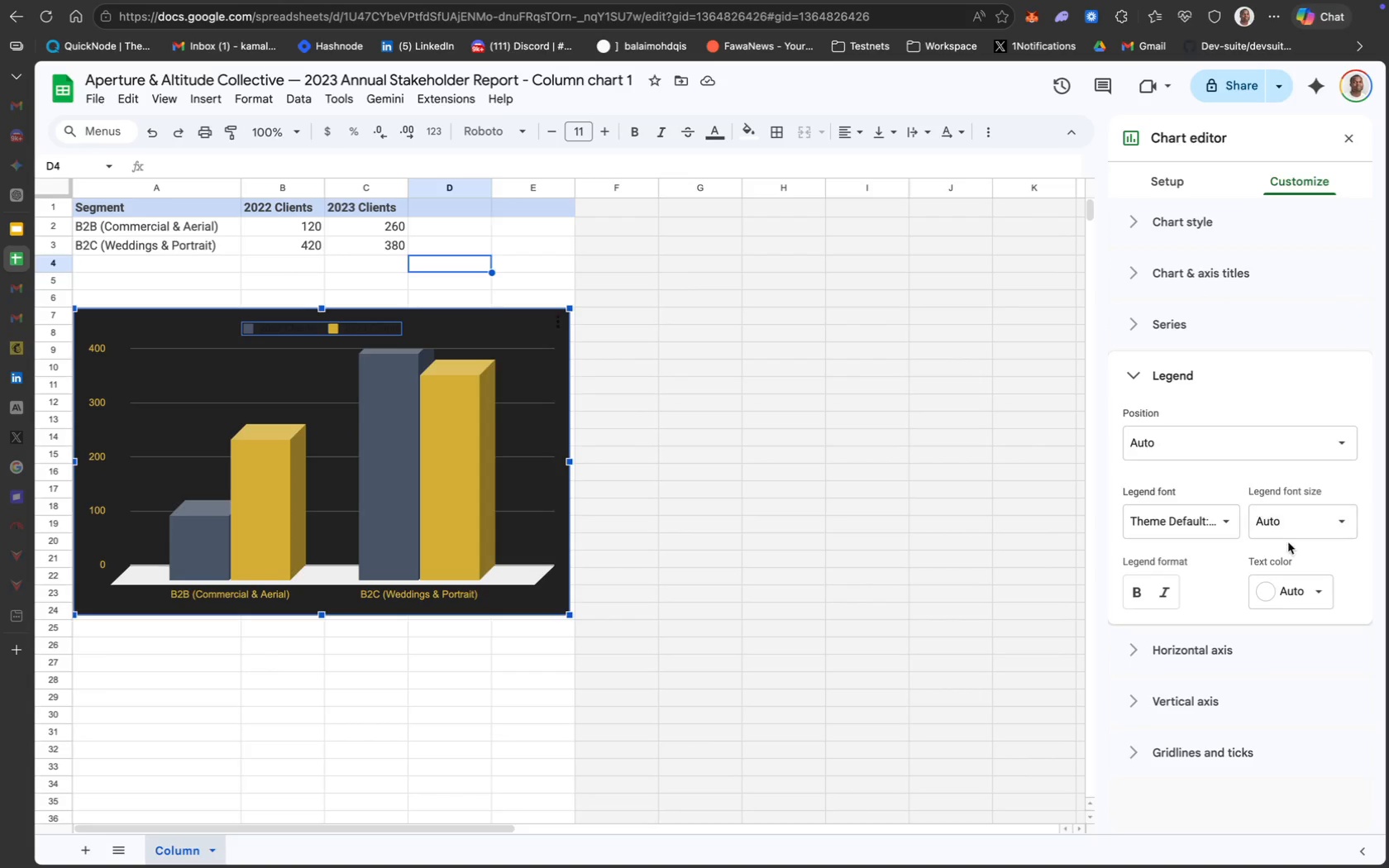 
left_click([1301, 588])
 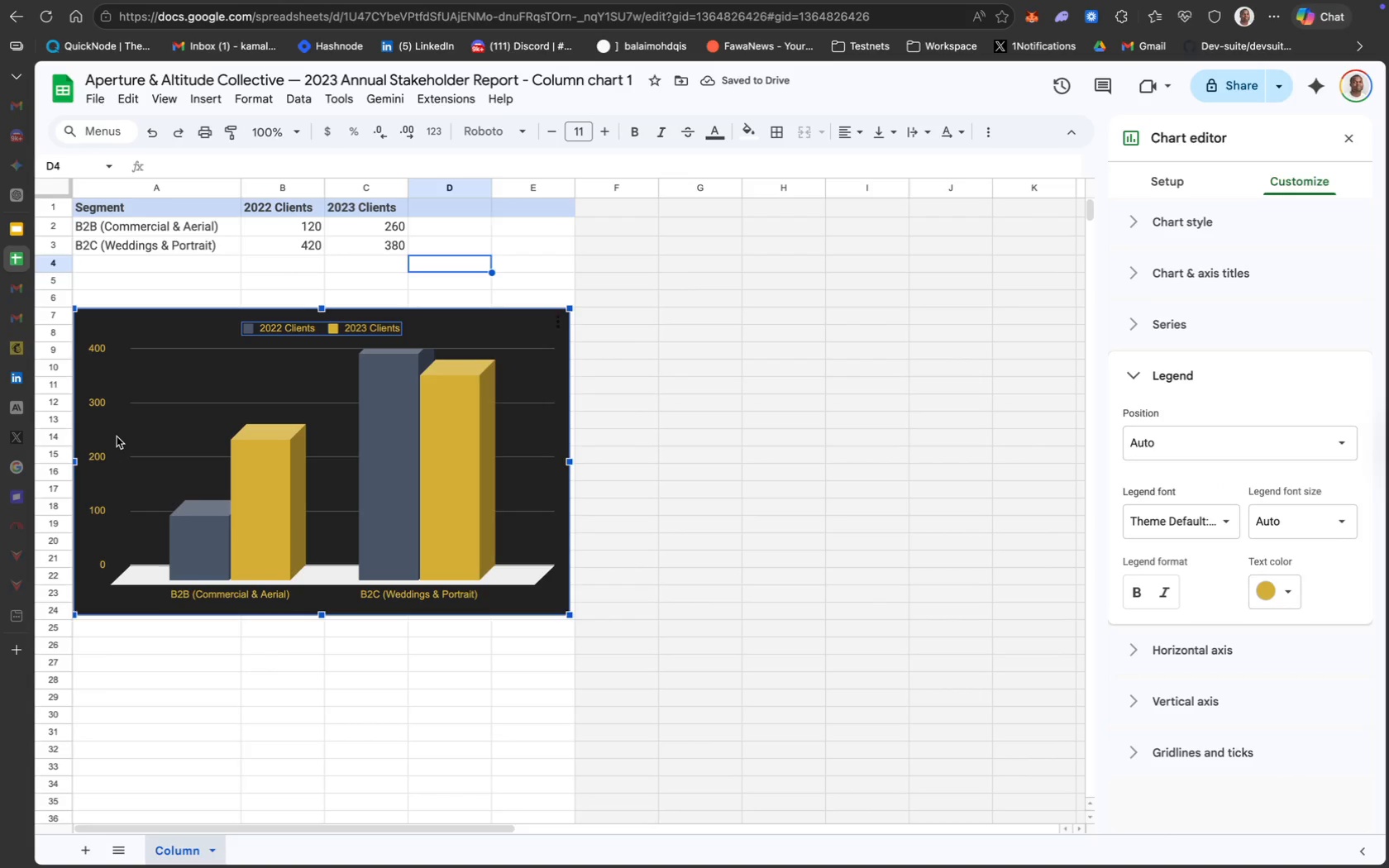 
left_click([96, 457])
 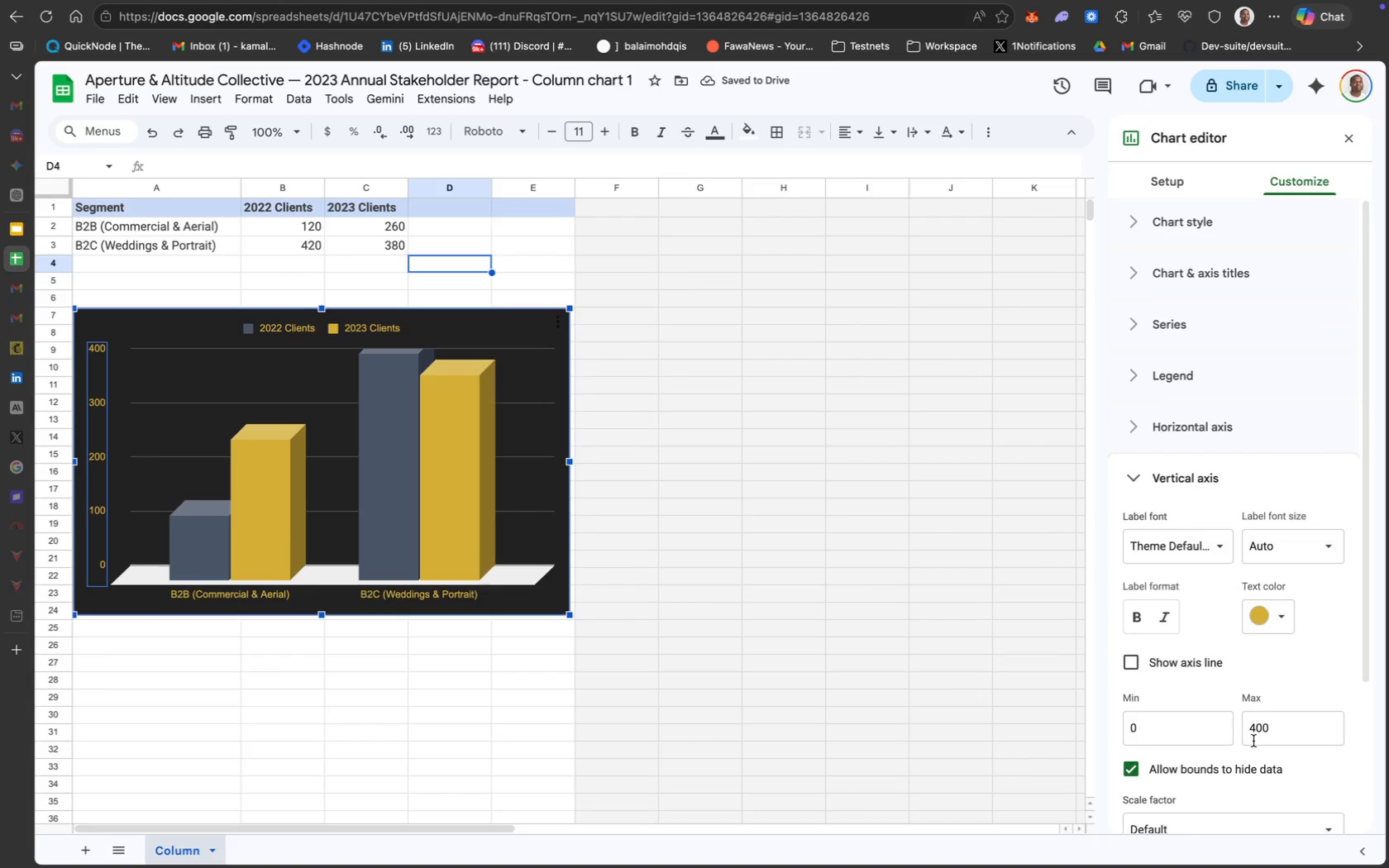 
scroll: coordinate [1253, 741], scroll_direction: down, amount: 43.0
 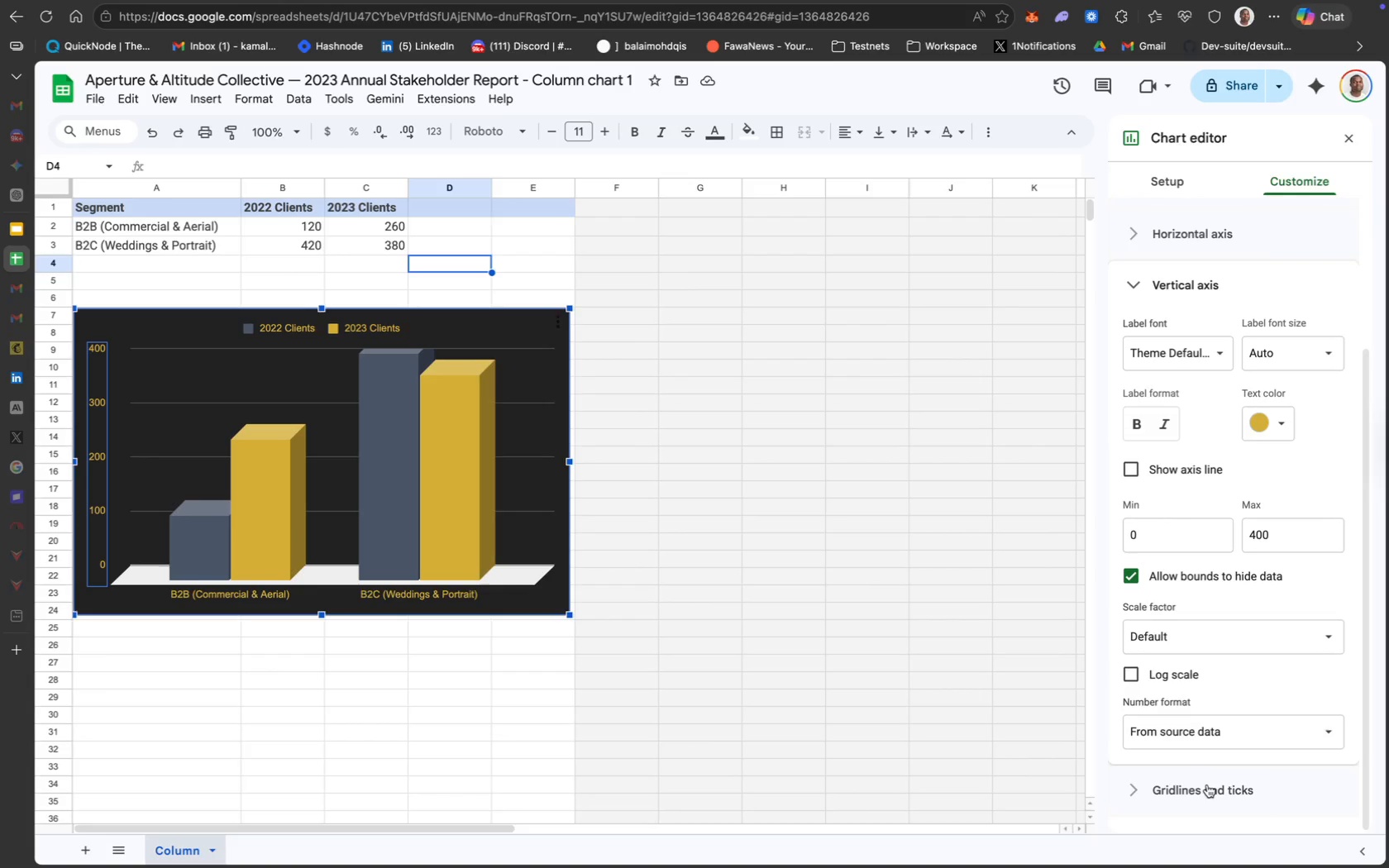 
left_click([1208, 787])
 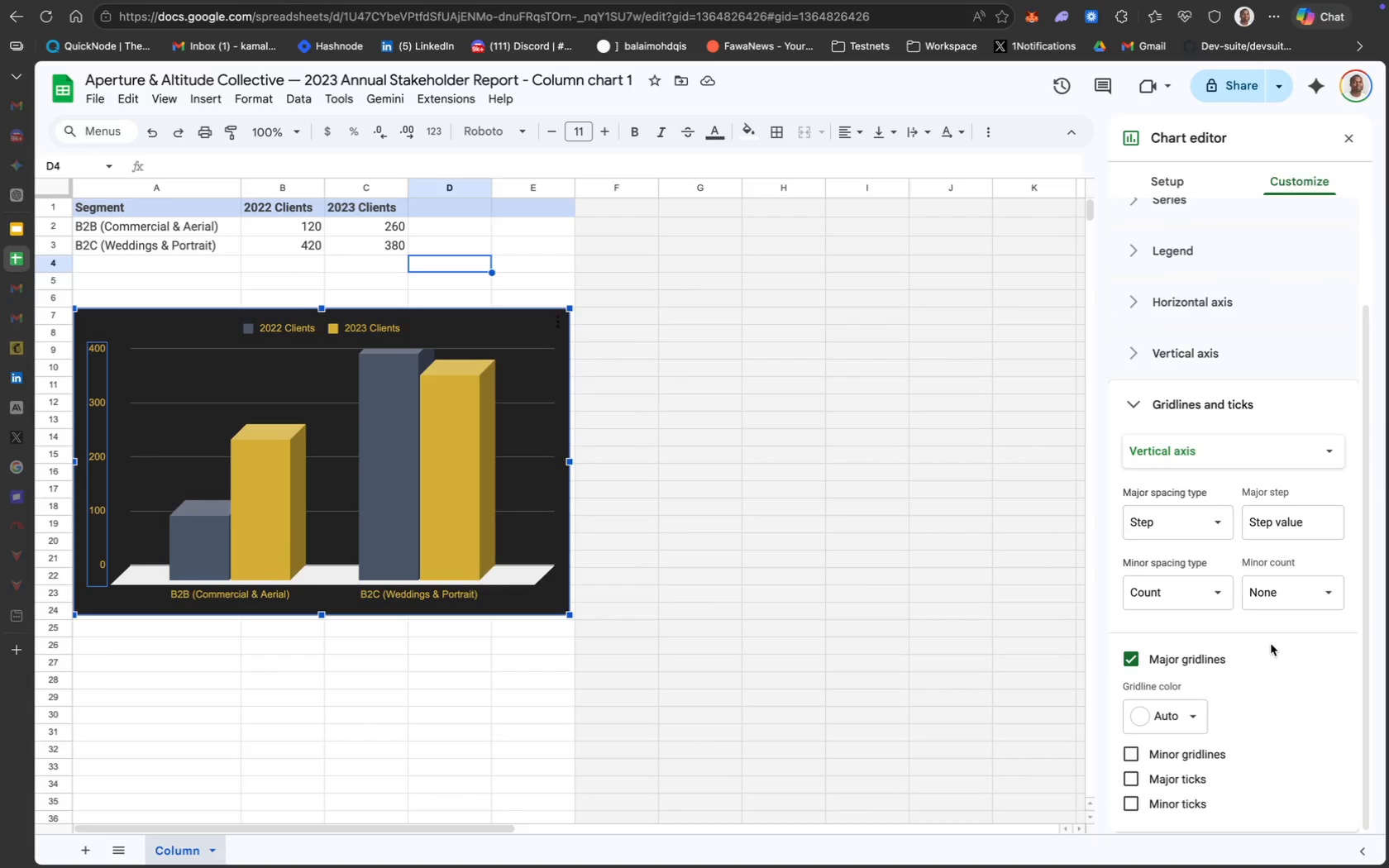 
scroll: coordinate [1271, 644], scroll_direction: down, amount: 12.0
 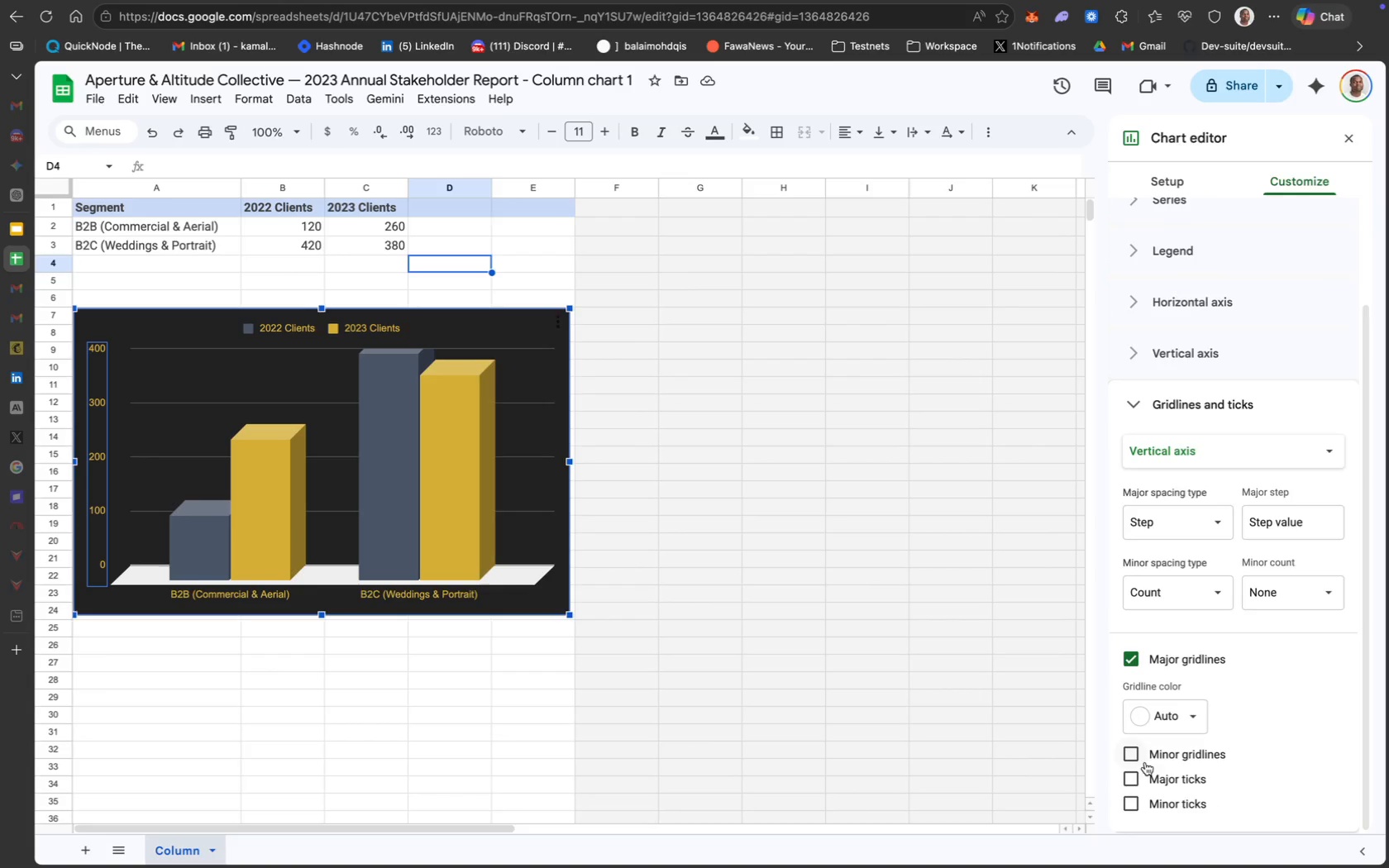 
mouse_move([1158, 767])
 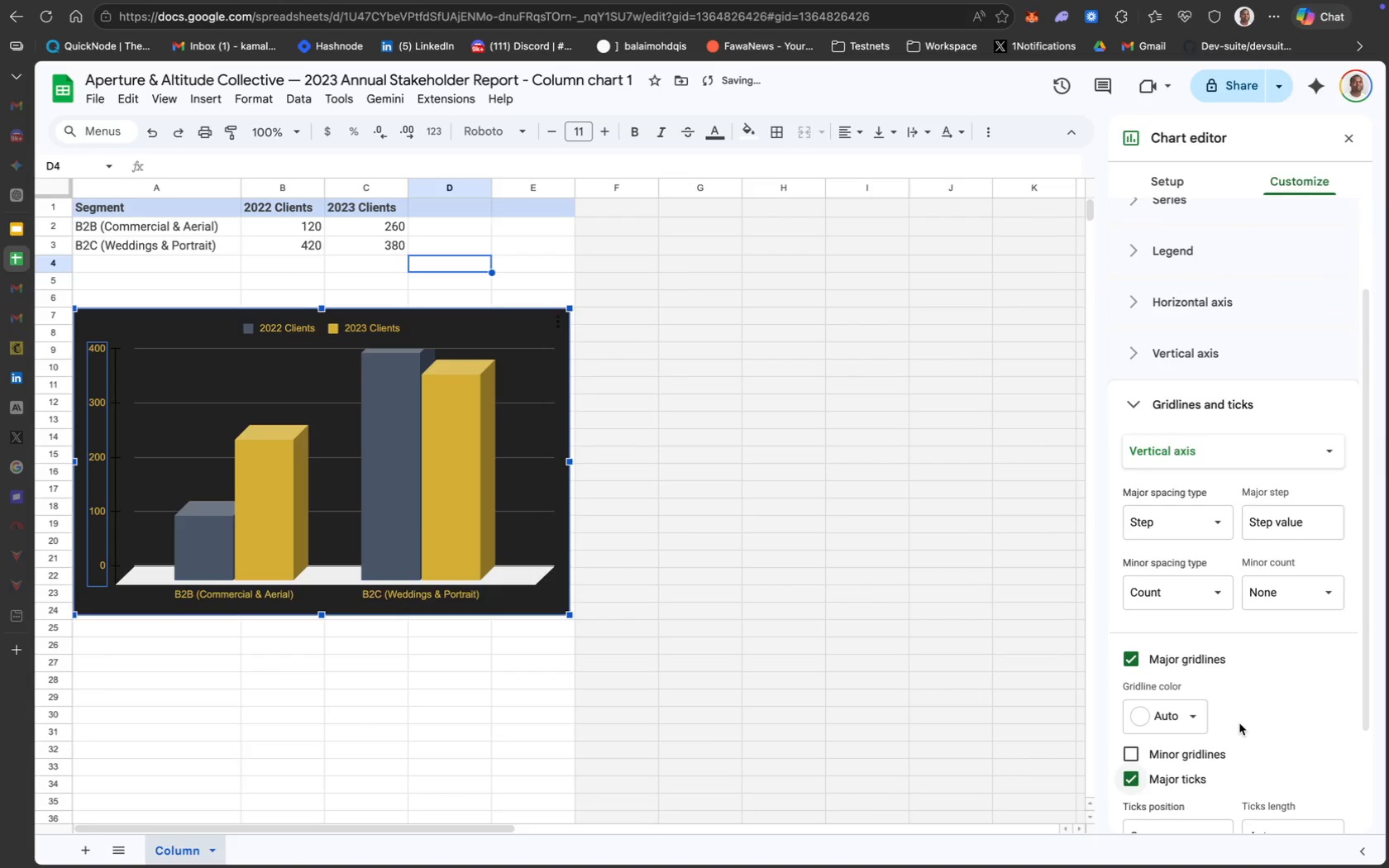 
scroll: coordinate [1239, 723], scroll_direction: down, amount: 22.0
 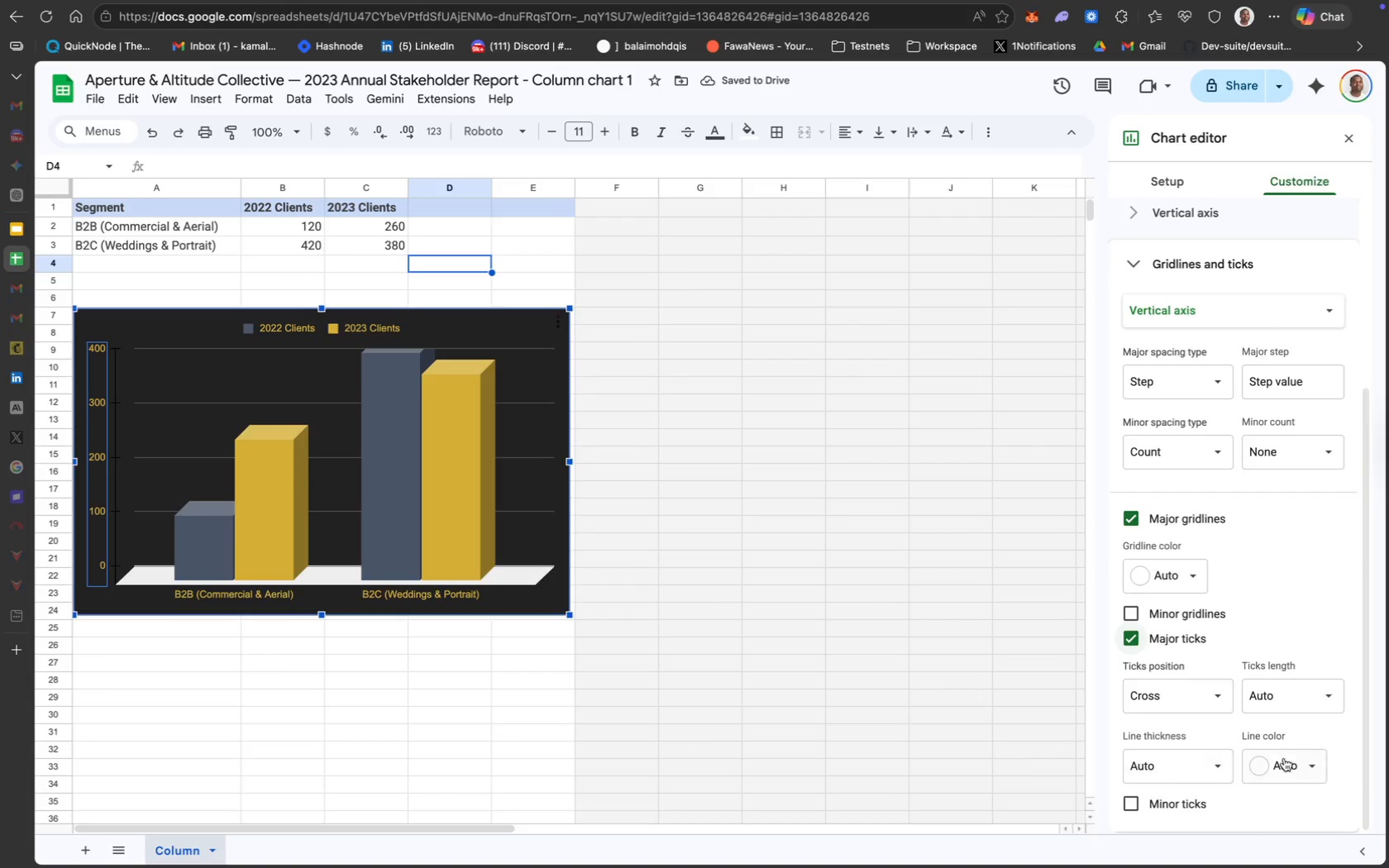 
left_click([1291, 761])
 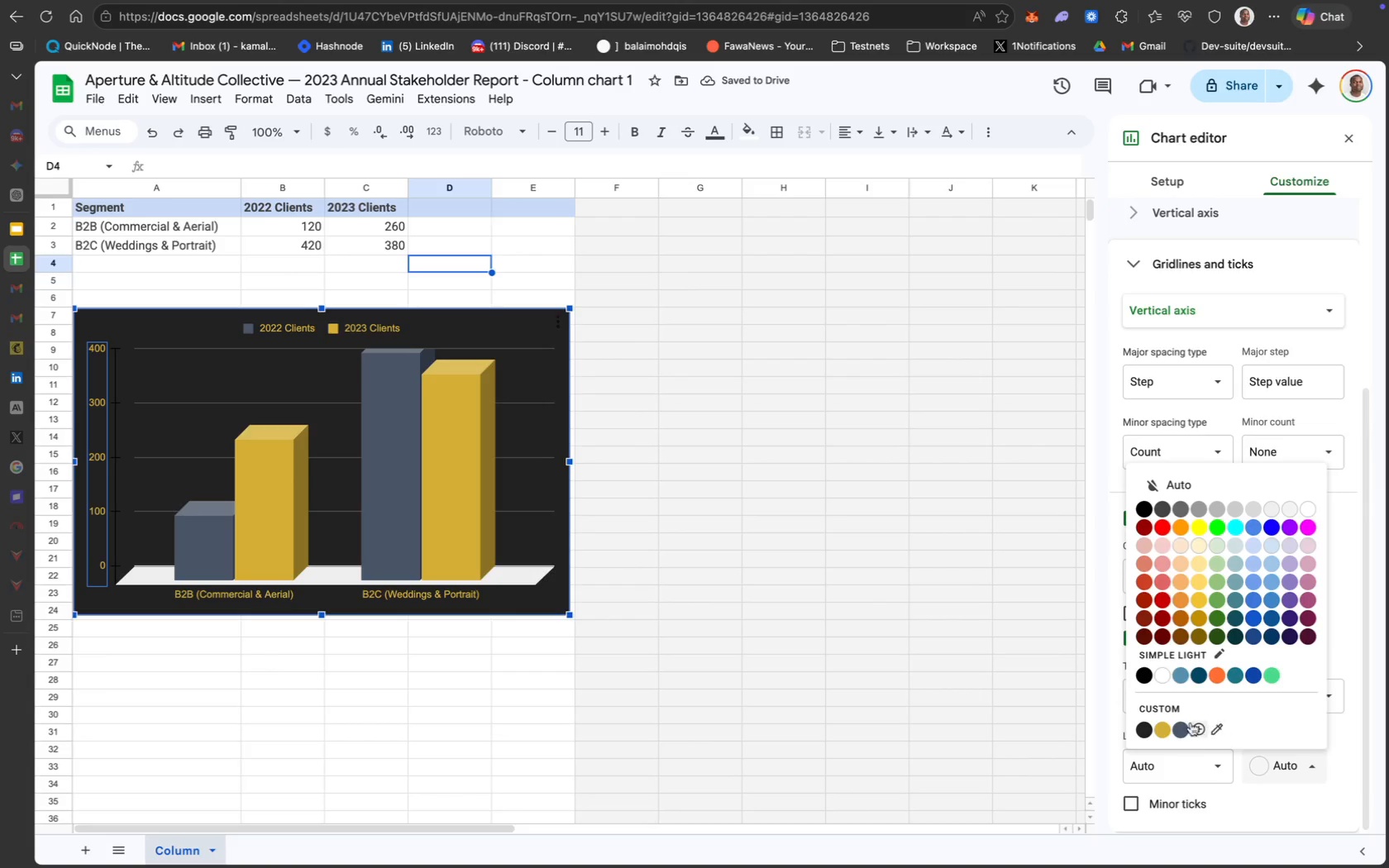 
mouse_move([1198, 714])
 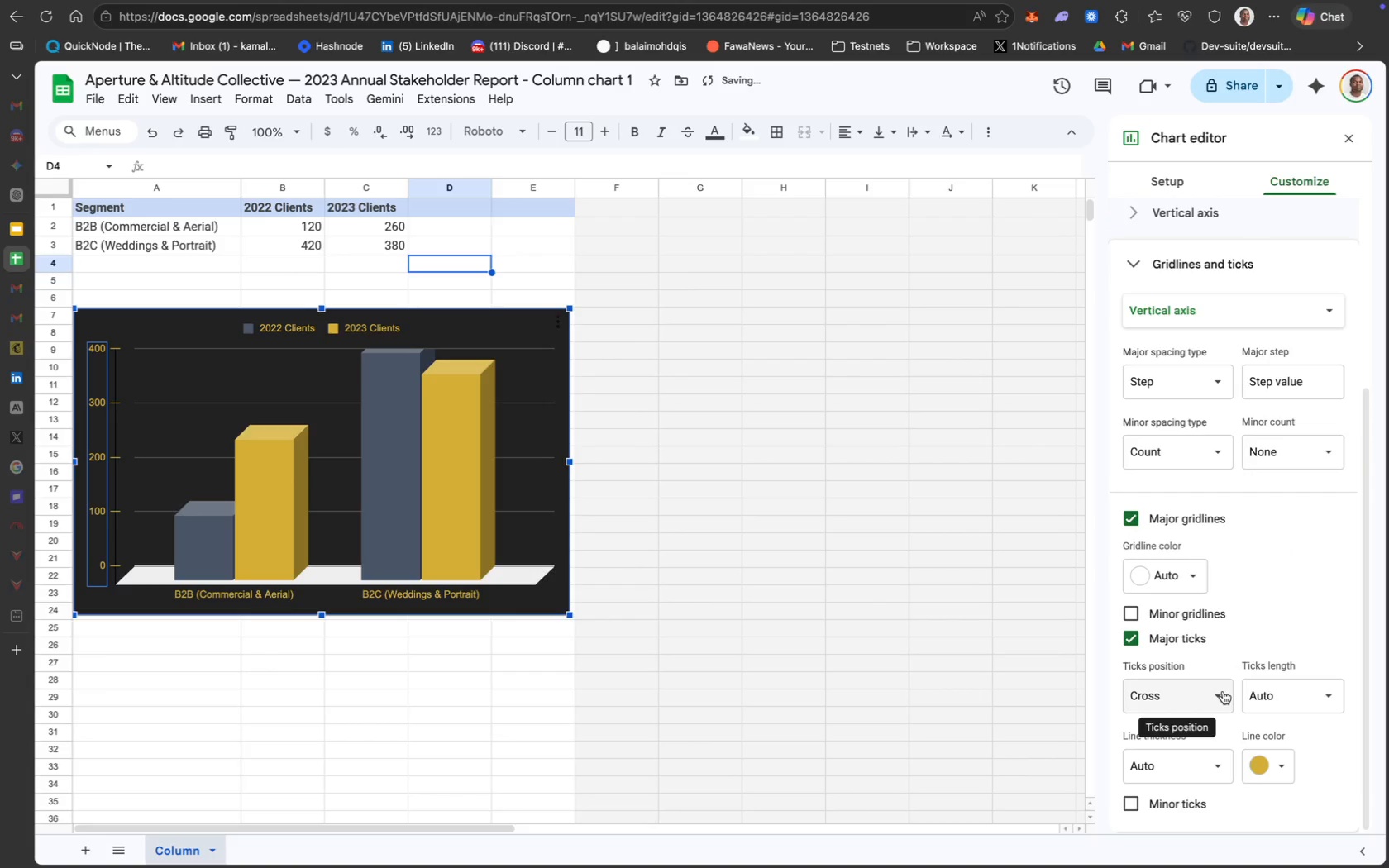 
scroll: coordinate [1223, 691], scroll_direction: down, amount: 18.0
 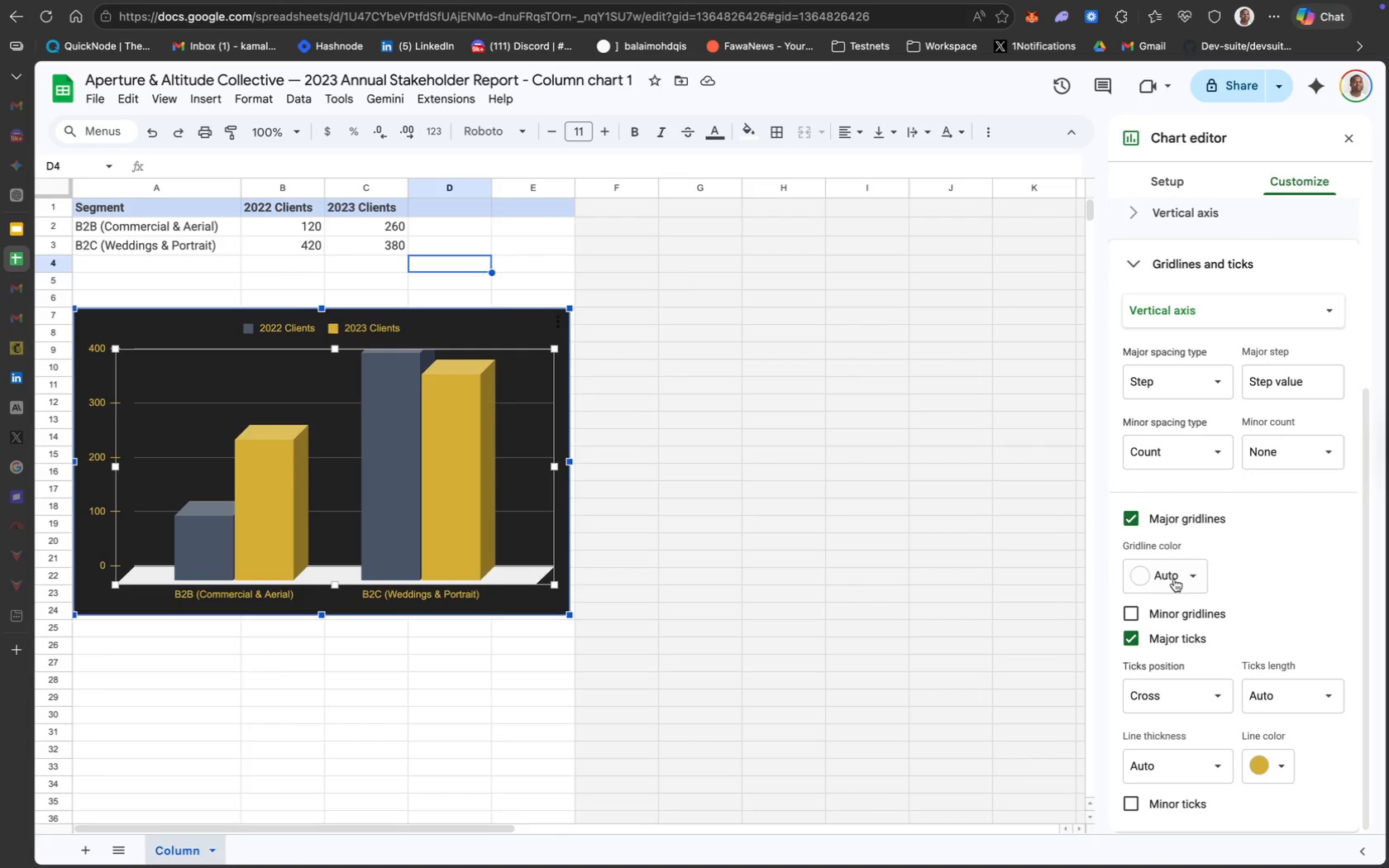 
wait(8.64)
 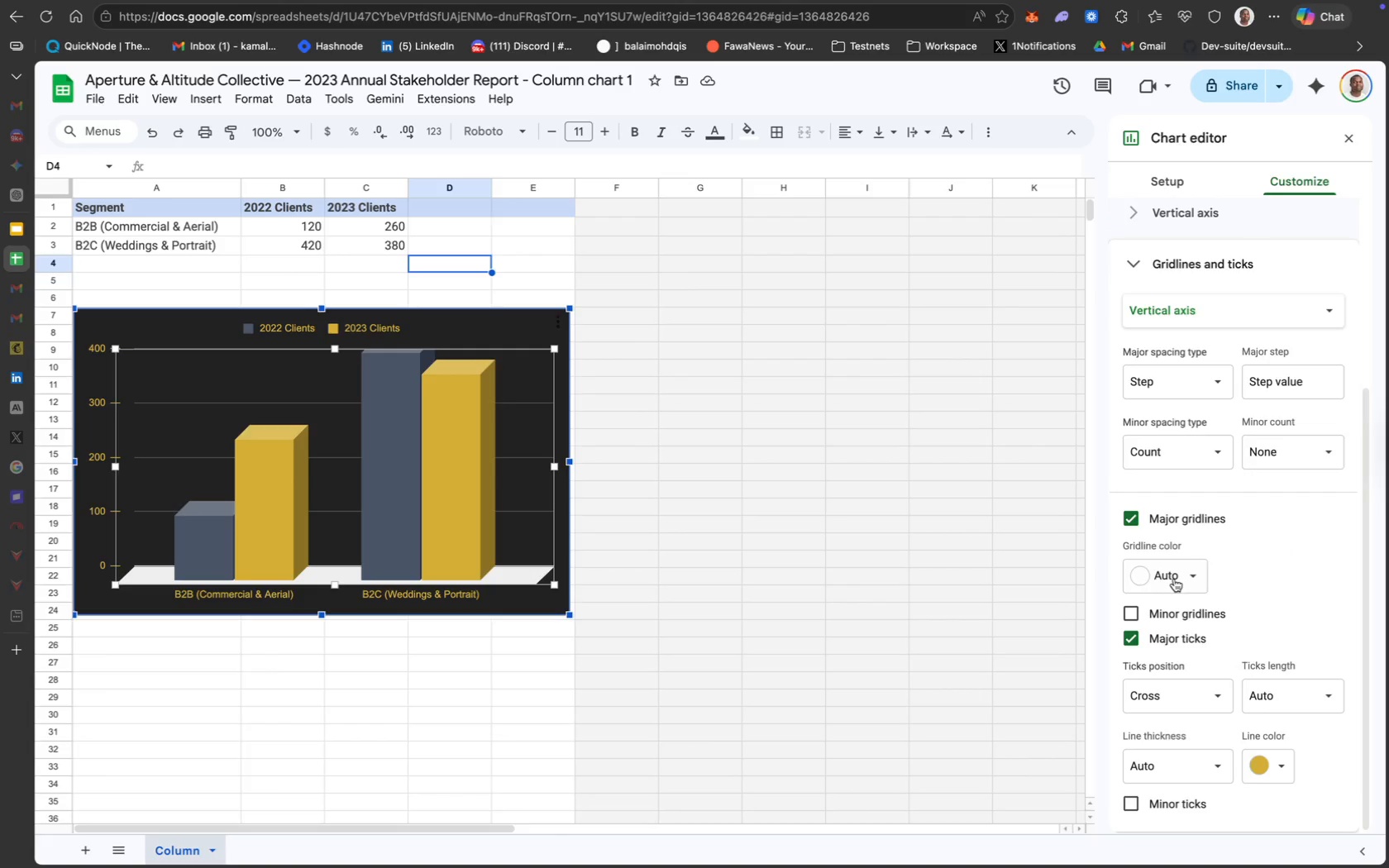 
scroll: coordinate [1268, 676], scroll_direction: down, amount: 65.0
 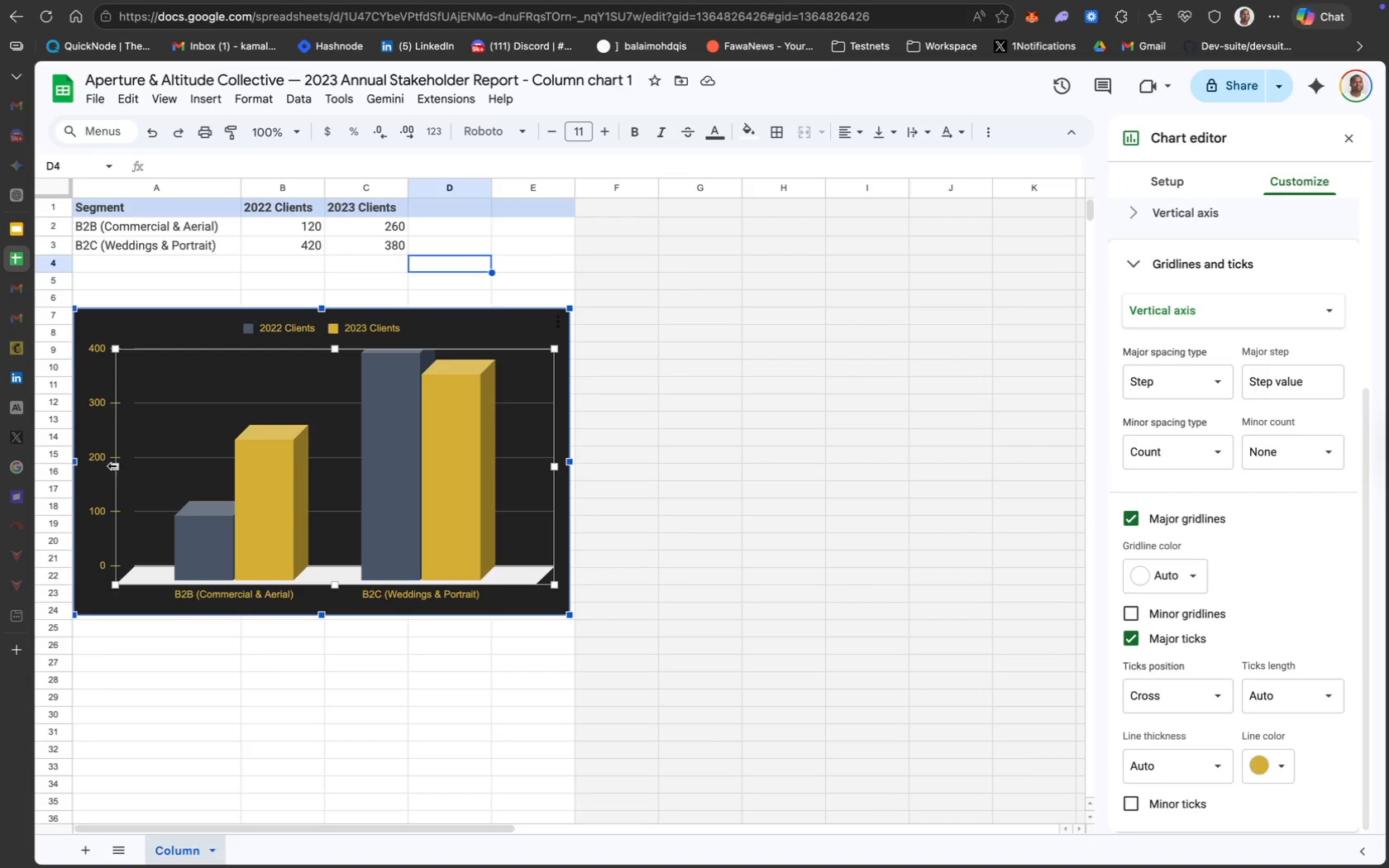 
left_click([142, 403])
 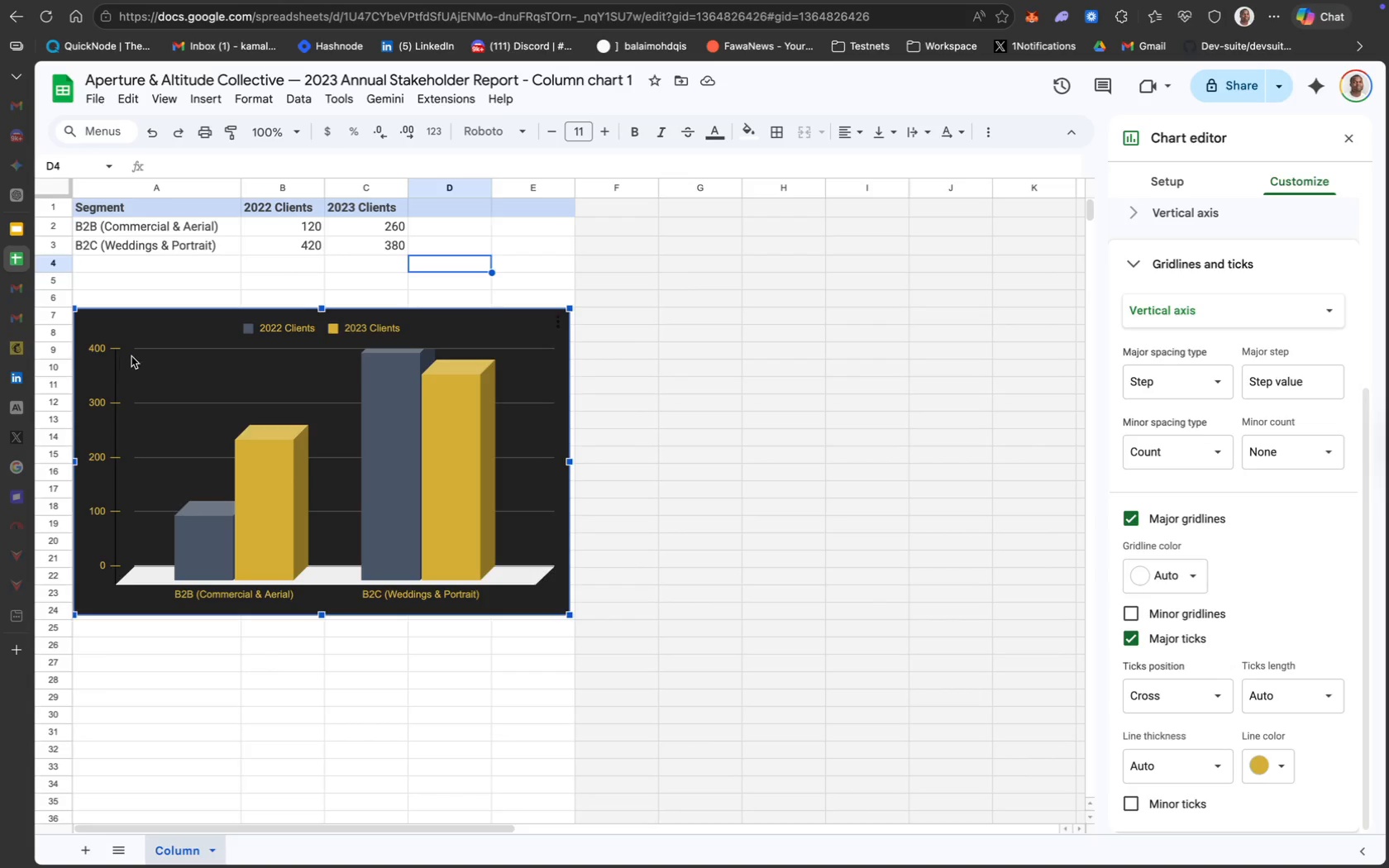 
double_click([112, 360])
 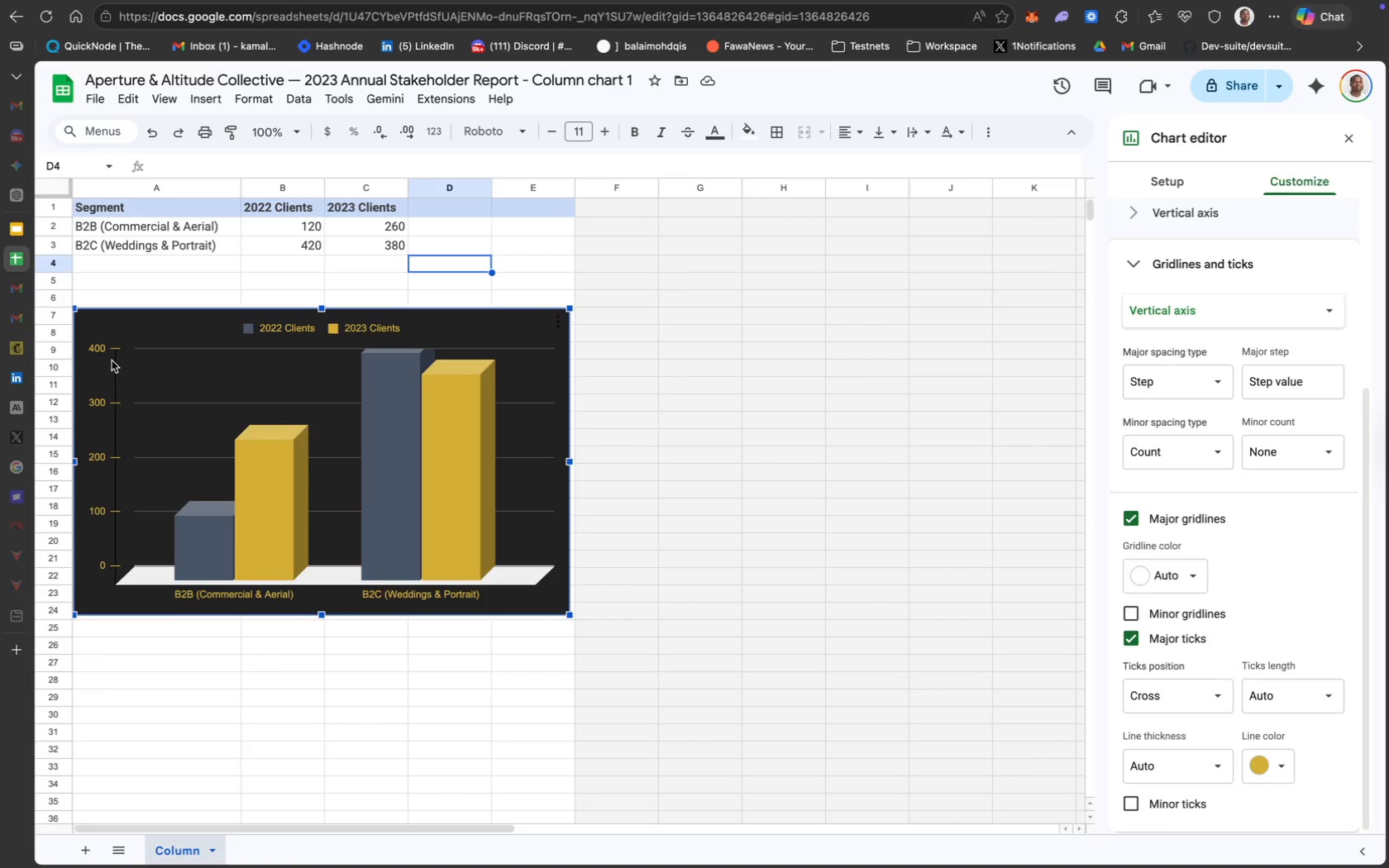 
triple_click([112, 360])
 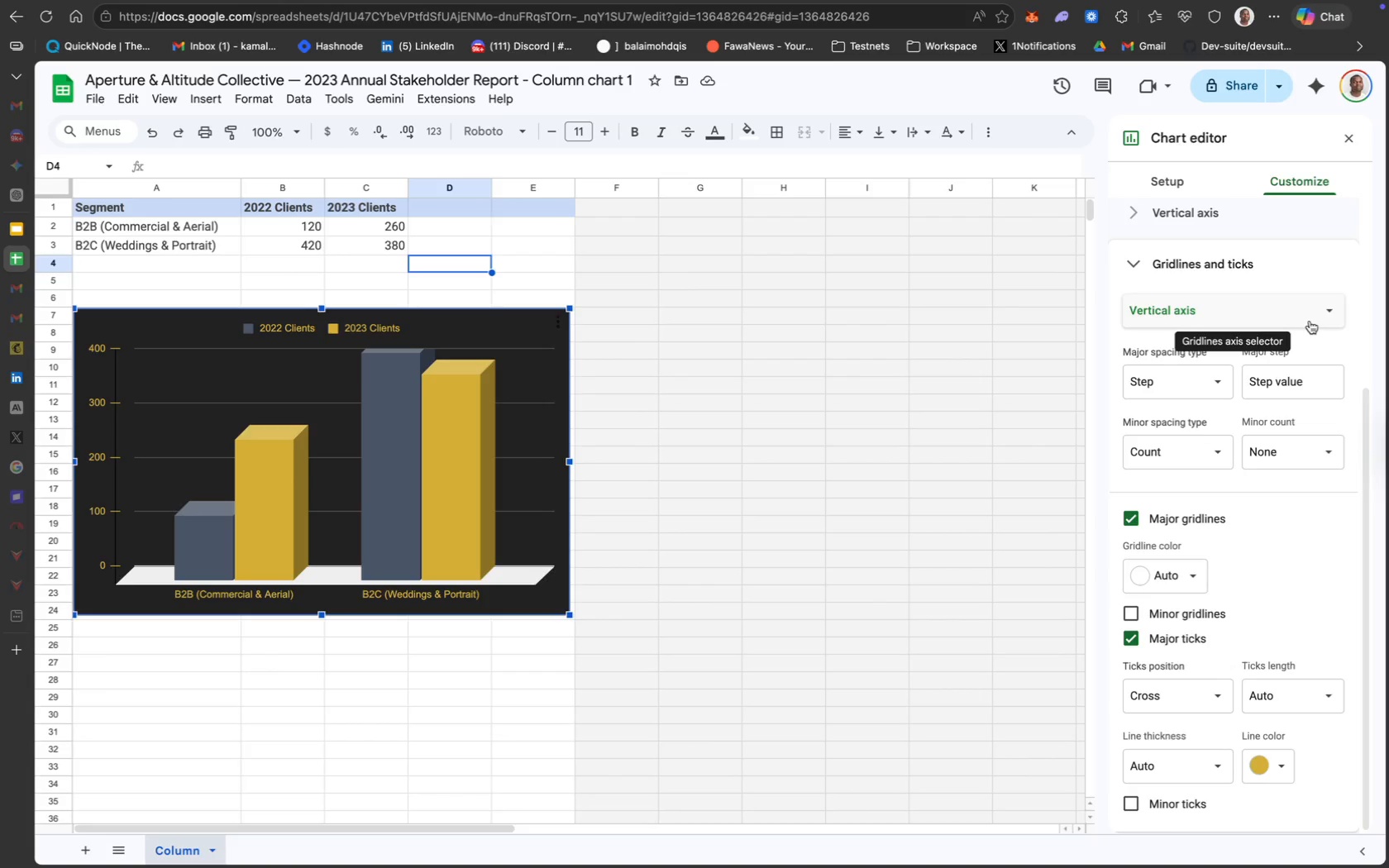 
wait(7.65)
 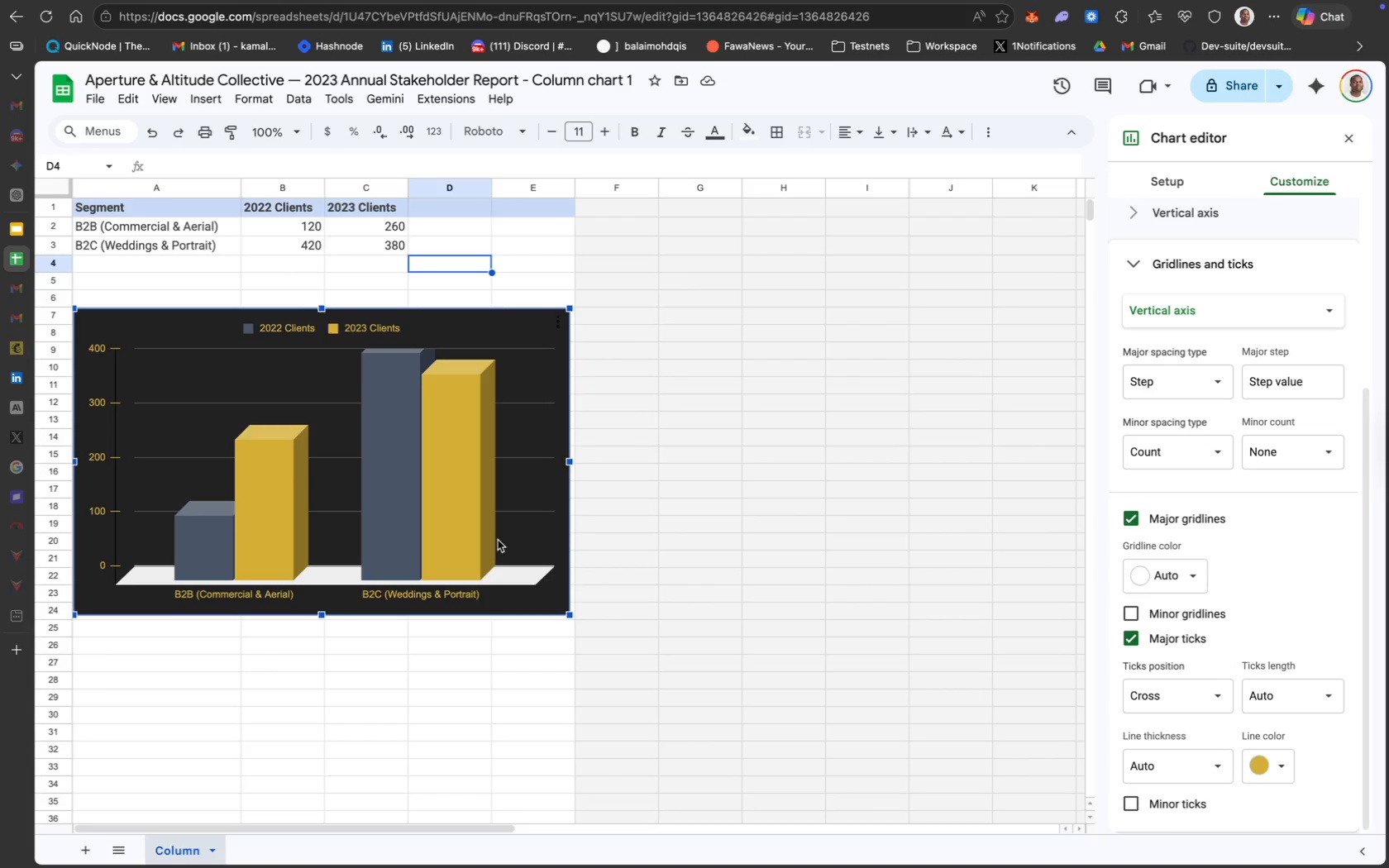 
left_click([15, 218])
 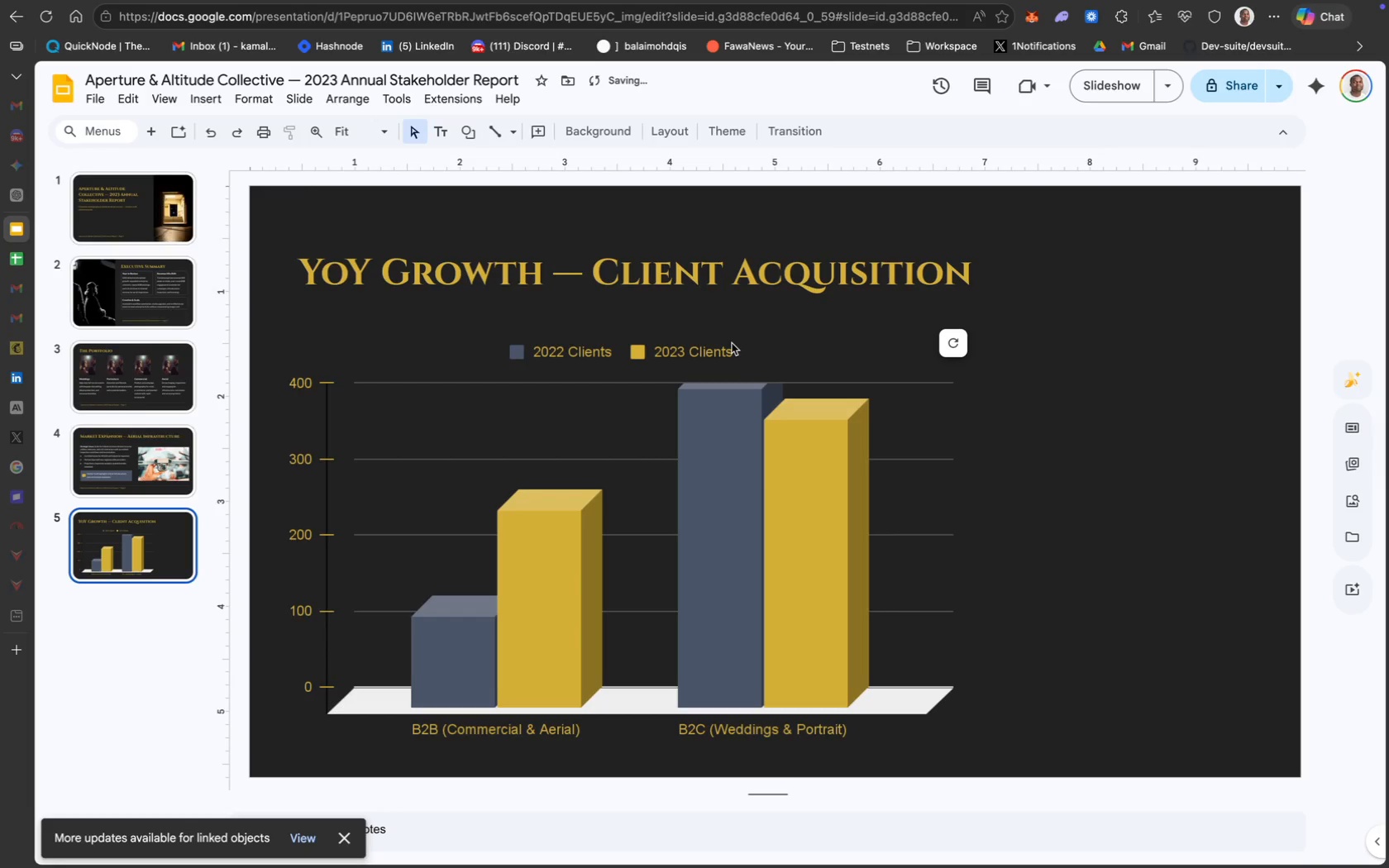 
wait(10.69)
 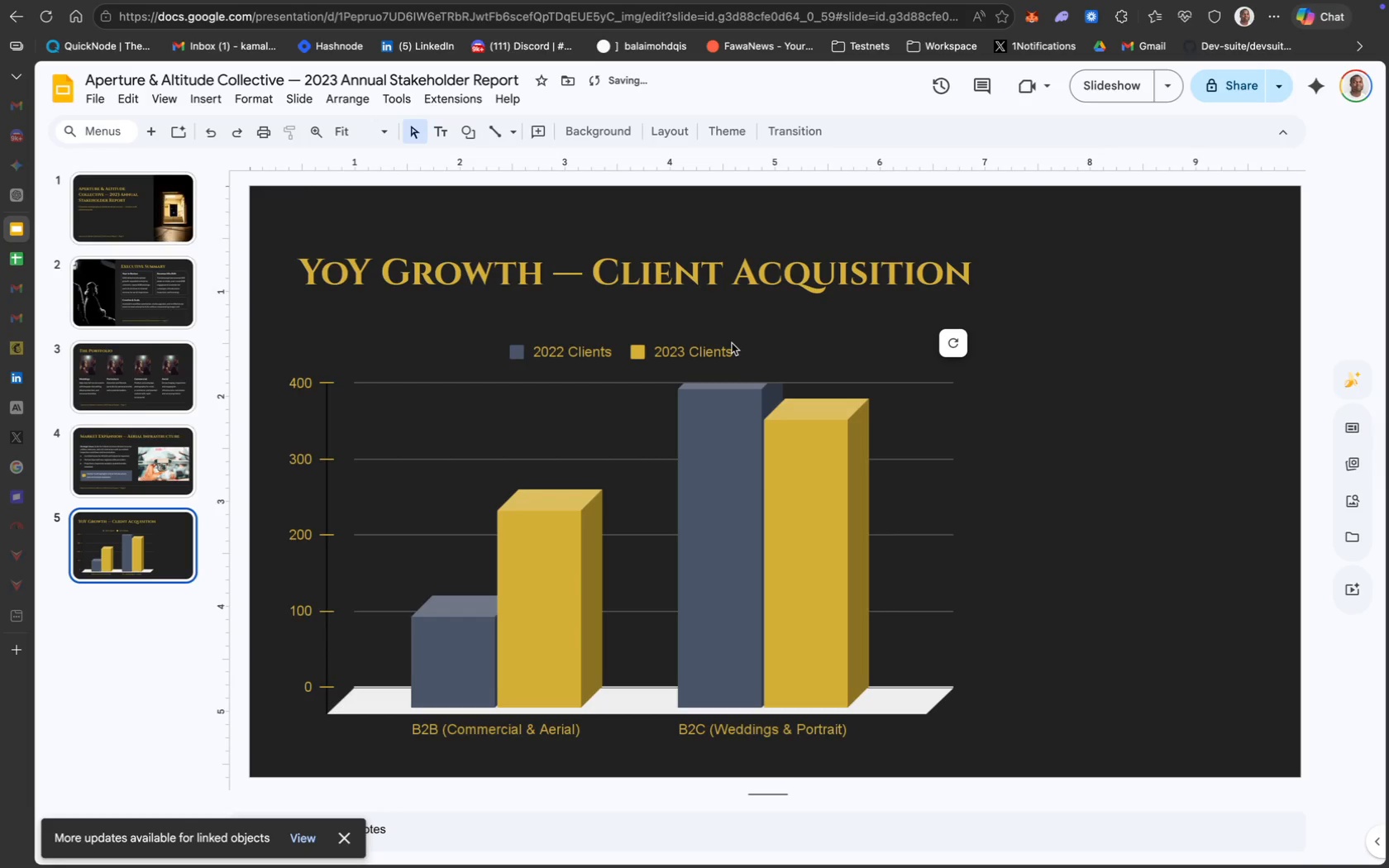 
left_click([814, 430])
 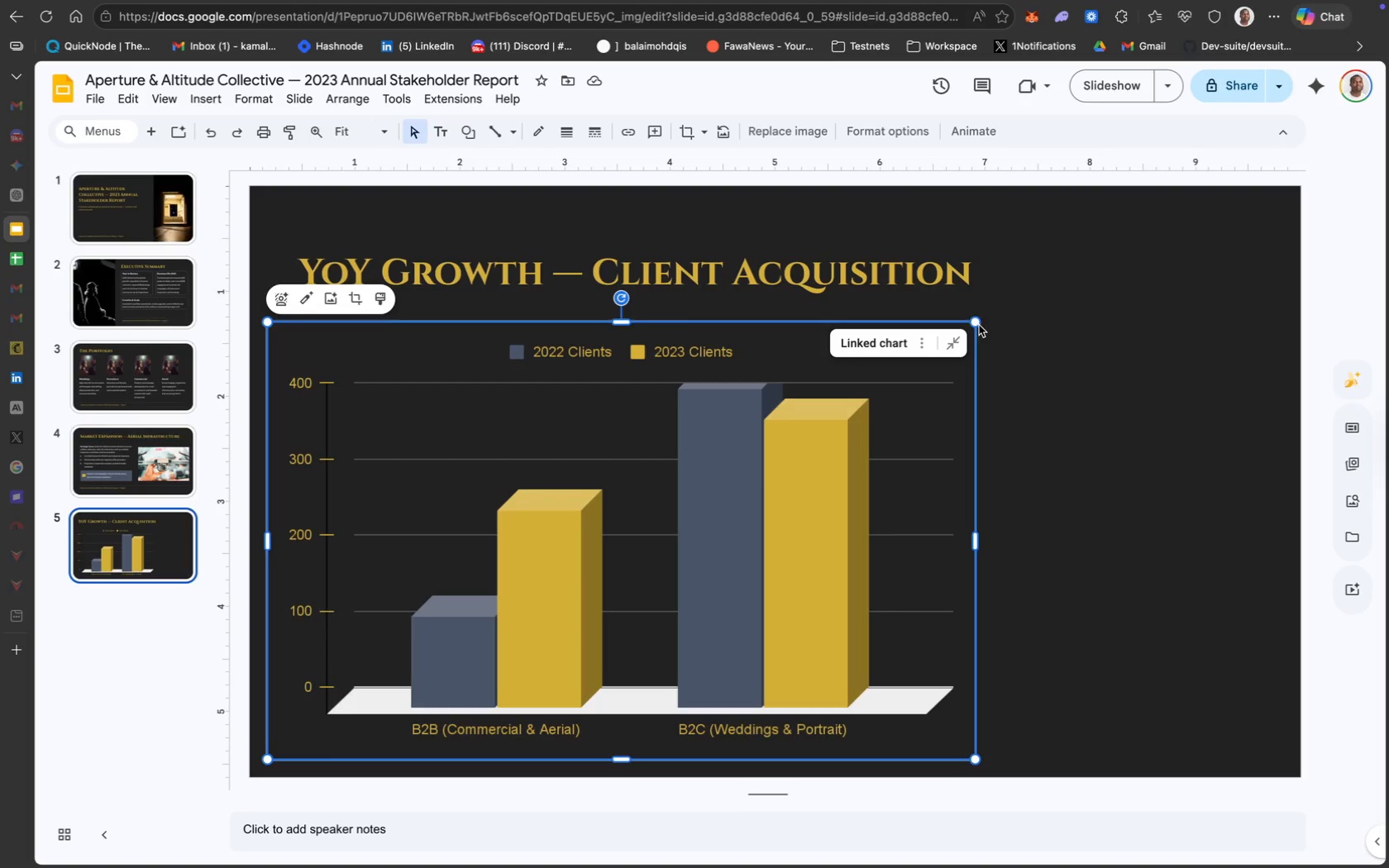 
left_click_drag(start_coordinate=[976, 322], to_coordinate=[747, 502])
 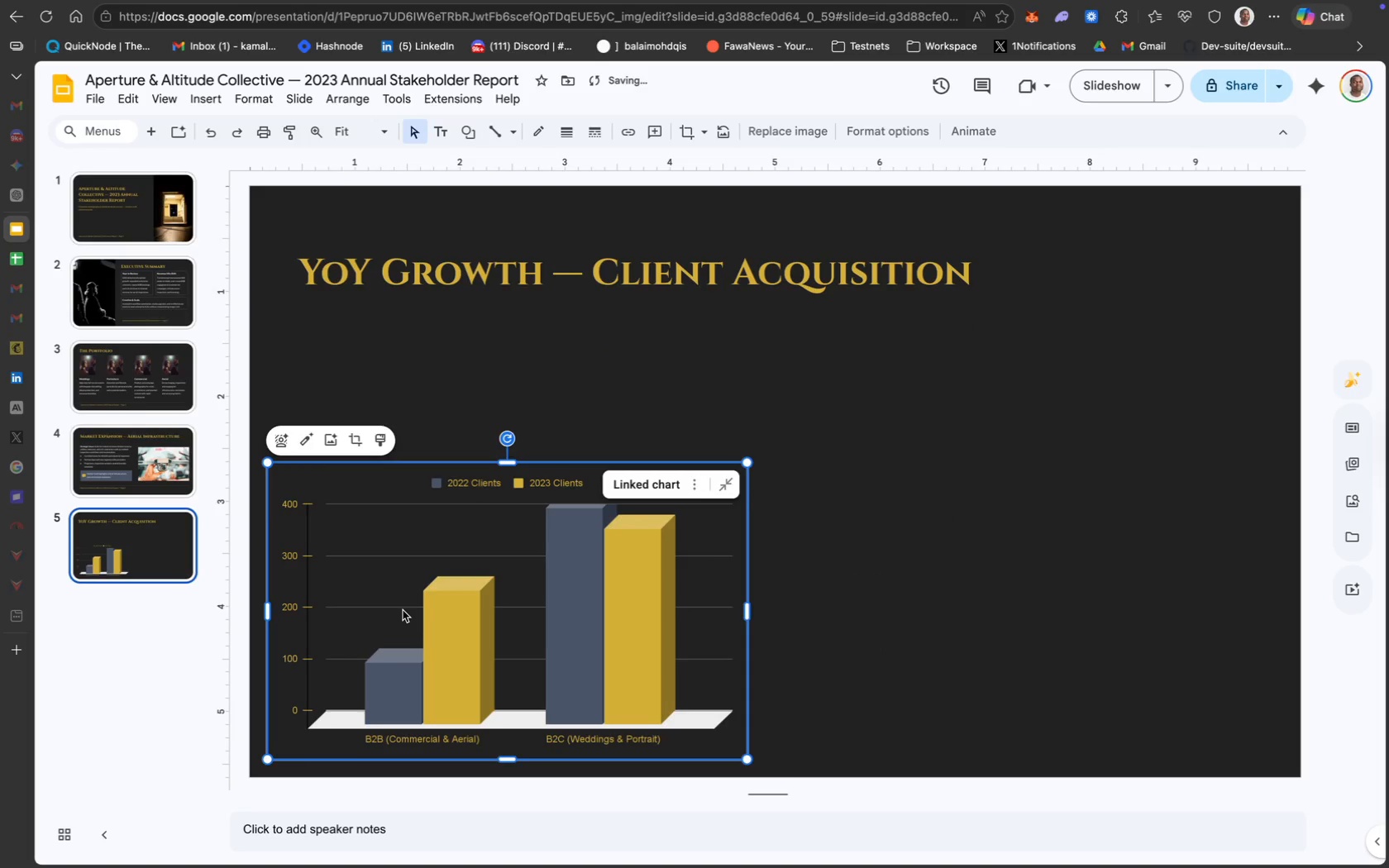 
left_click_drag(start_coordinate=[402, 610], to_coordinate=[428, 490])
 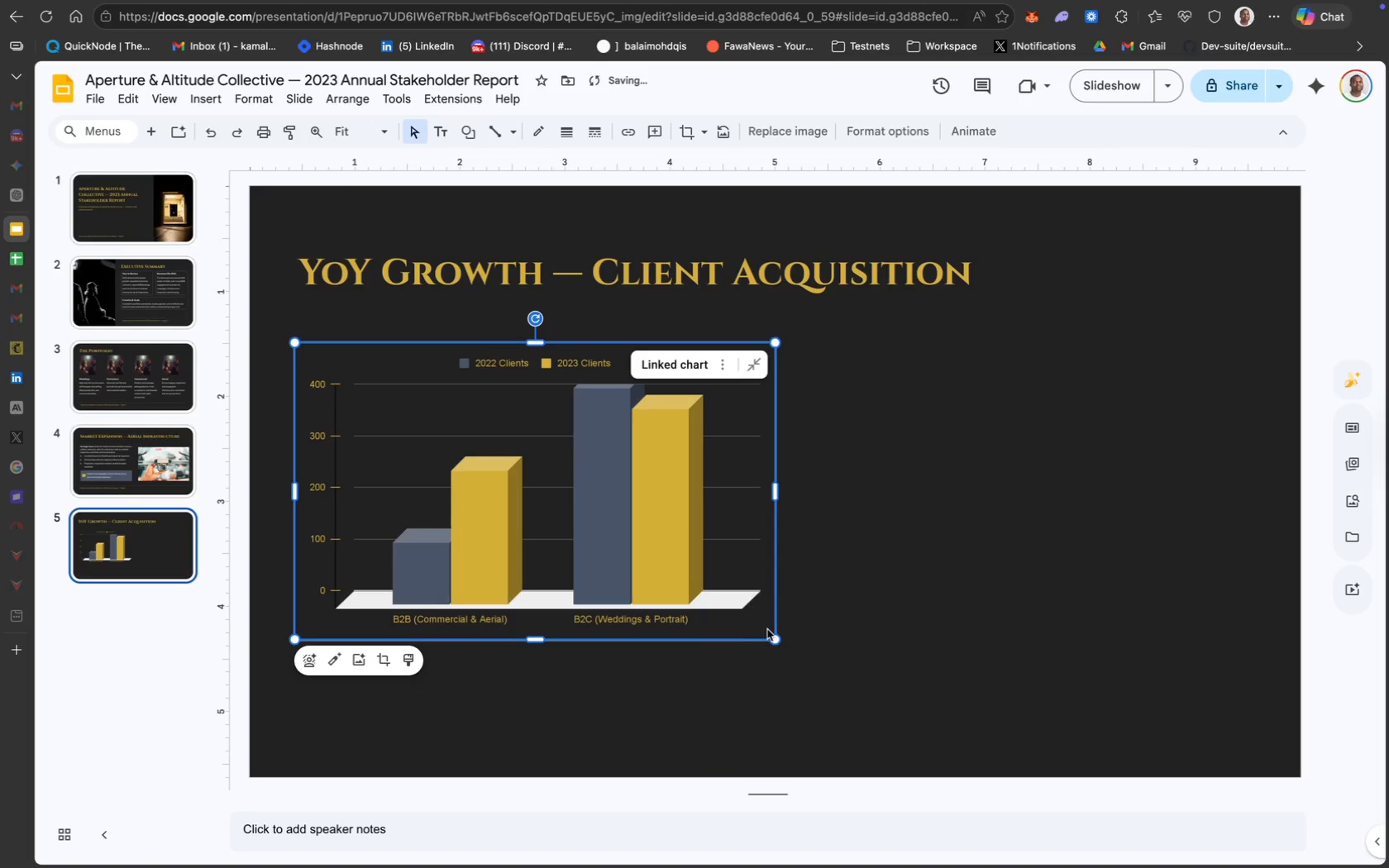 
left_click_drag(start_coordinate=[775, 637], to_coordinate=[825, 678])
 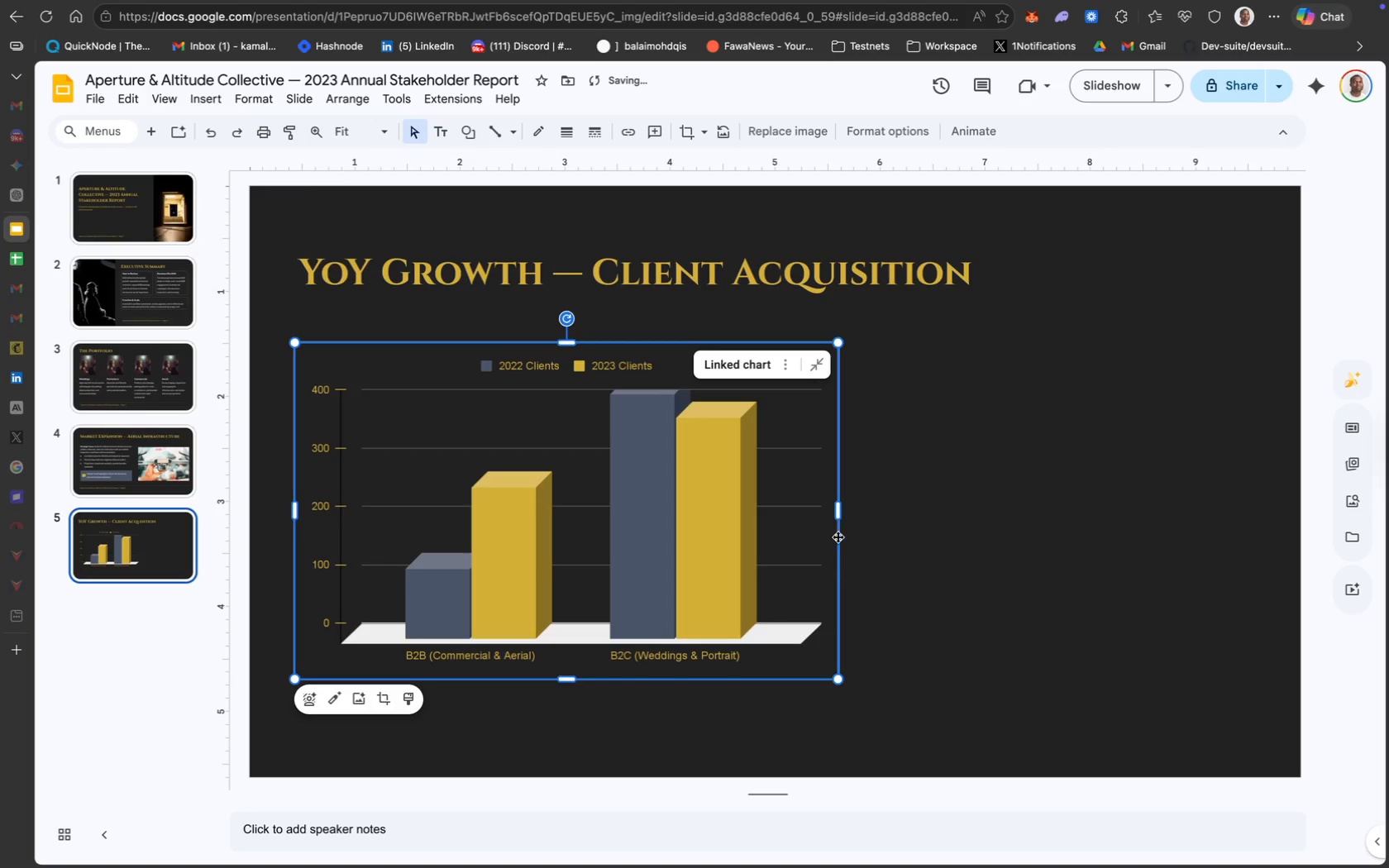 
left_click_drag(start_coordinate=[838, 513], to_coordinate=[814, 510])
 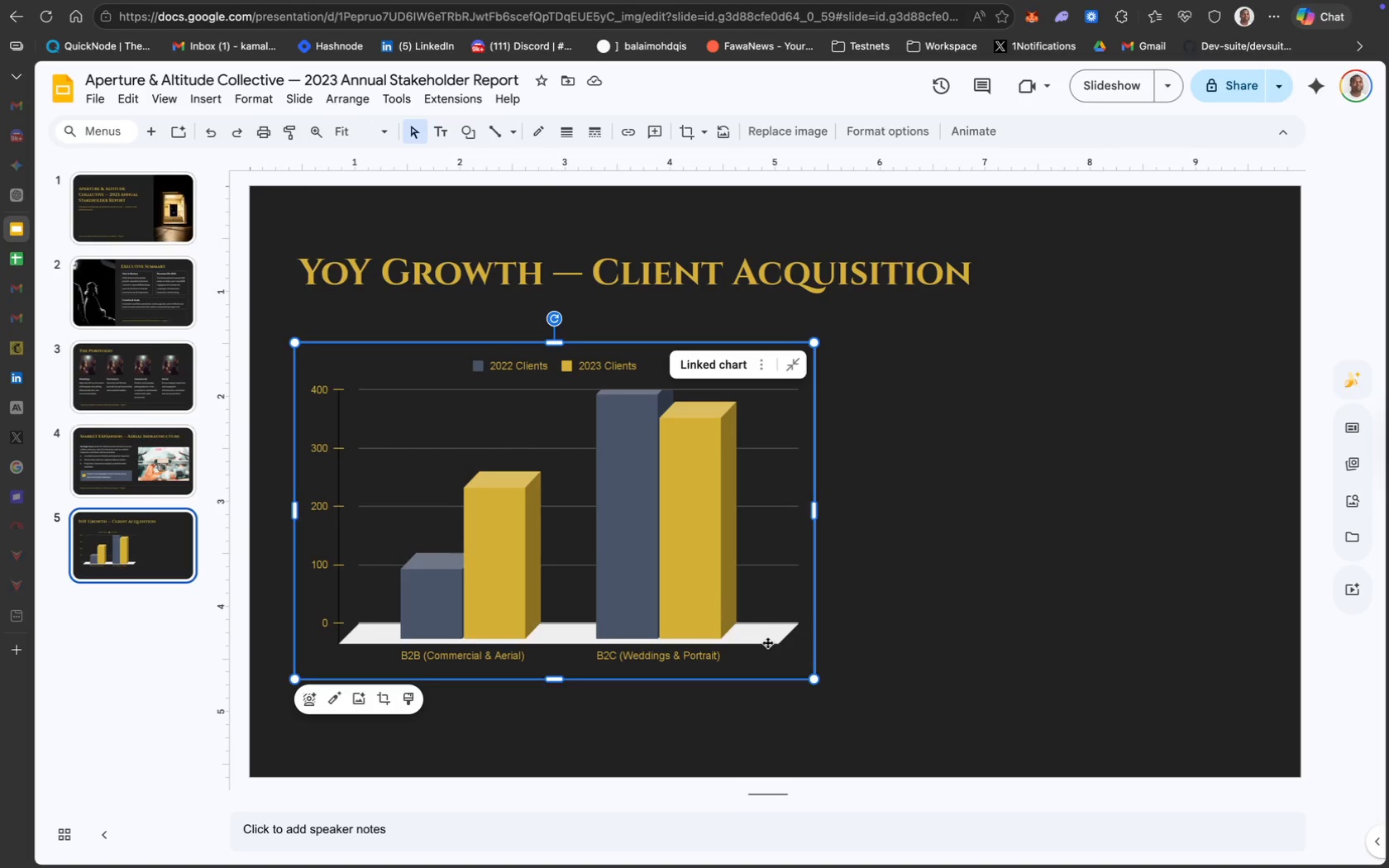 
wait(7.66)
 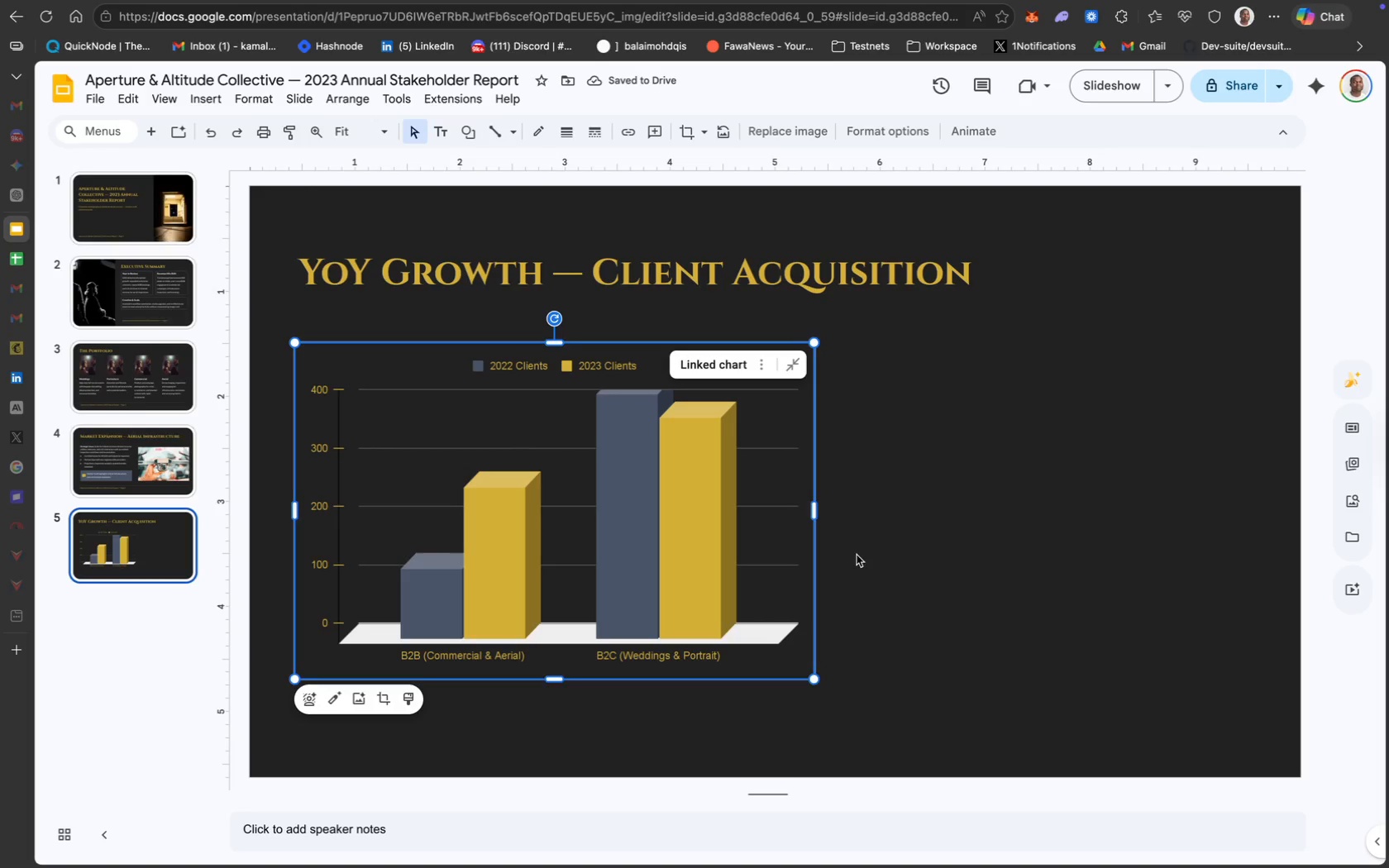 
left_click_drag(start_coordinate=[814, 681], to_coordinate=[825, 687])
 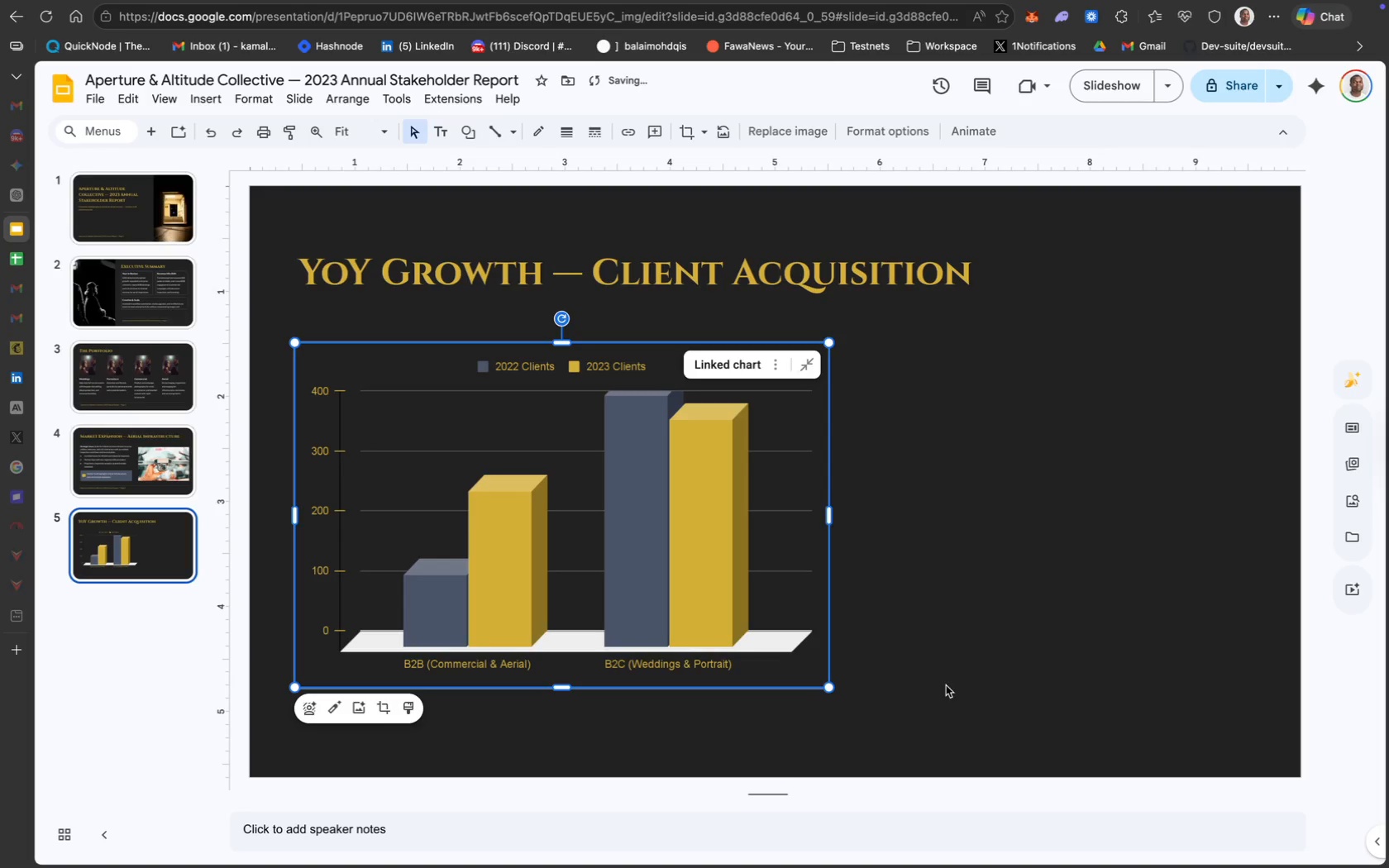 
left_click([946, 685])
 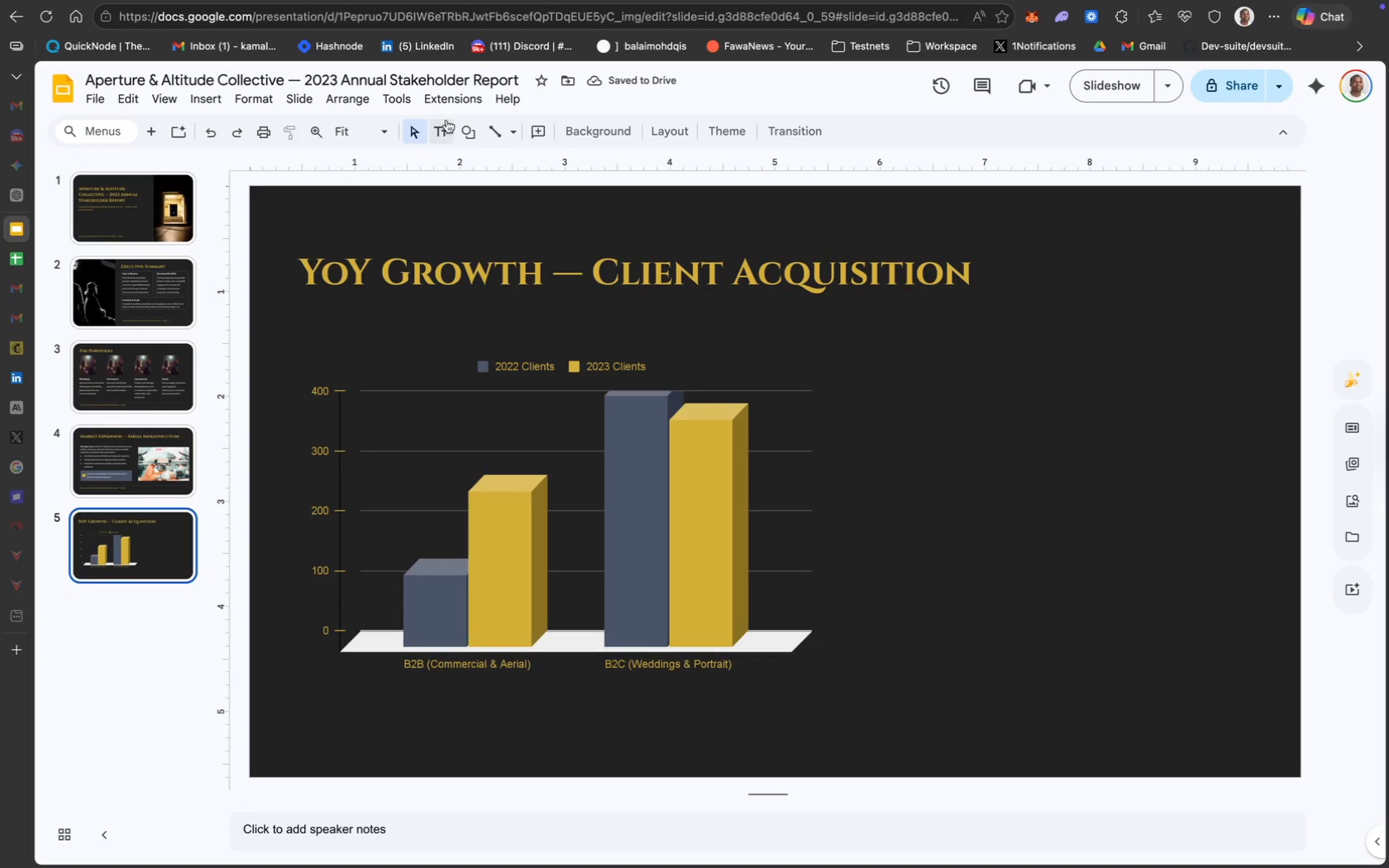 
left_click([442, 128])
 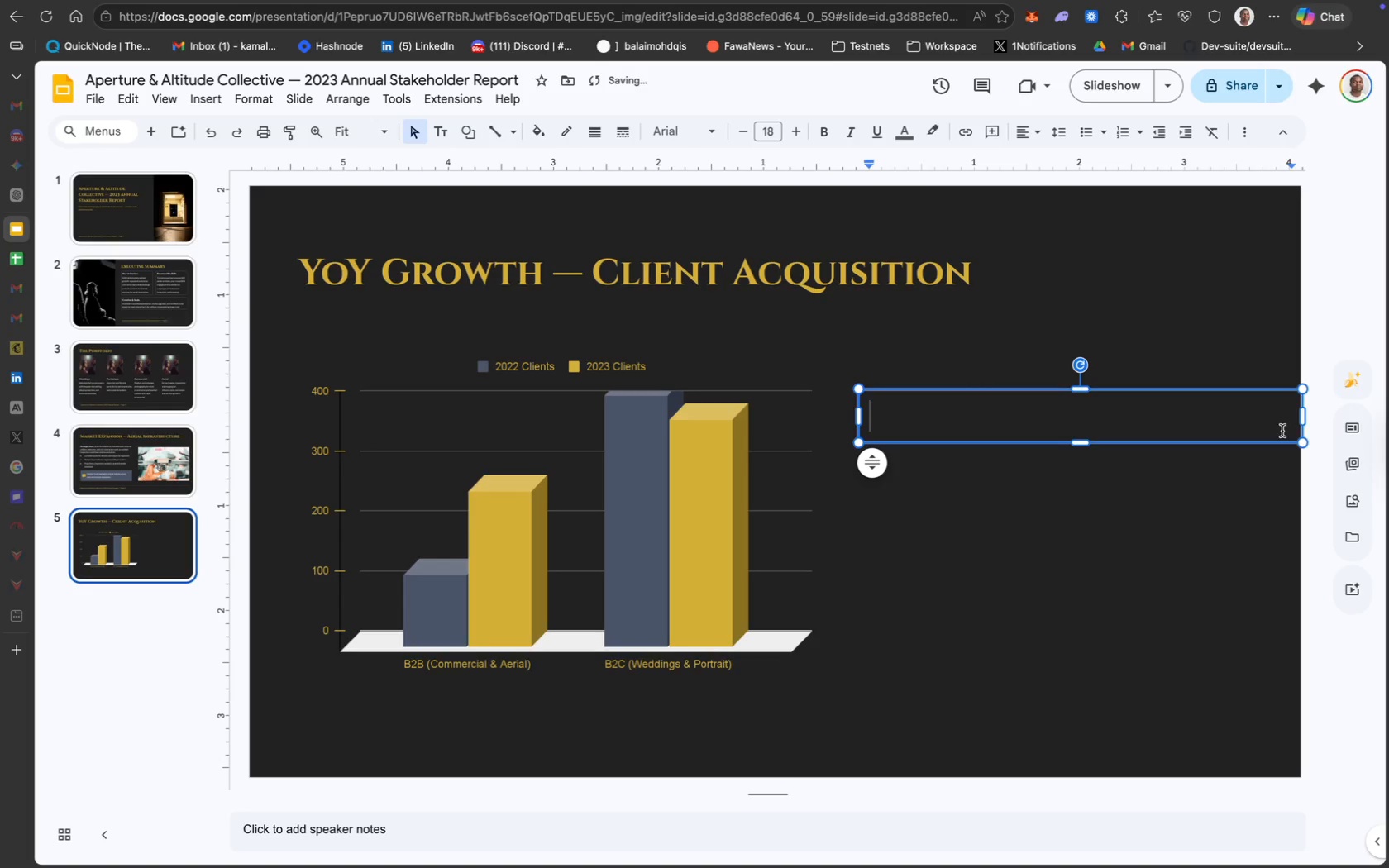 
left_click_drag(start_coordinate=[1302, 419], to_coordinate=[1247, 416])
 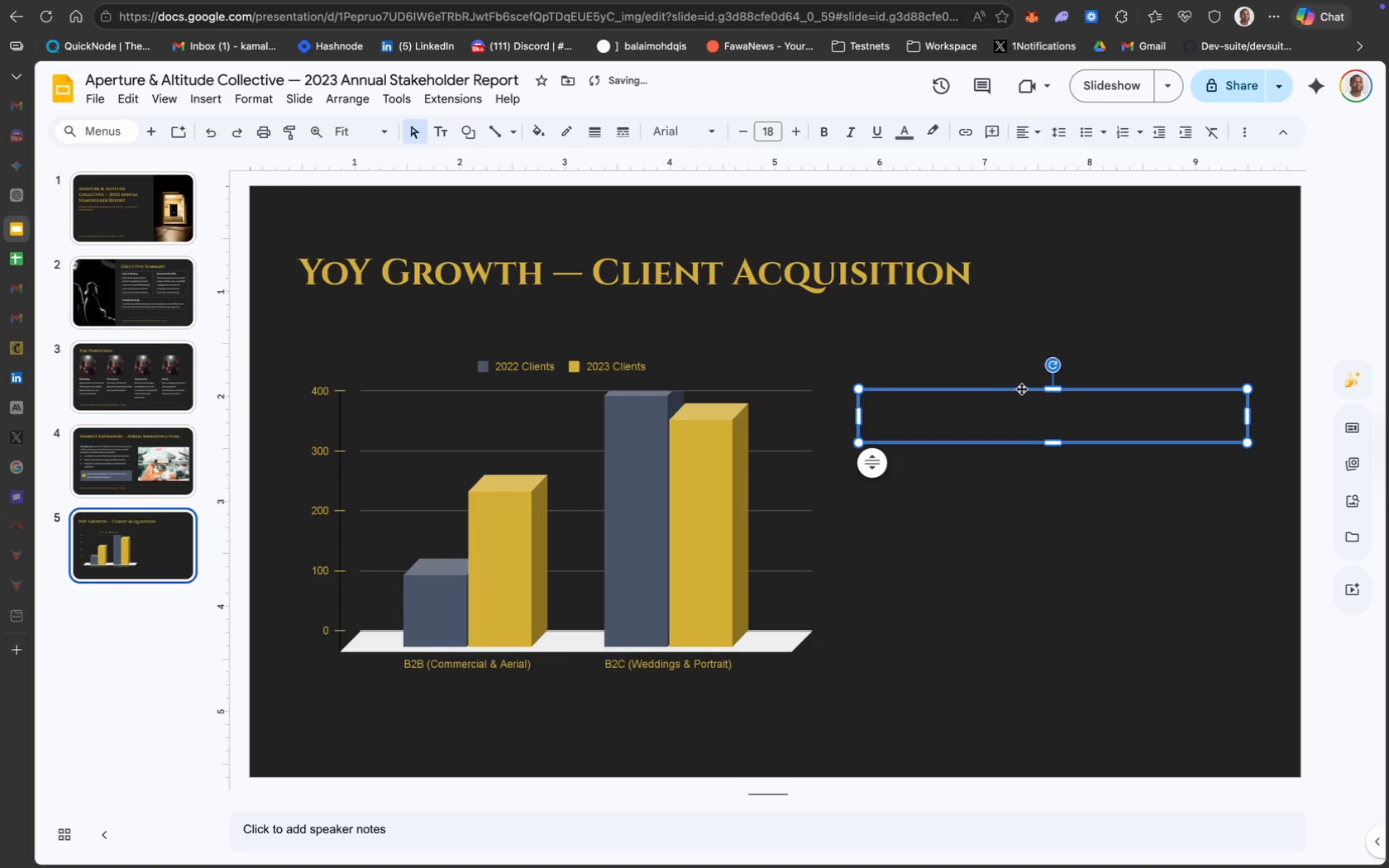 
left_click_drag(start_coordinate=[1021, 389], to_coordinate=[1017, 386])
 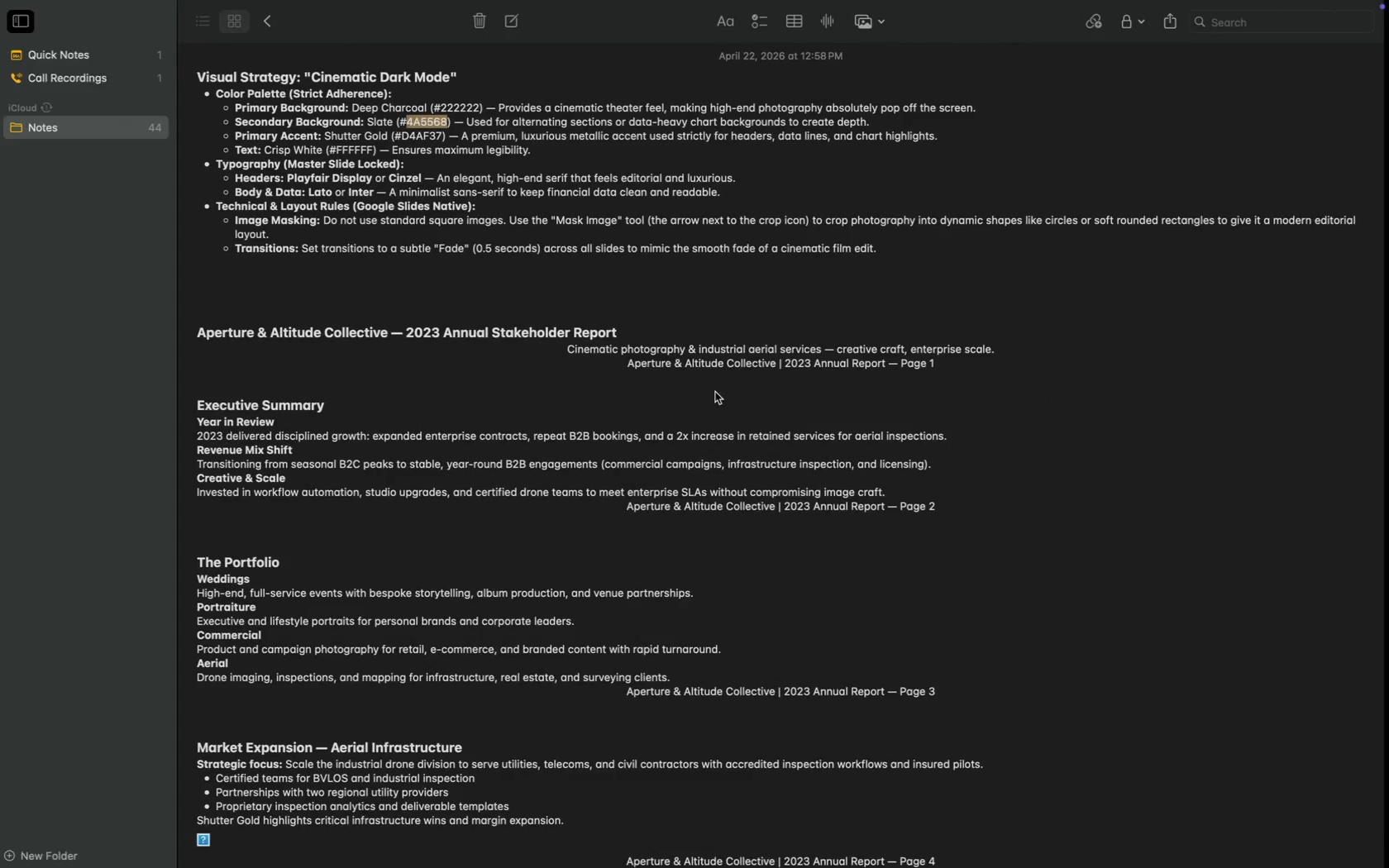 
scroll: coordinate [441, 557], scroll_direction: down, amount: 13.0
 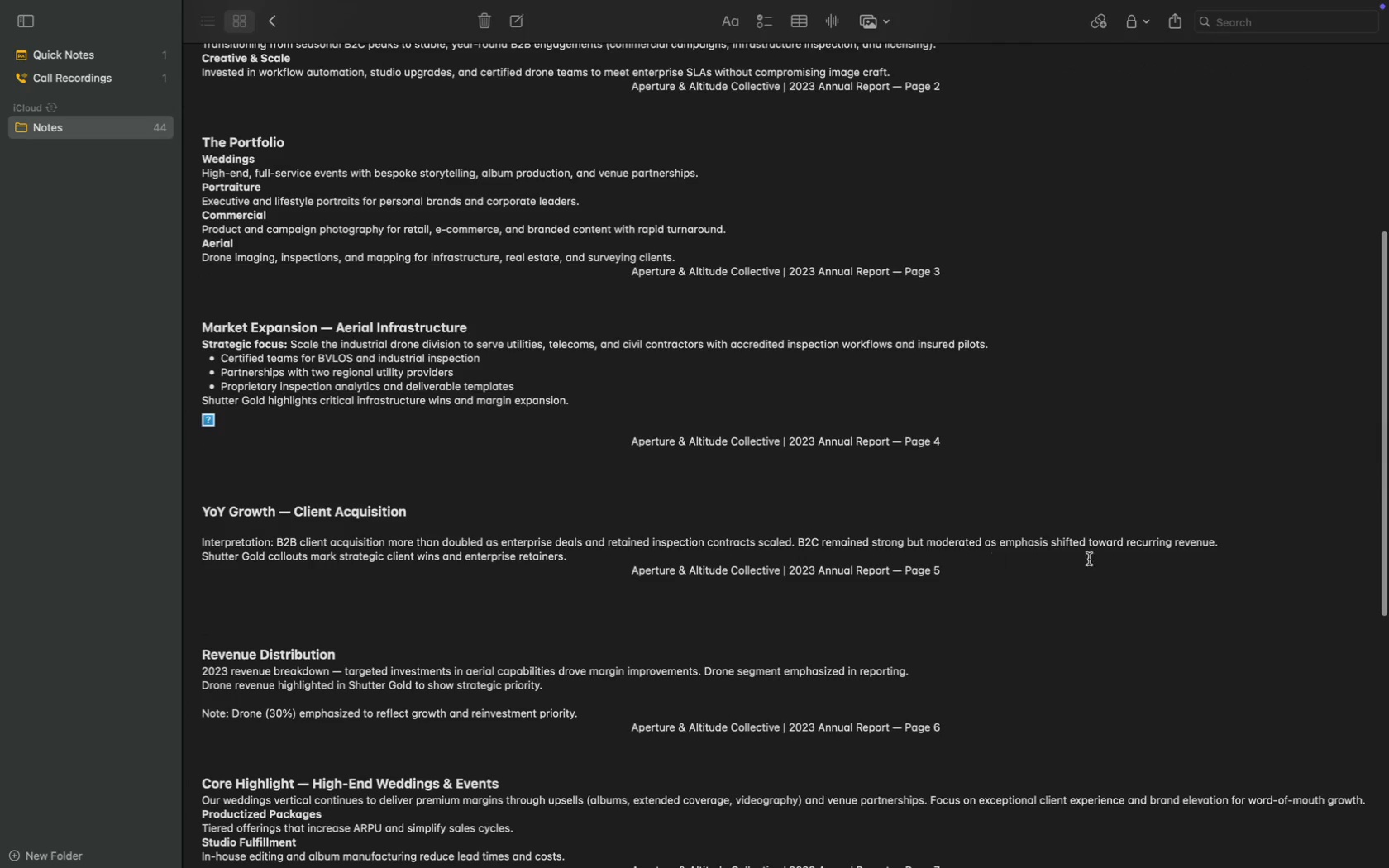 
left_click_drag(start_coordinate=[1228, 541], to_coordinate=[177, 541])
 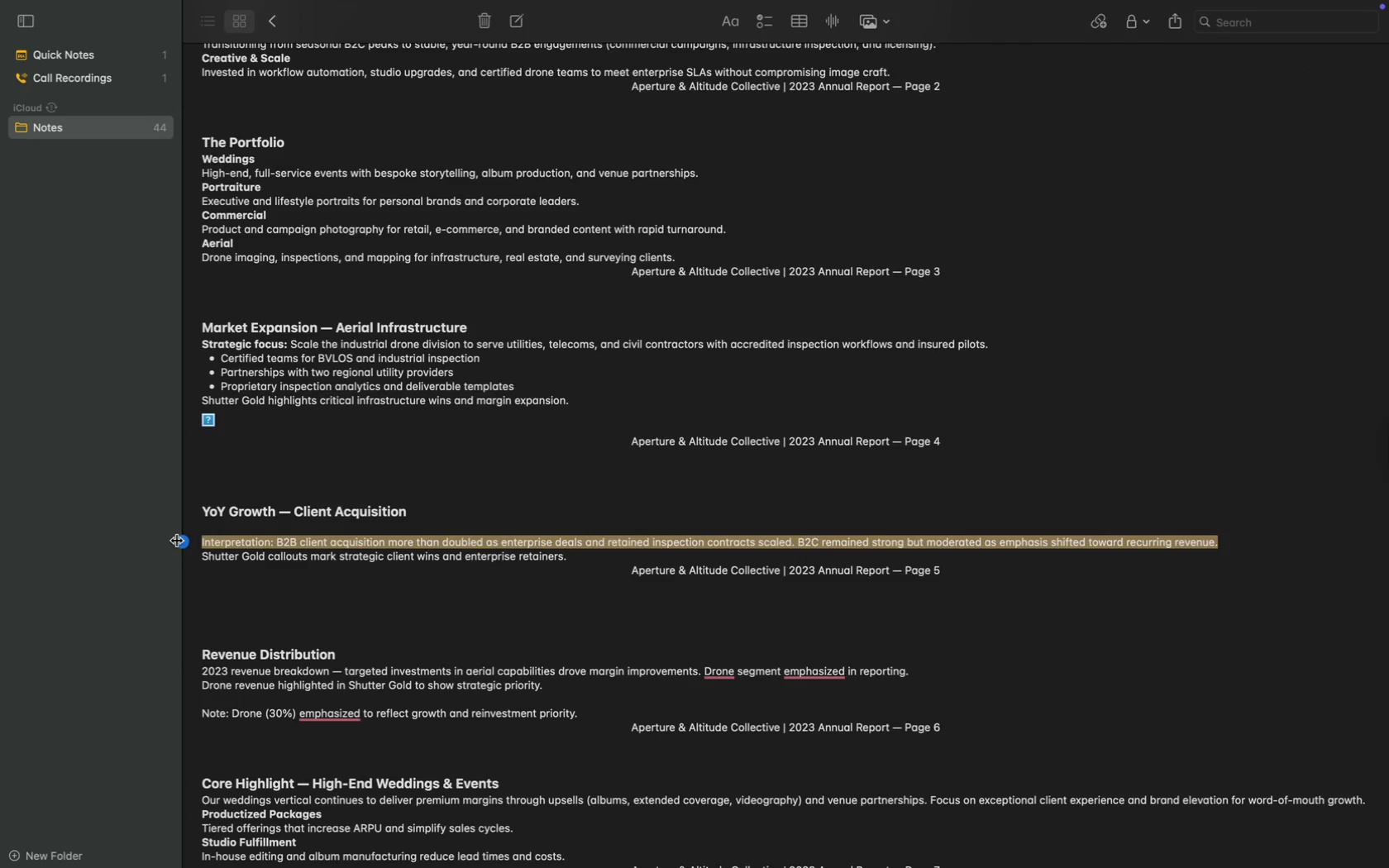 
key(Meta+C)
 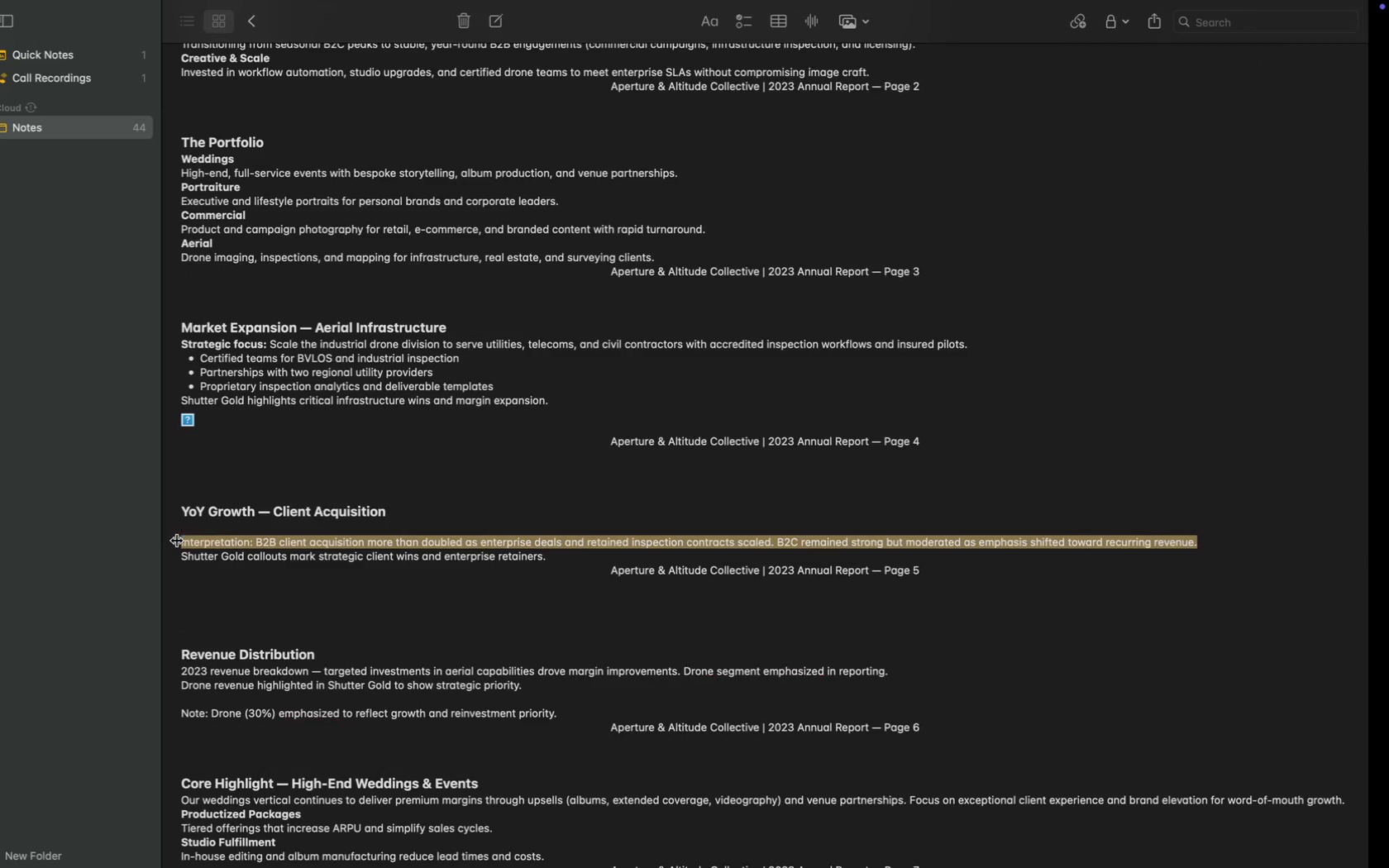 
key(Meta+C)
 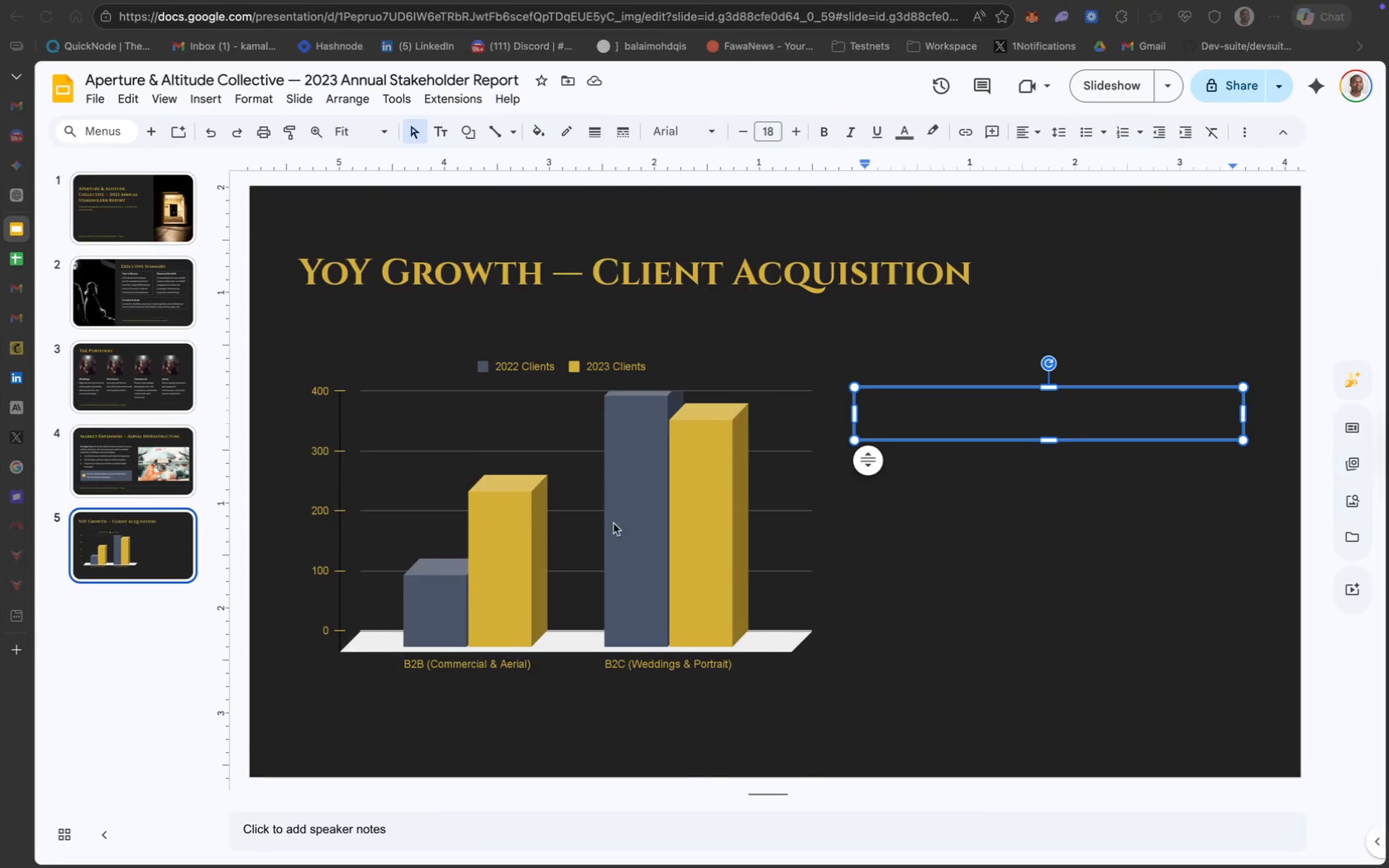 
key(Meta+V)
 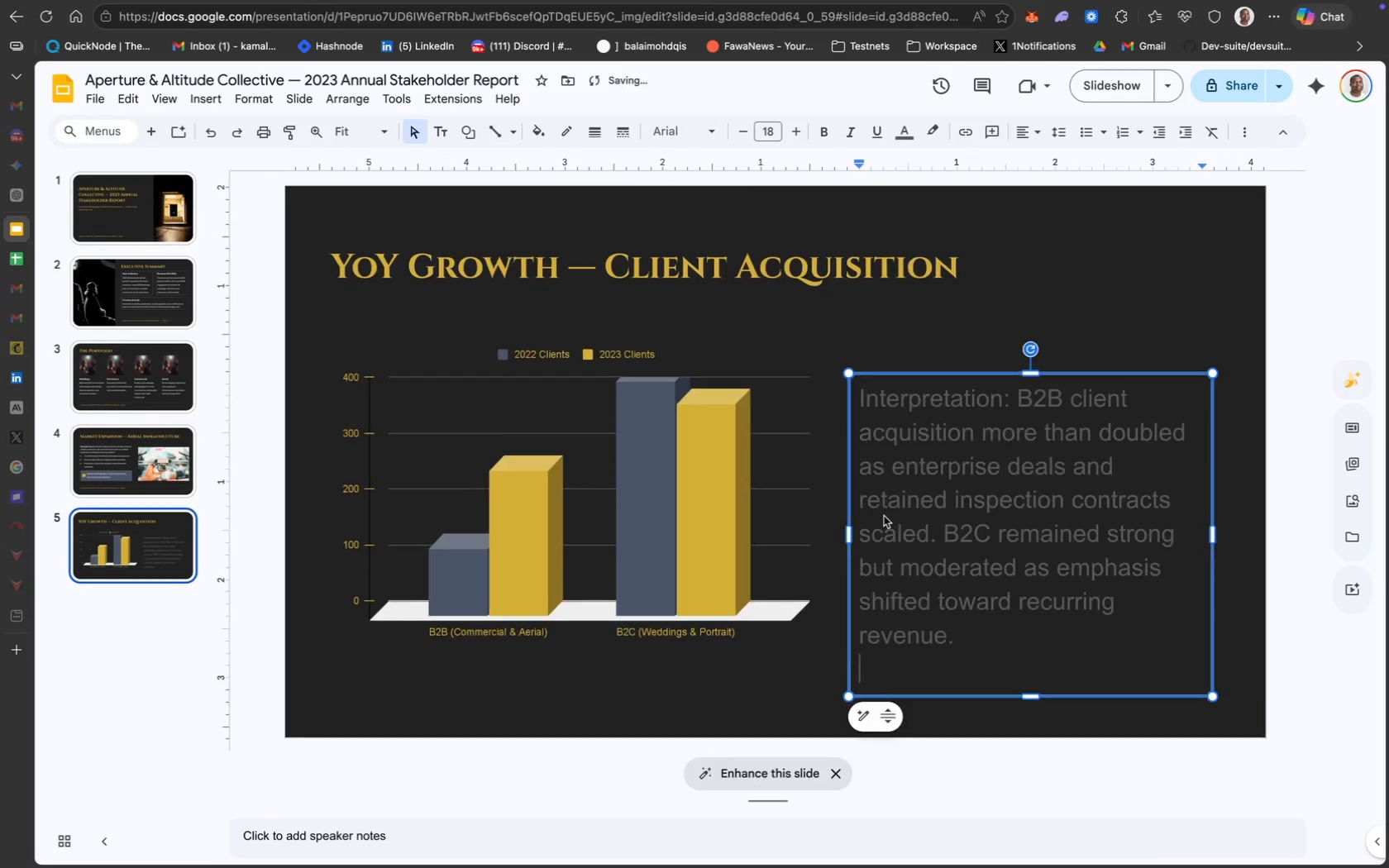 
key(Backspace)
 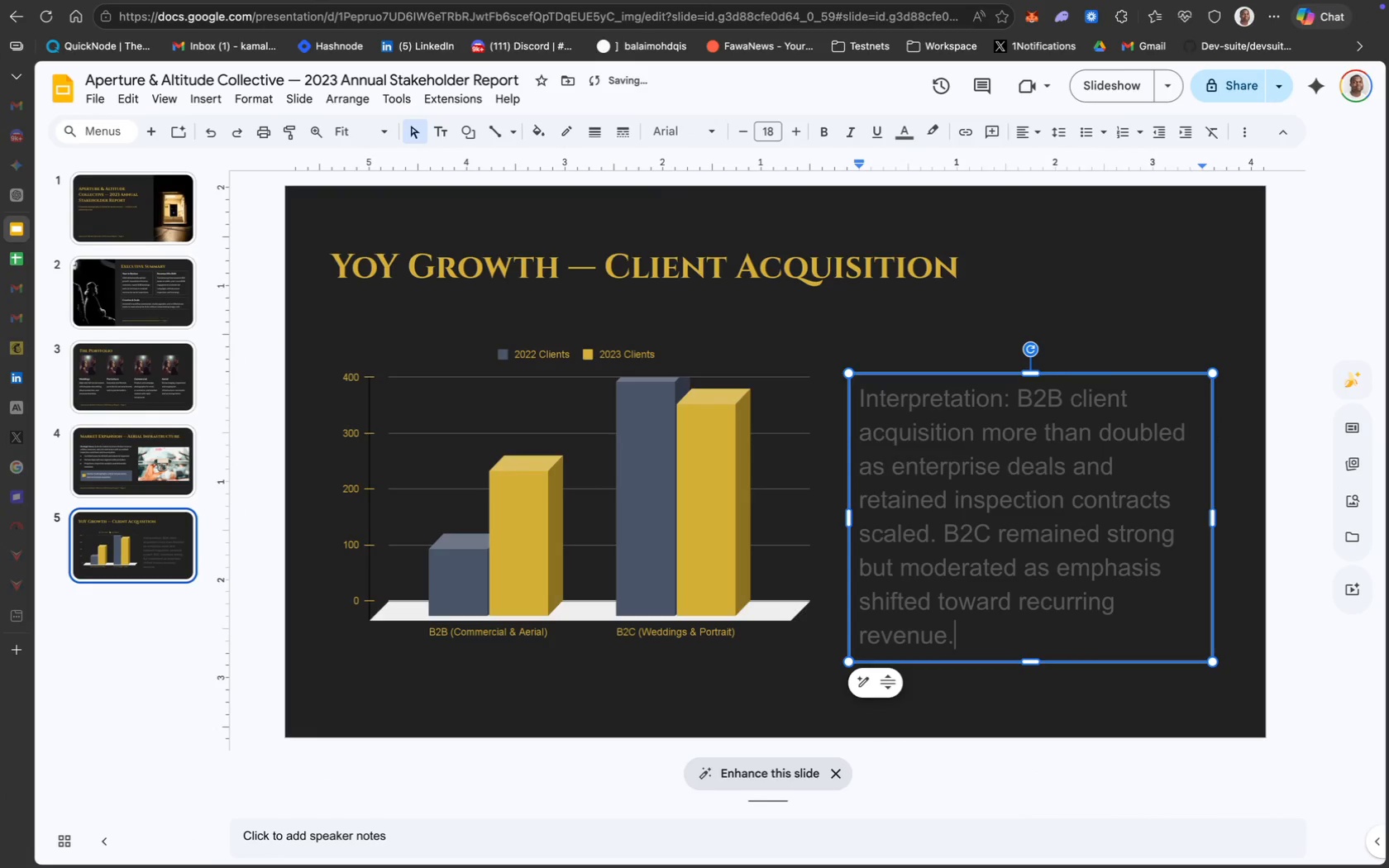 
key(Meta+CommandLeft)
 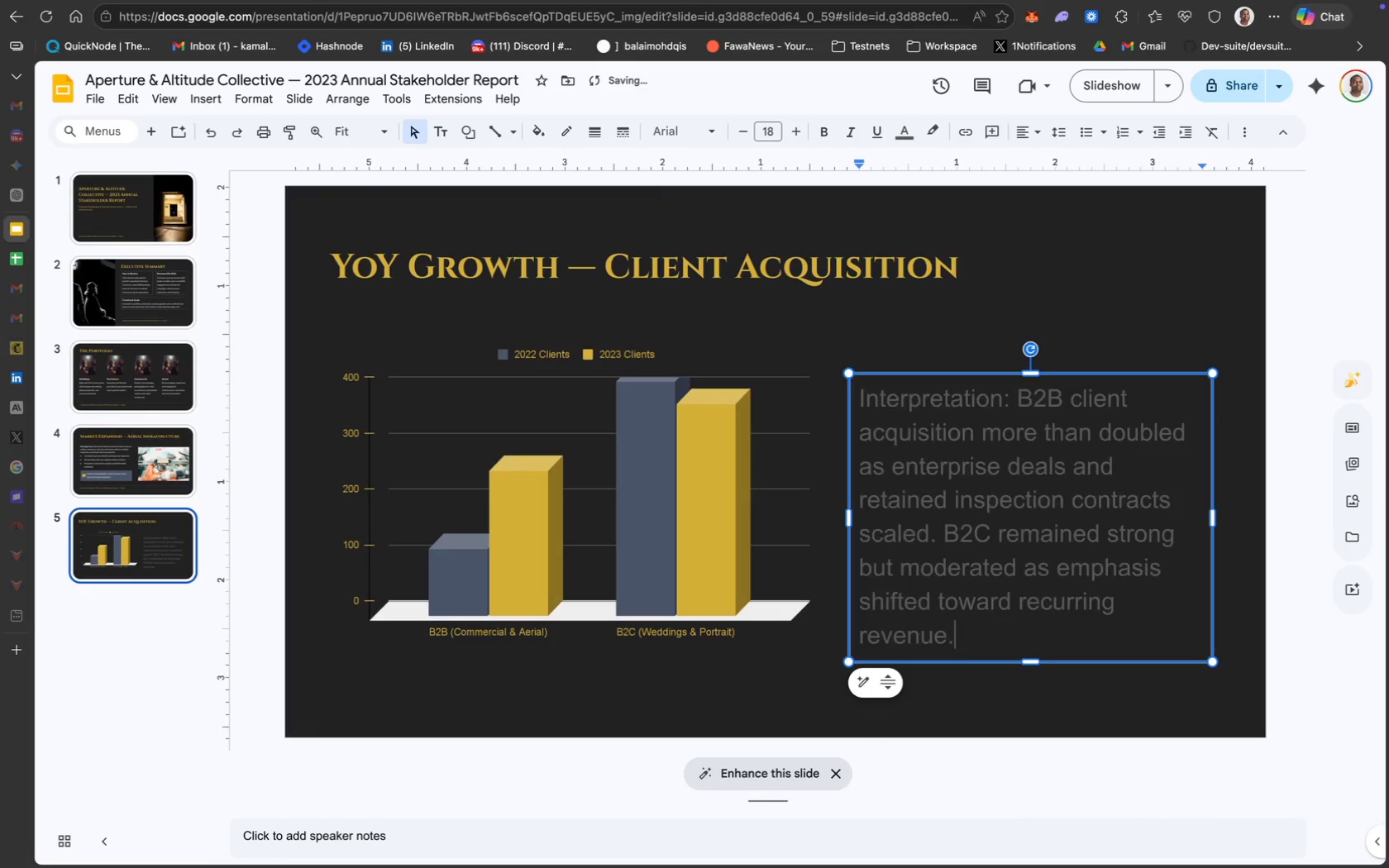 
key(Meta+A)
 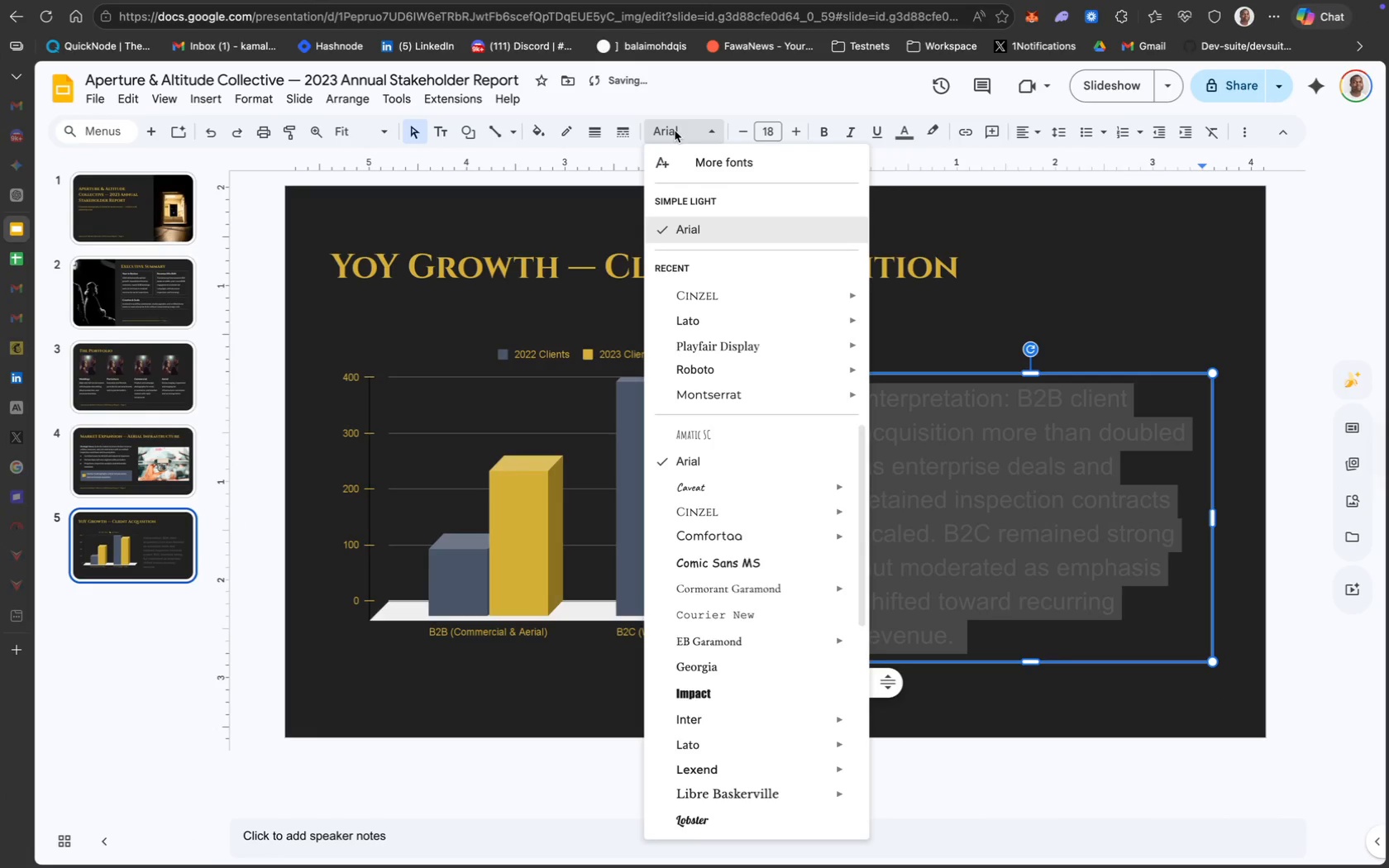 
mouse_move([768, 312])
 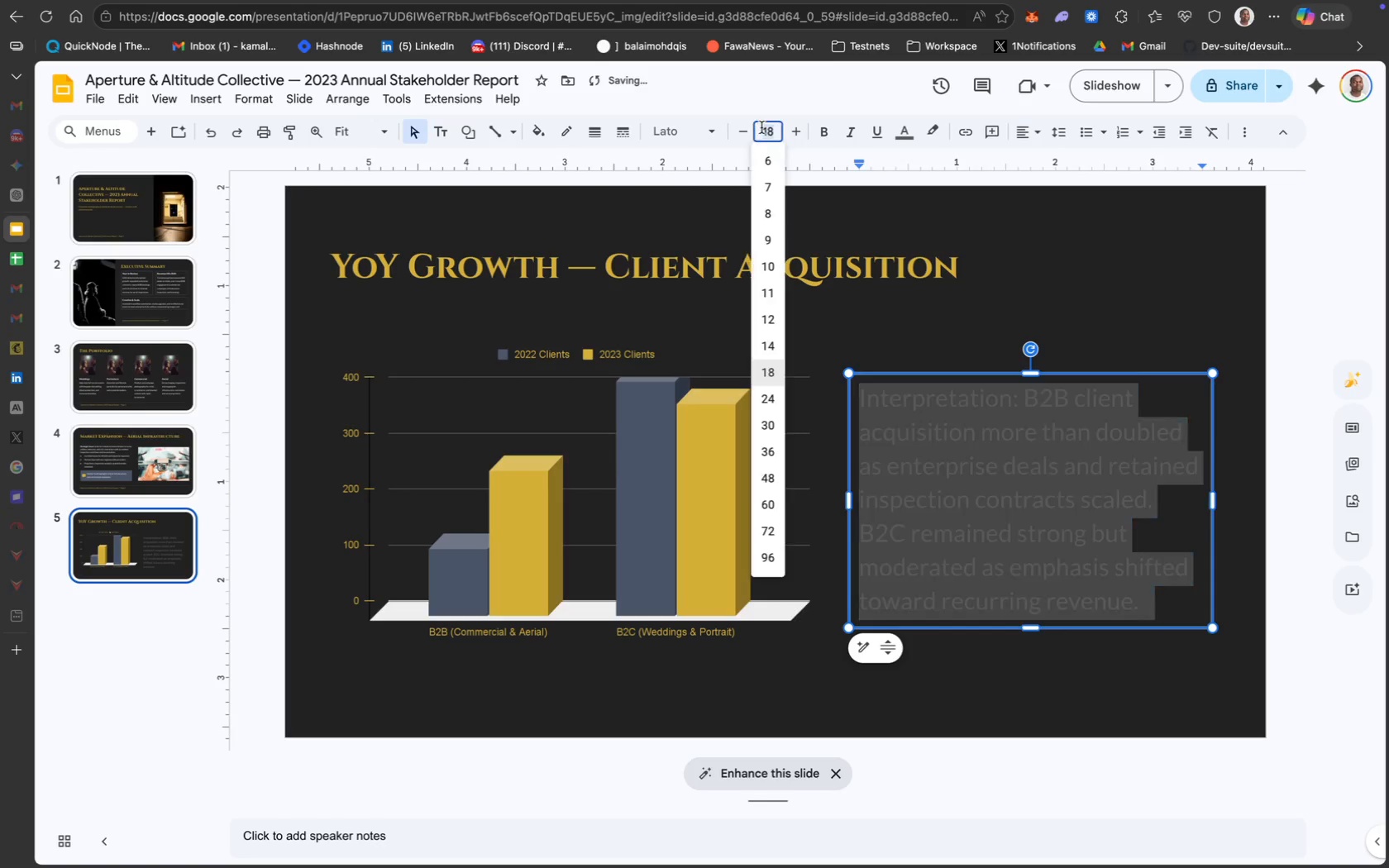 
type(12)
 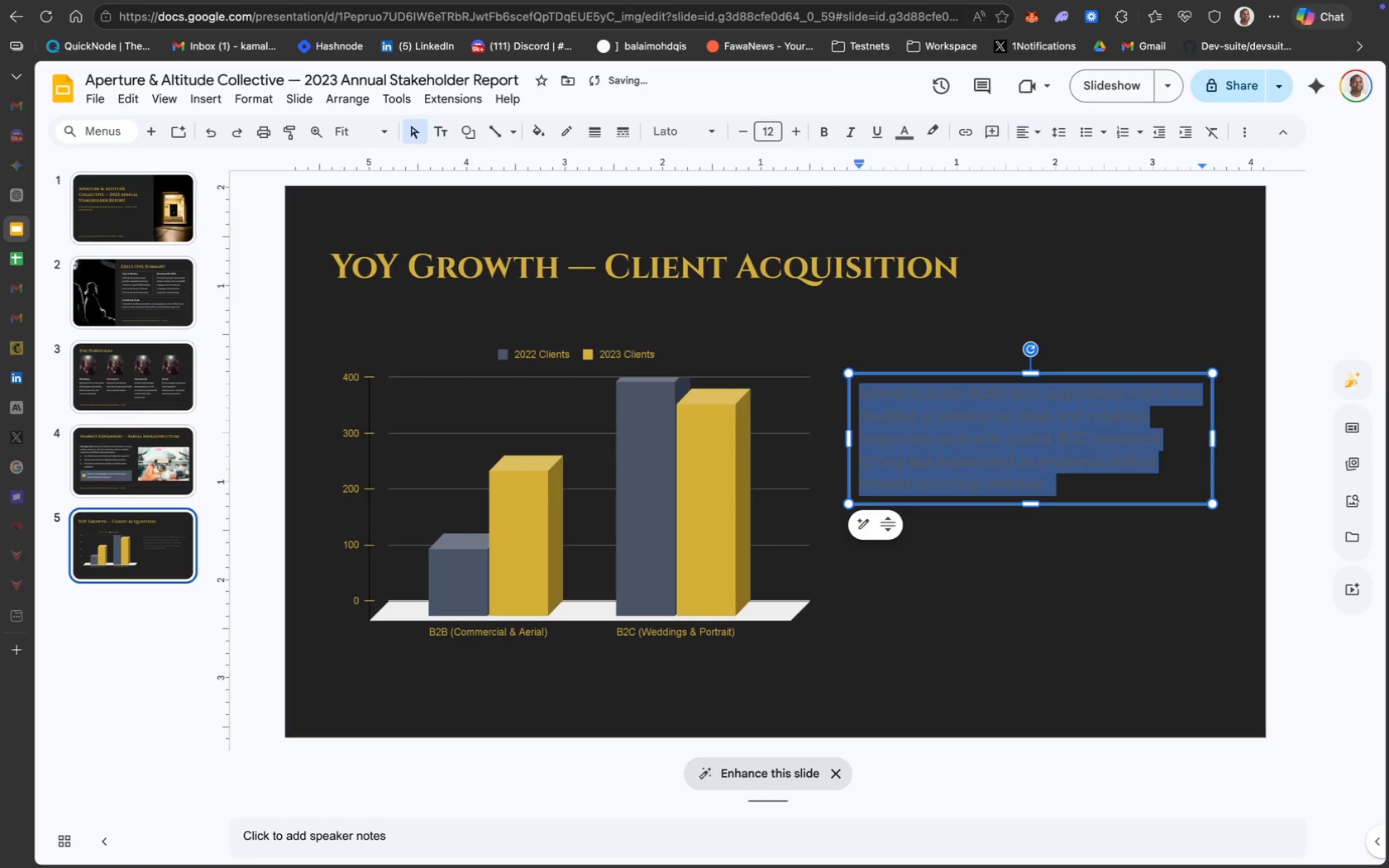 
key(Enter)
 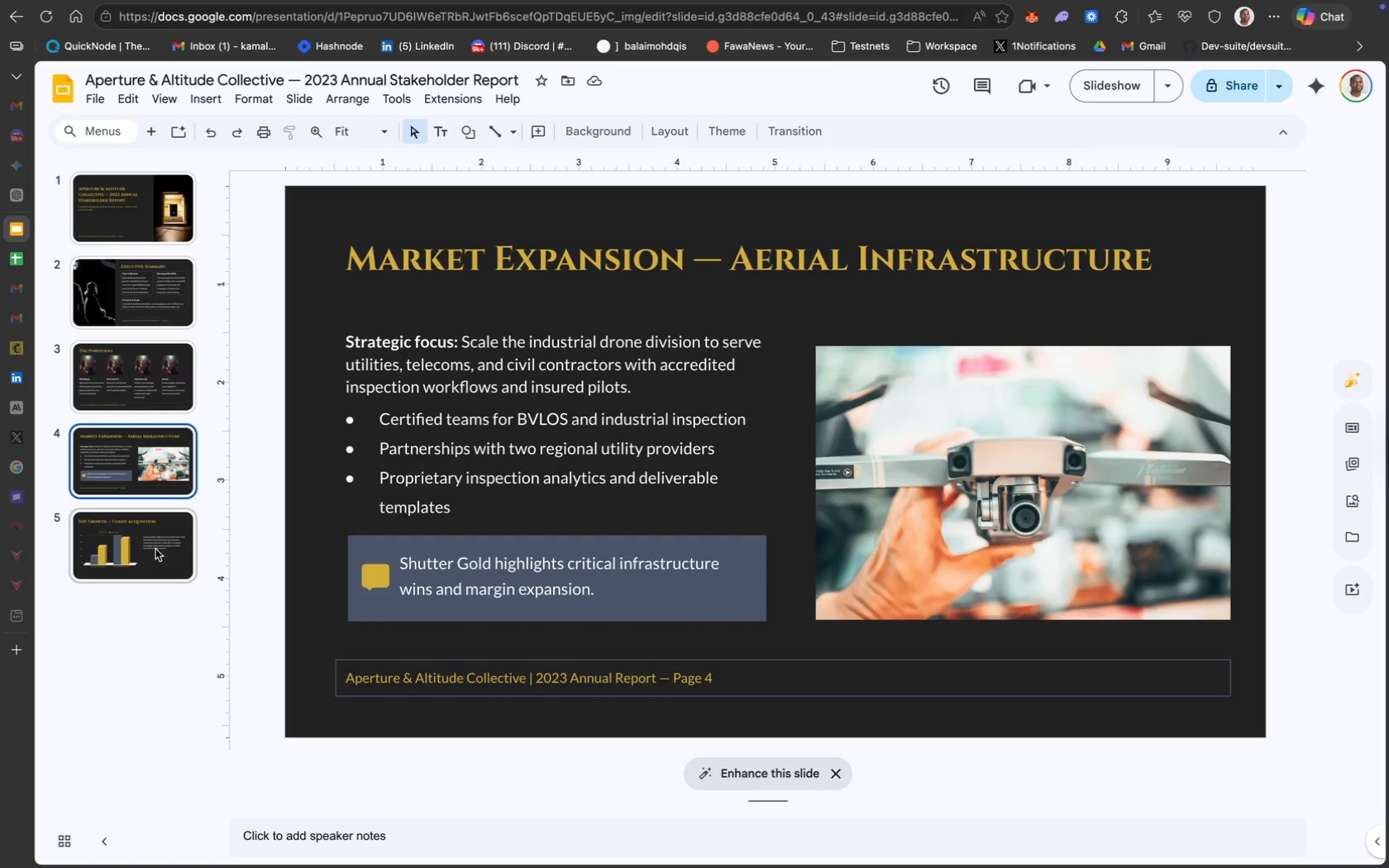 
wait(16.68)
 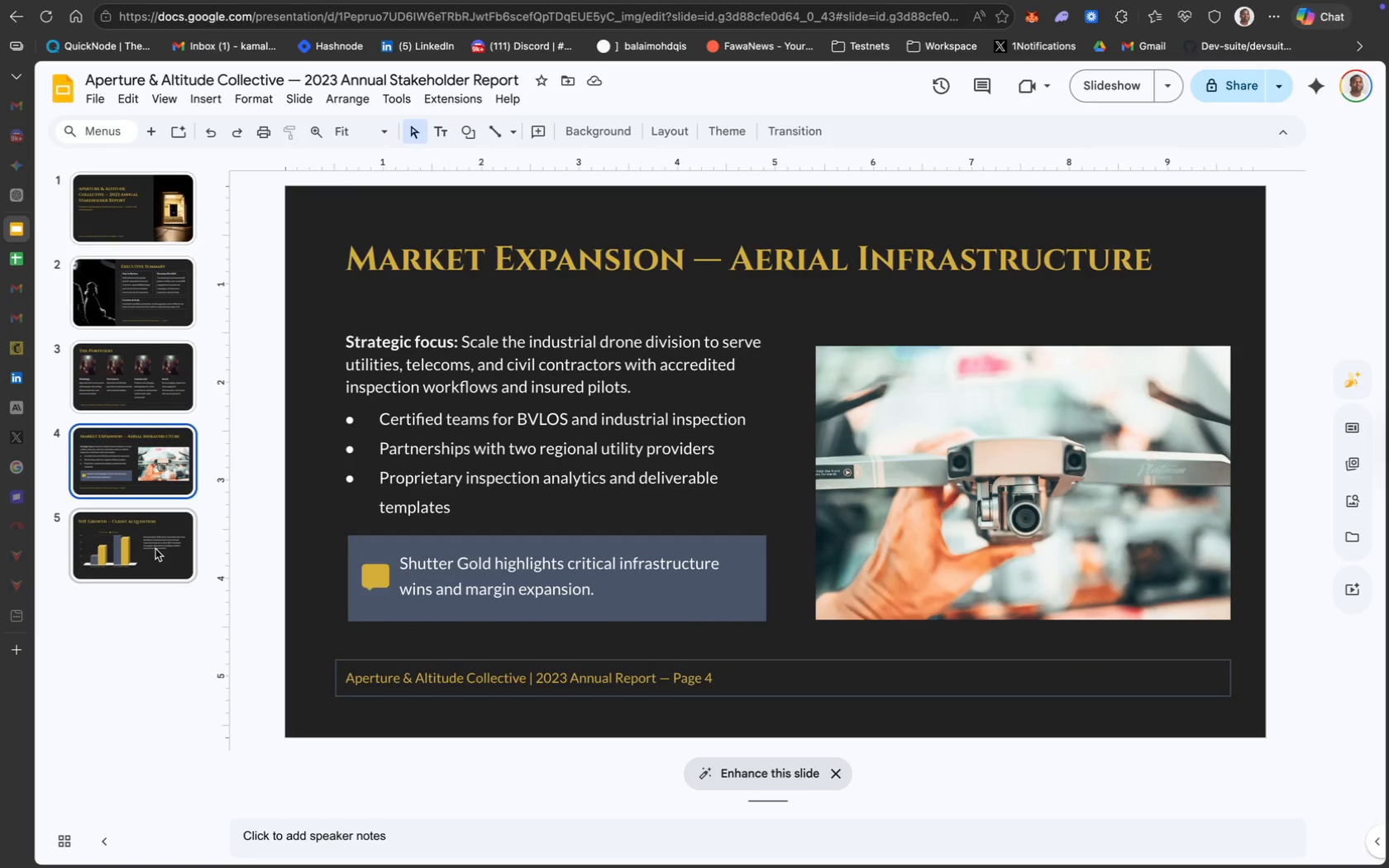 
left_click([131, 560])
 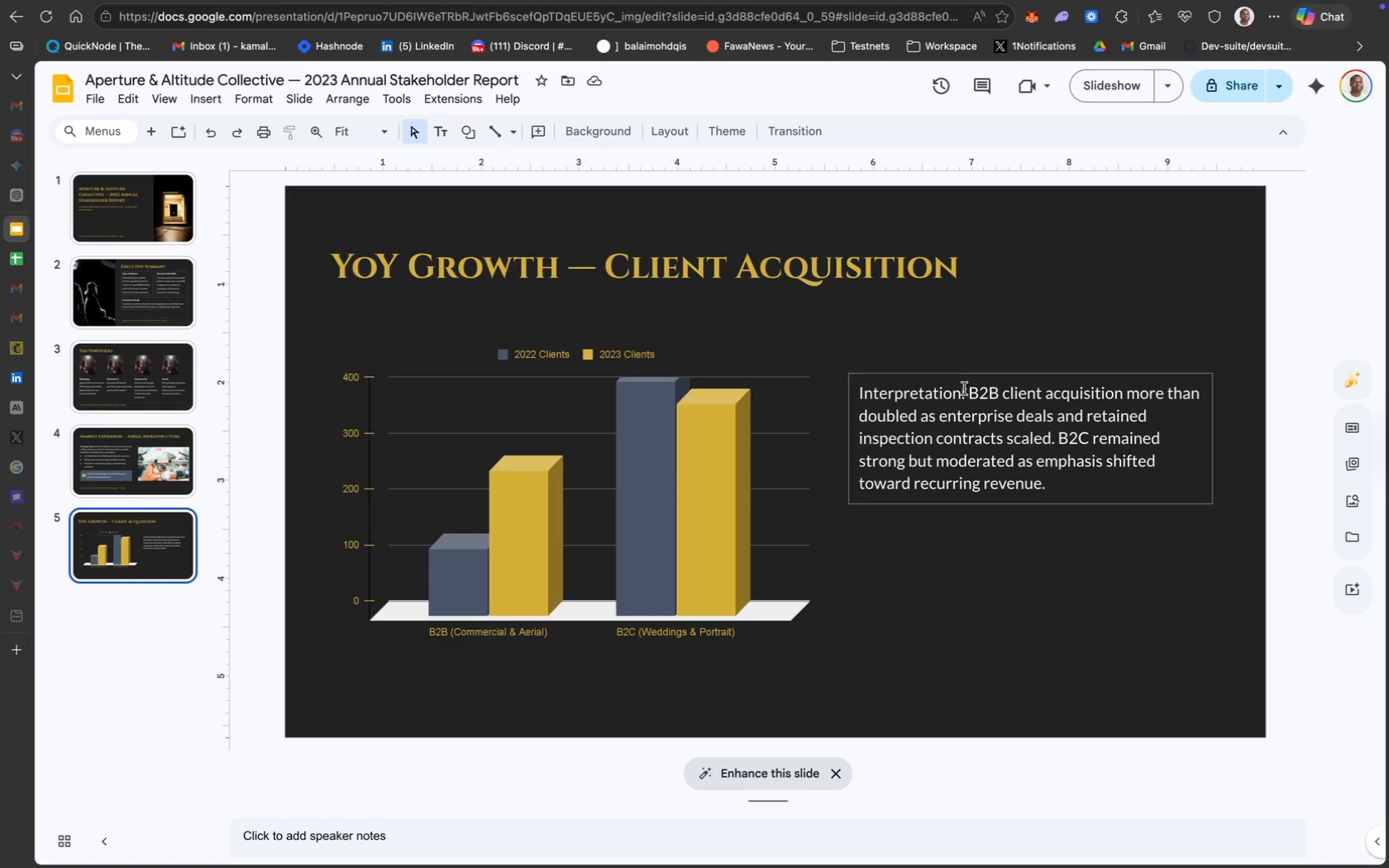 
left_click_drag(start_coordinate=[961, 379], to_coordinate=[955, 337])
 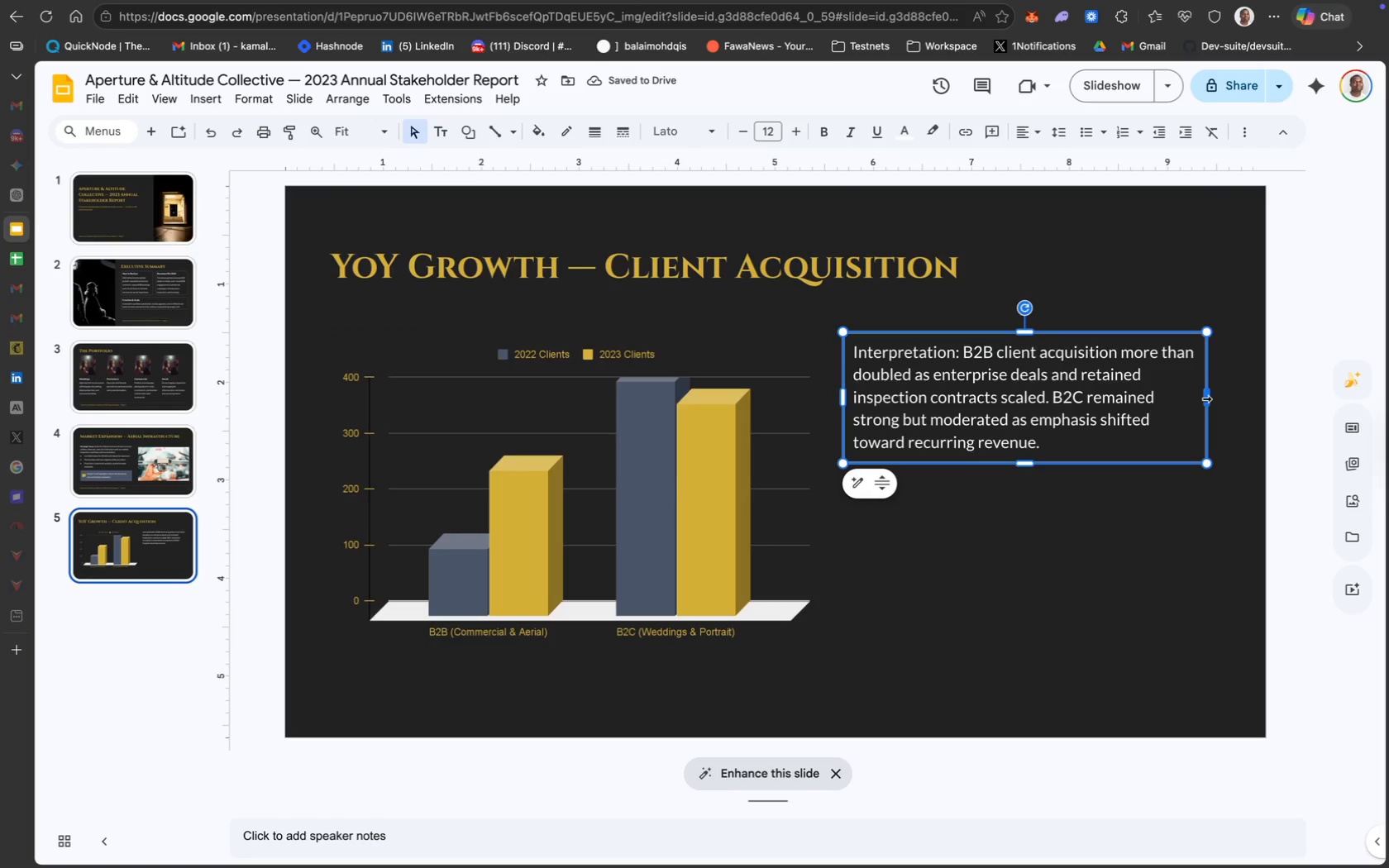 
left_click_drag(start_coordinate=[1101, 332], to_coordinate=[1111, 332])
 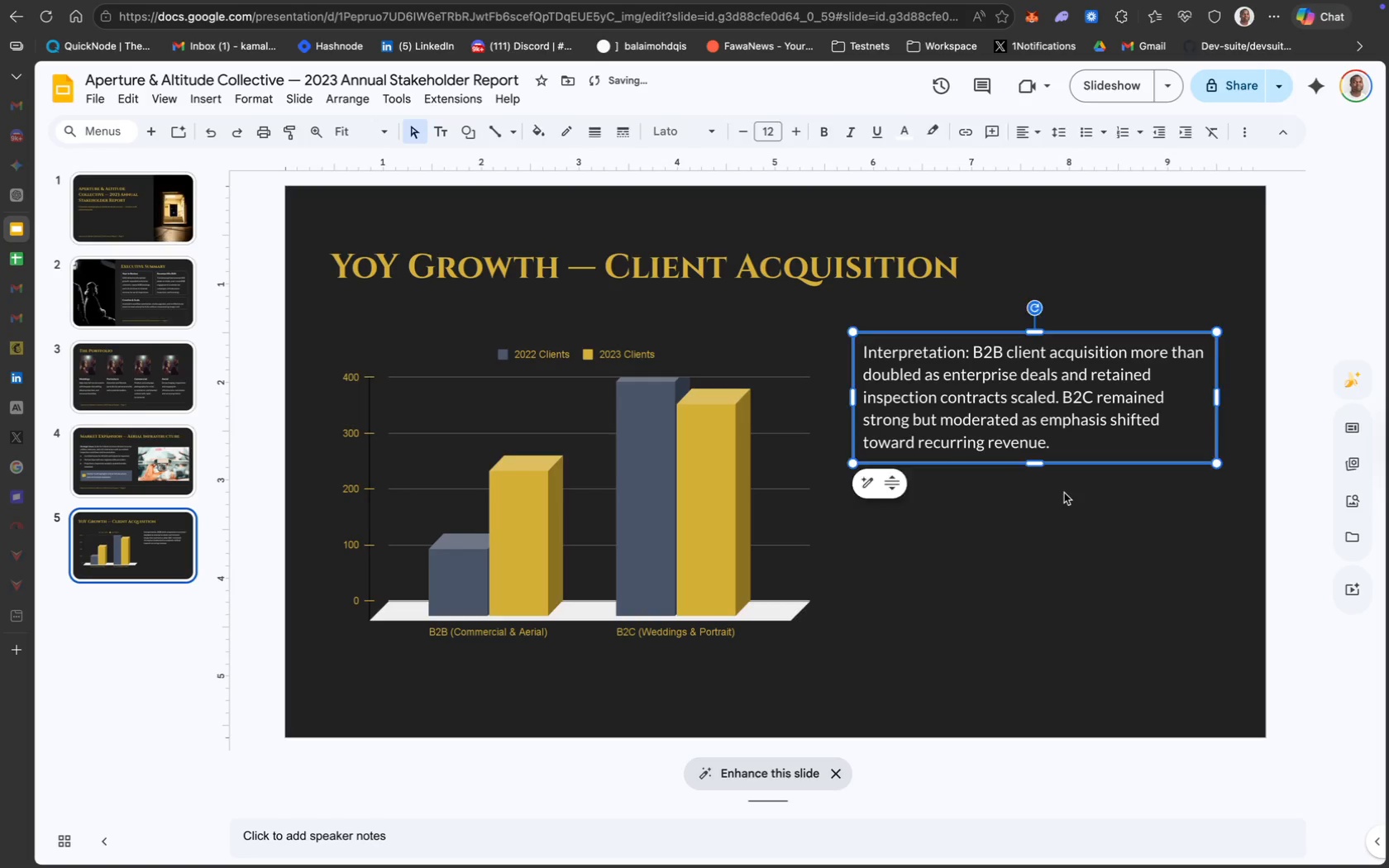 
left_click([1064, 493])
 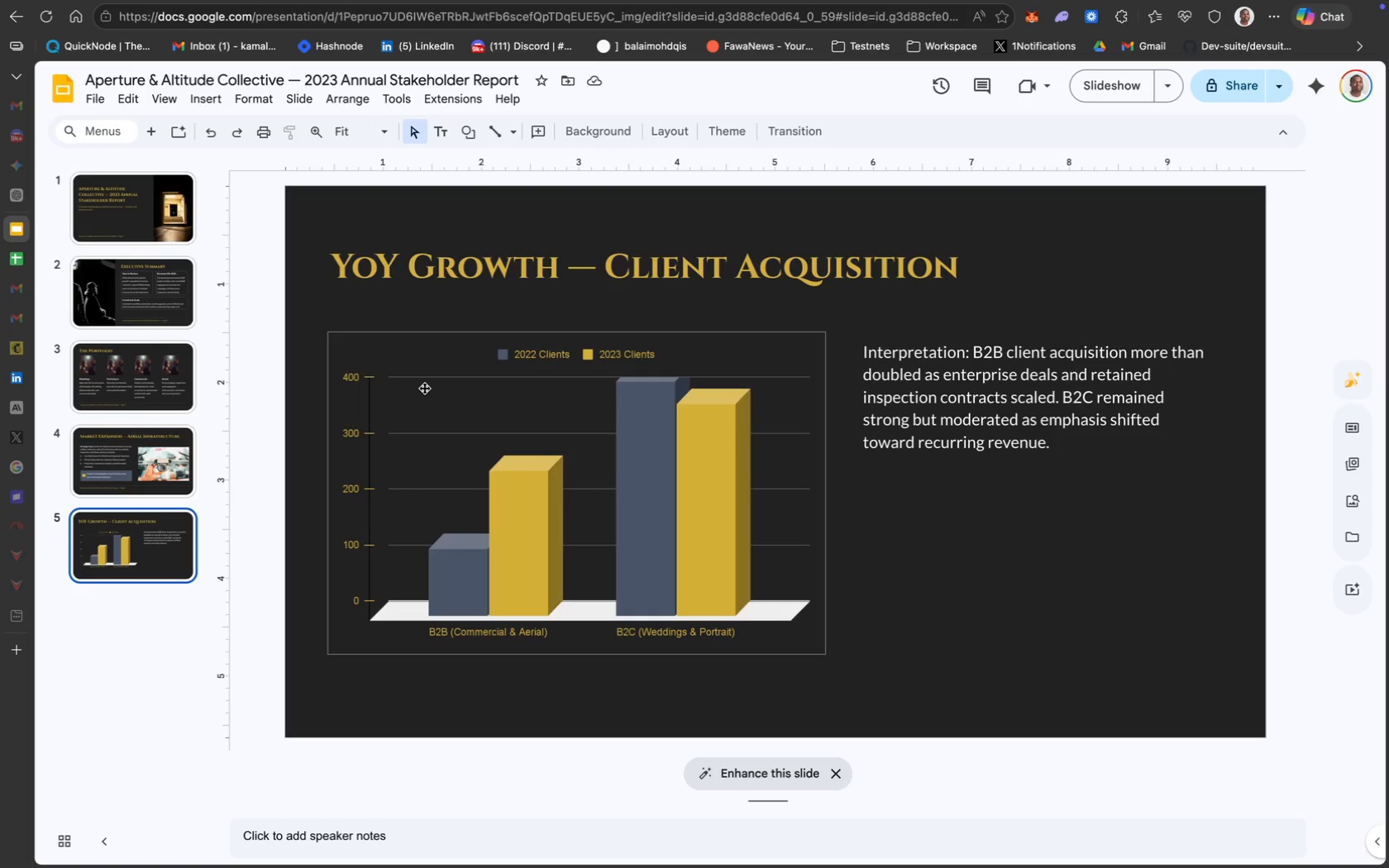 
wait(18.17)
 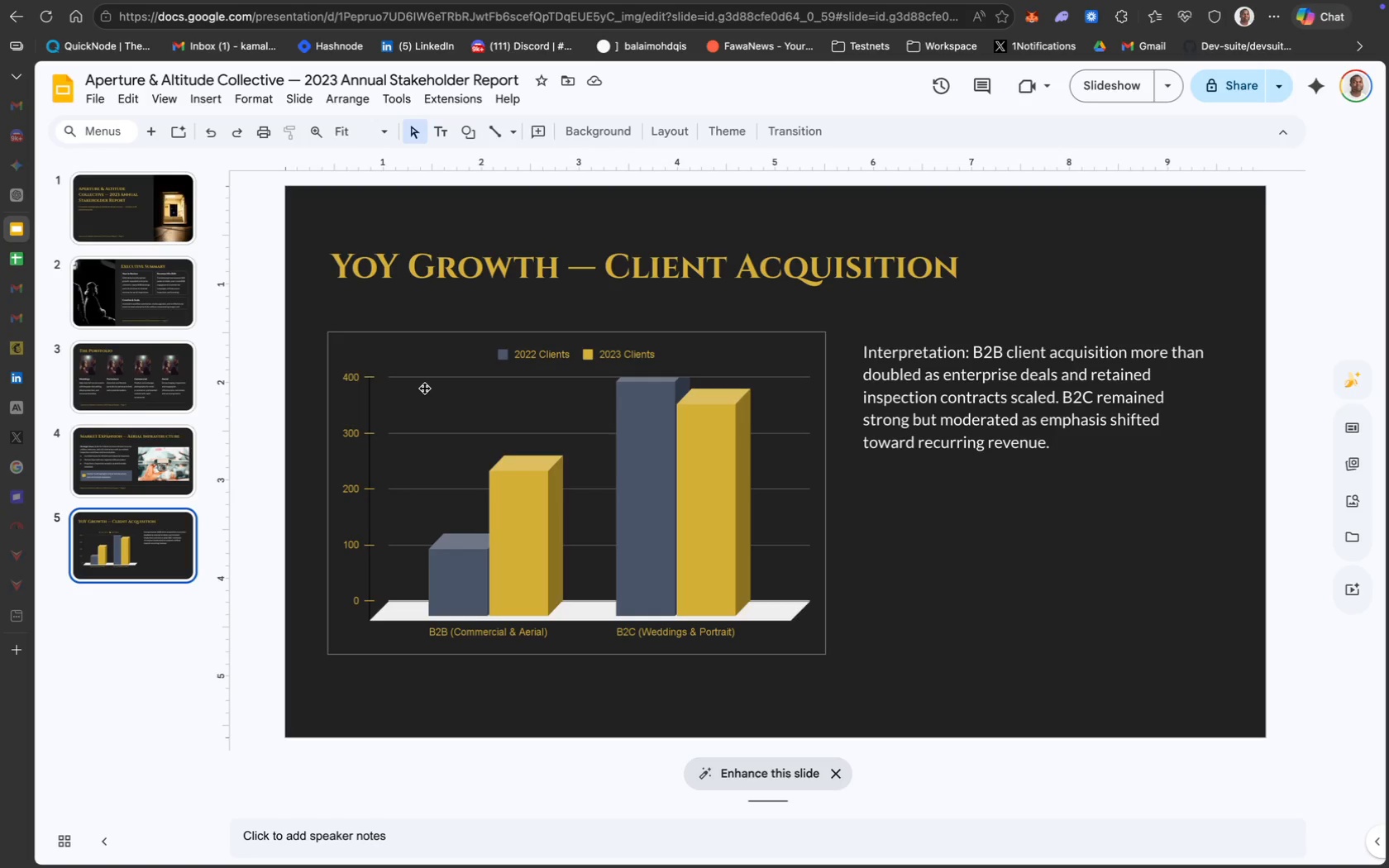 
left_click([150, 458])
 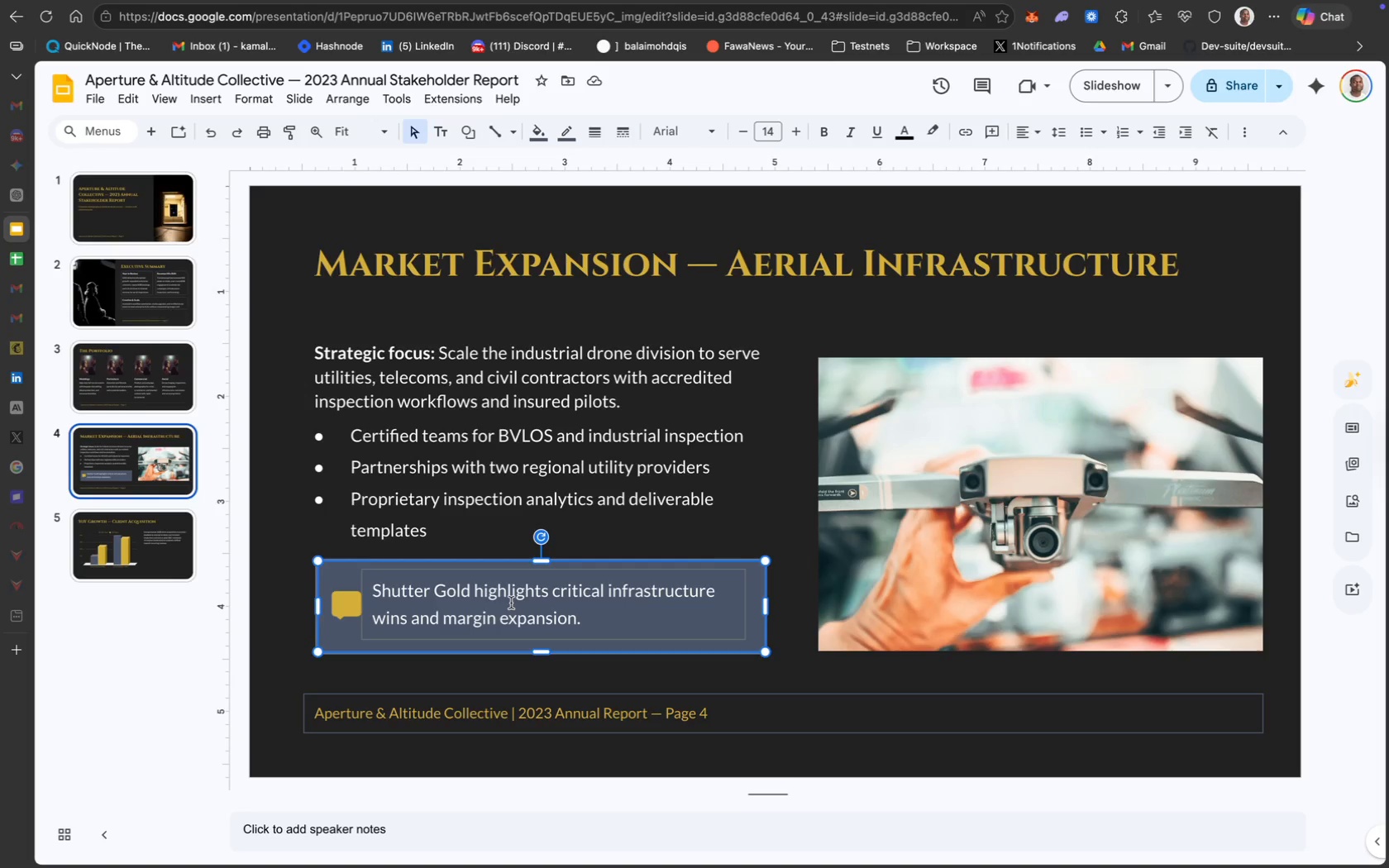 
wait(55.93)
 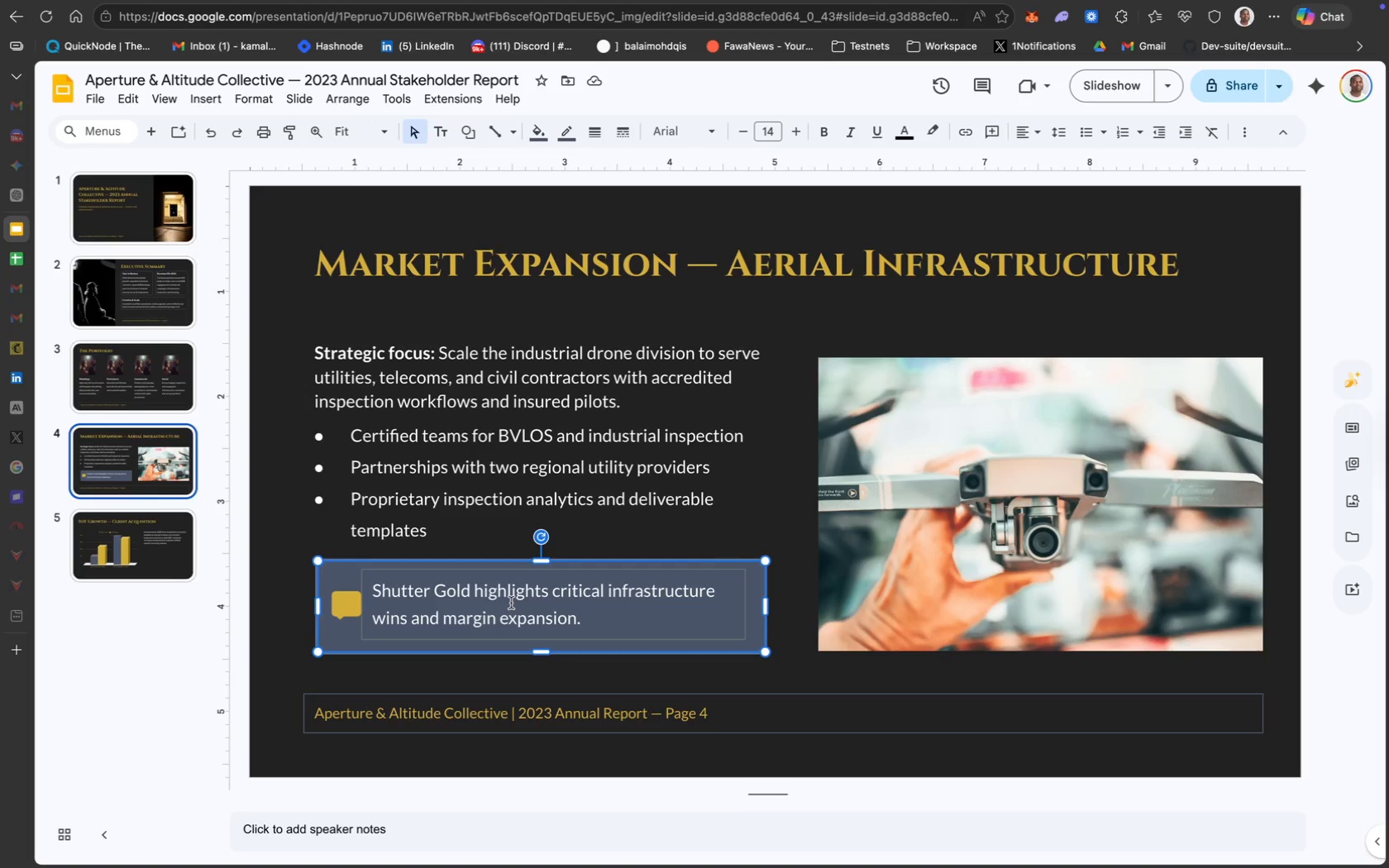 
left_click([152, 557])
 